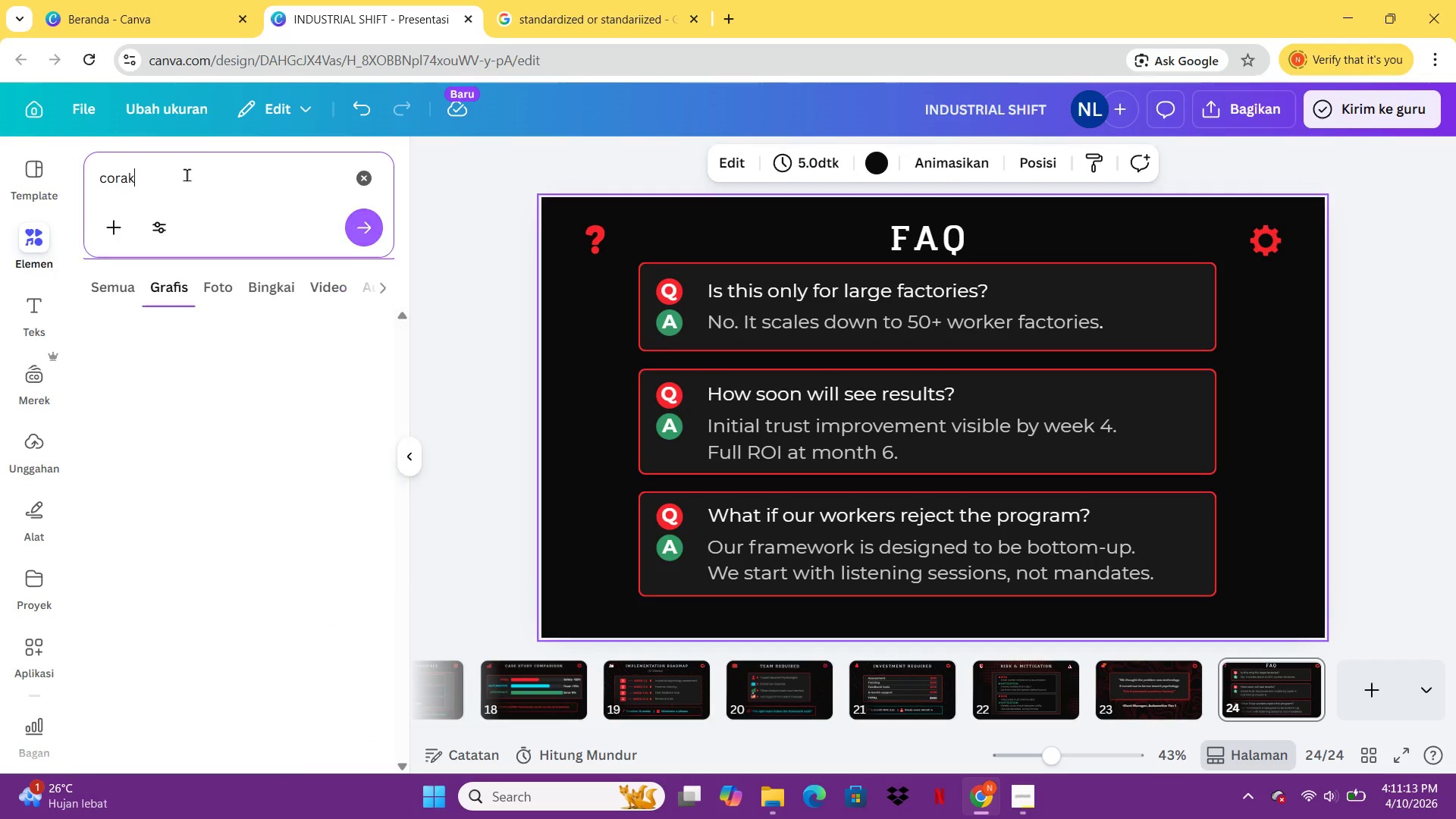 
key(Enter)
 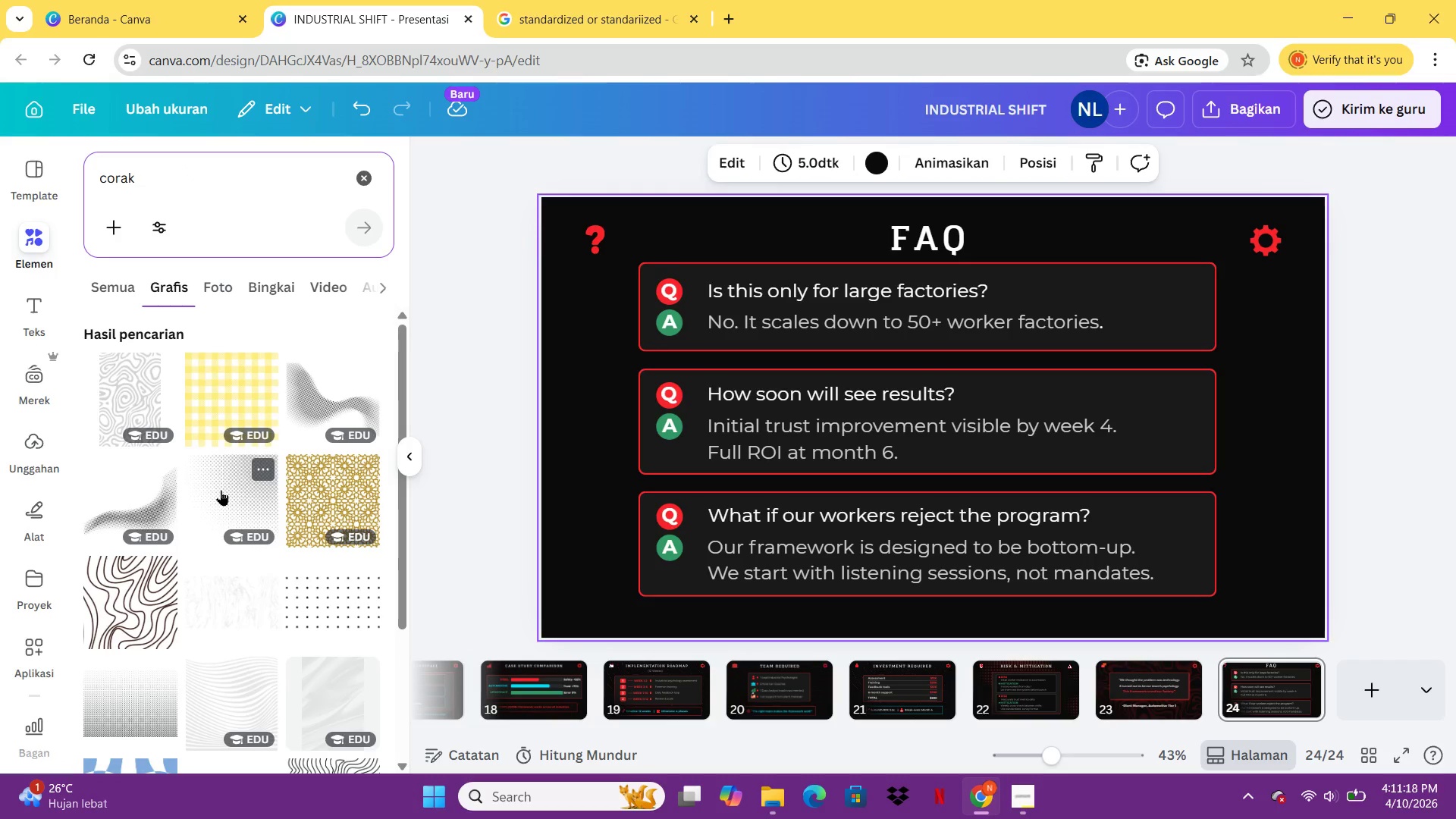 
wait(6.51)
 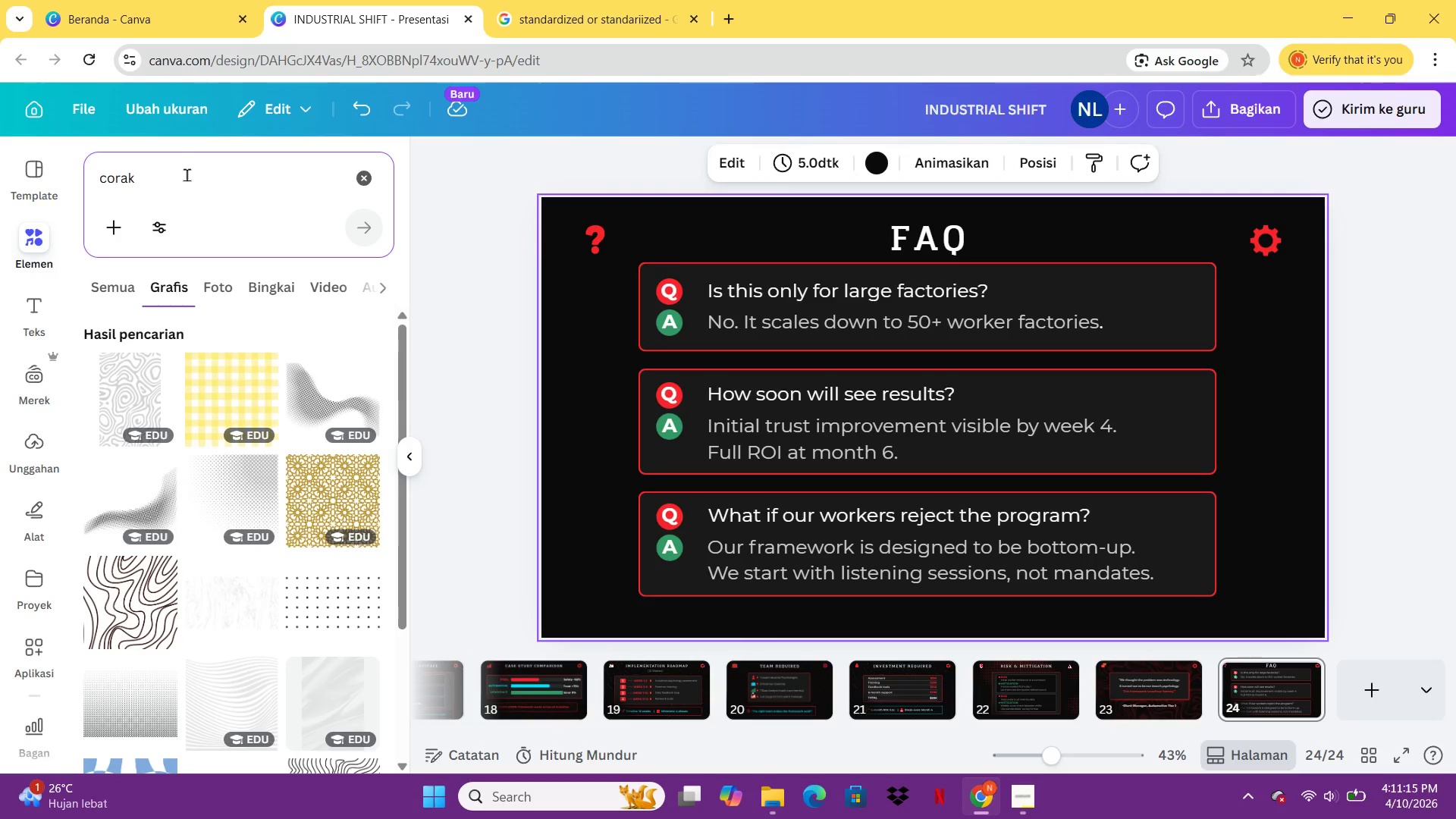 
mouse_move([228, 604])
 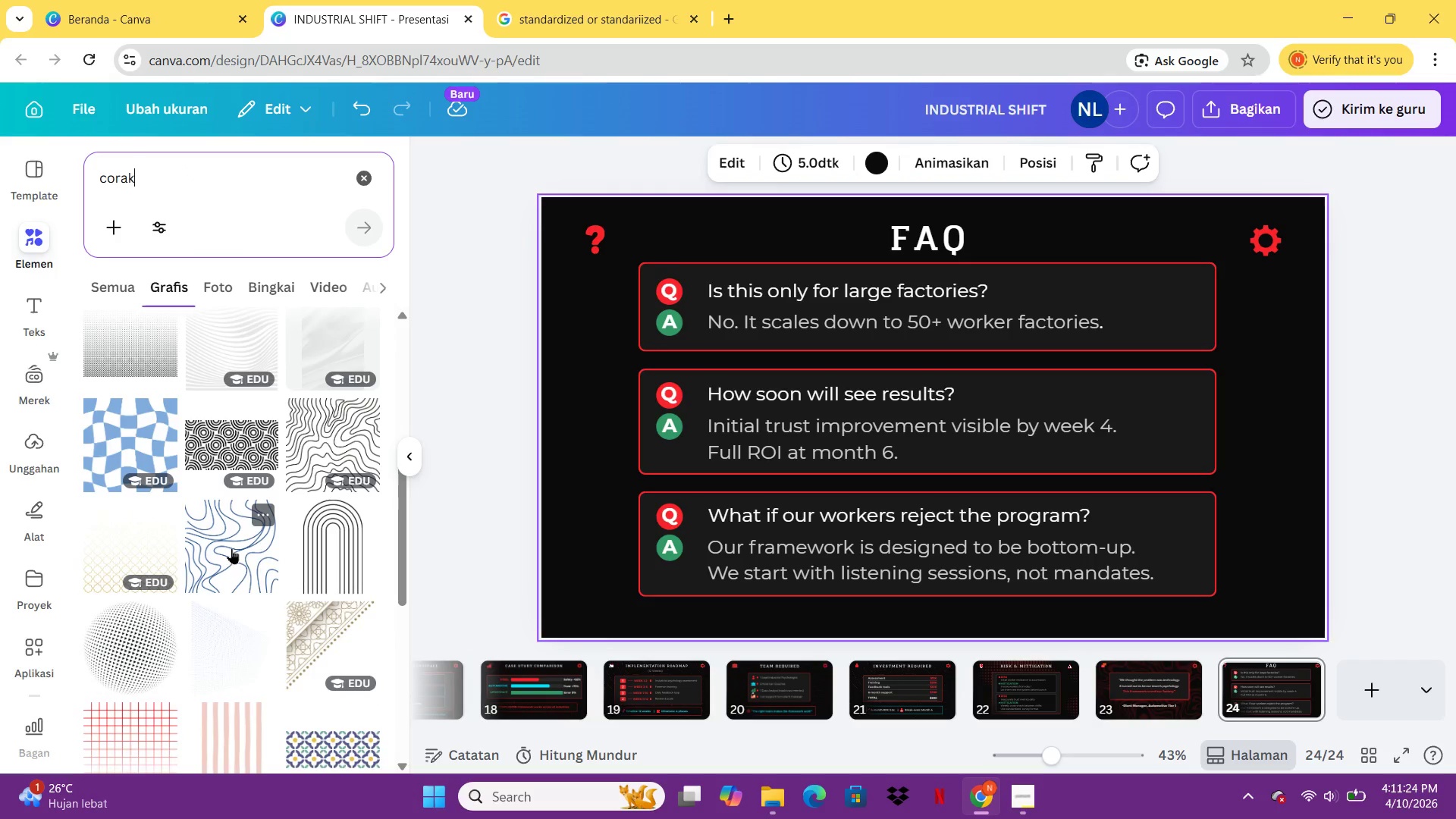 
left_click([231, 548])
 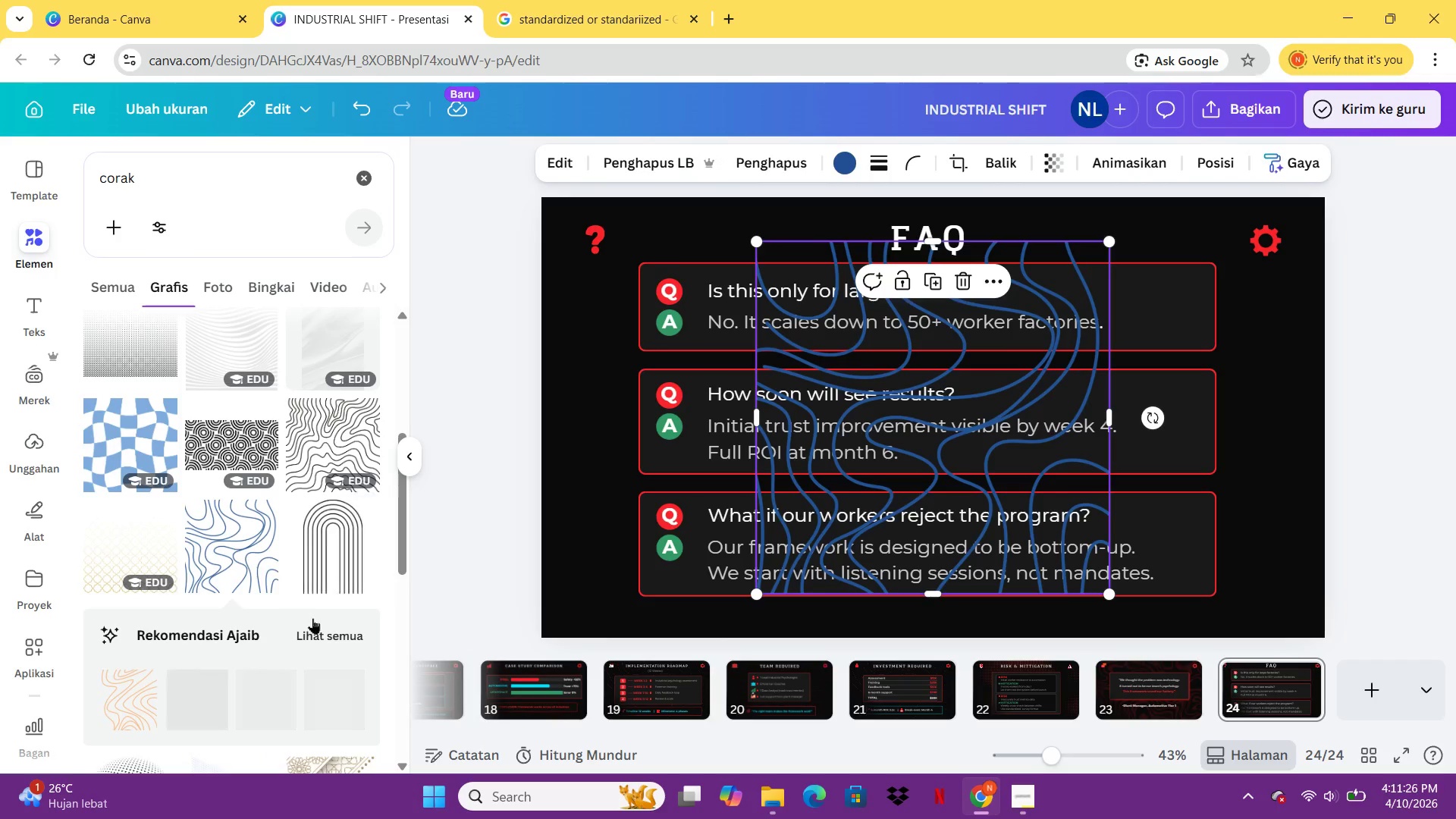 
left_click([320, 625])
 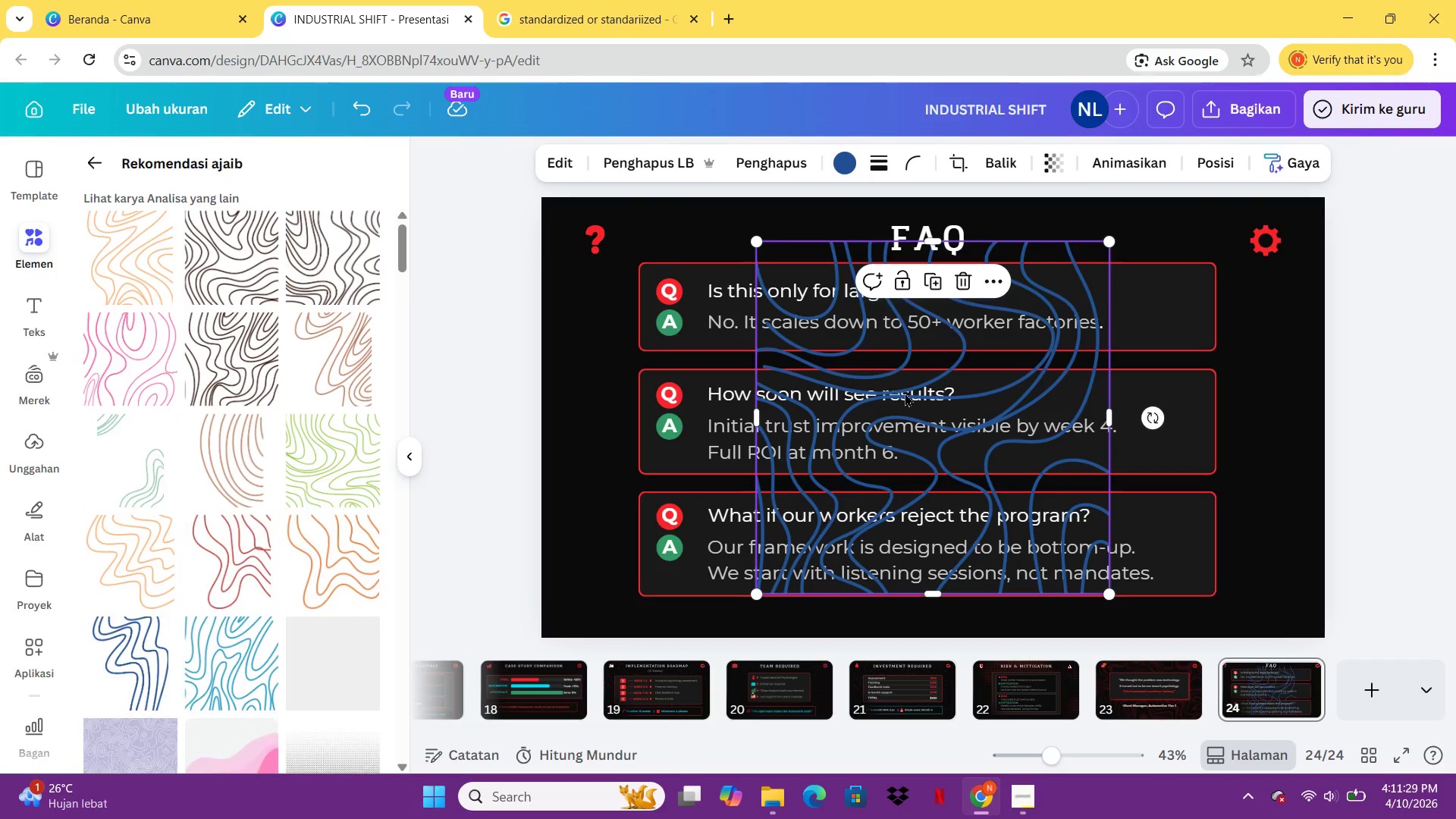 
left_click([911, 395])
 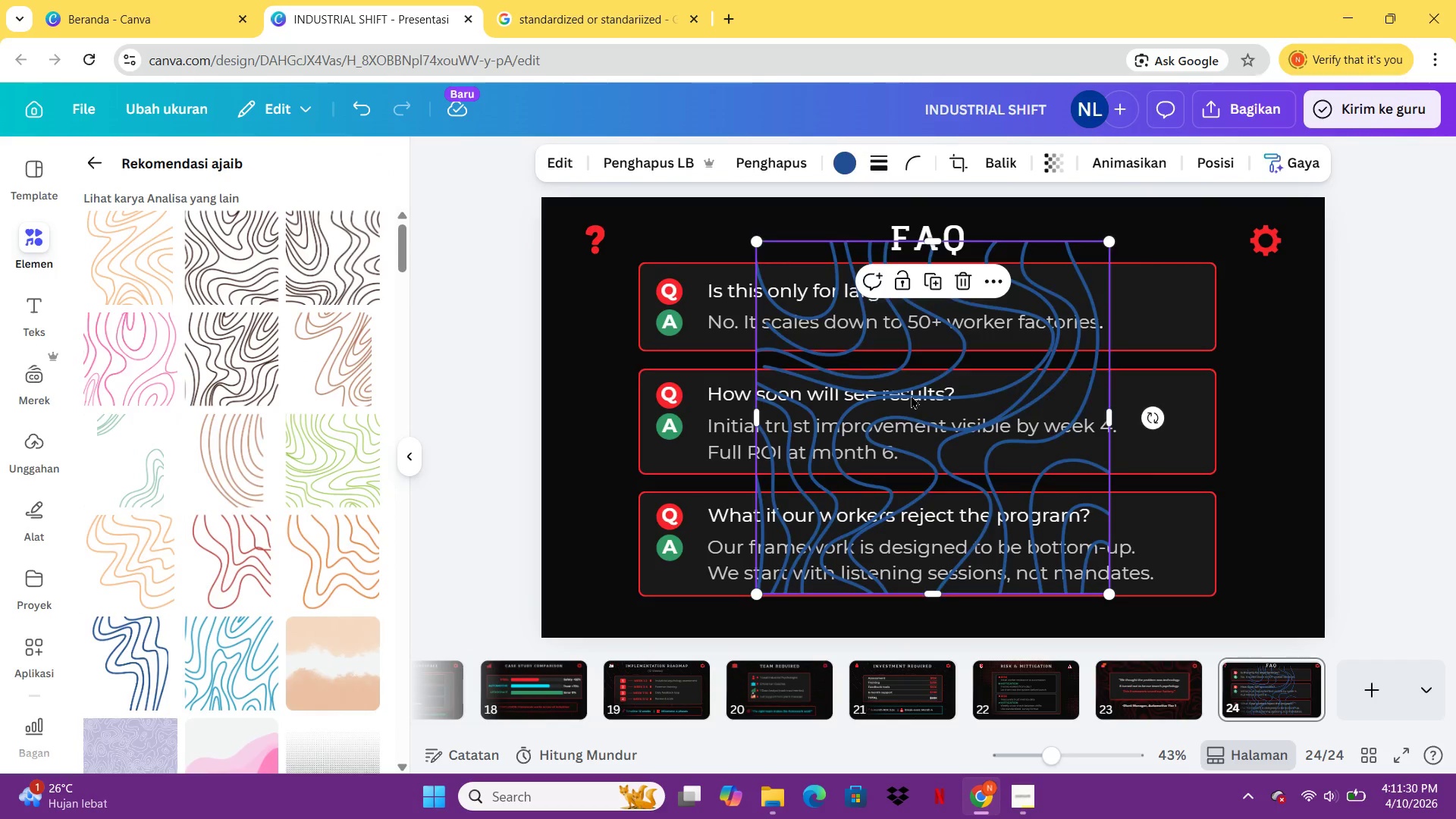 
key(Delete)
 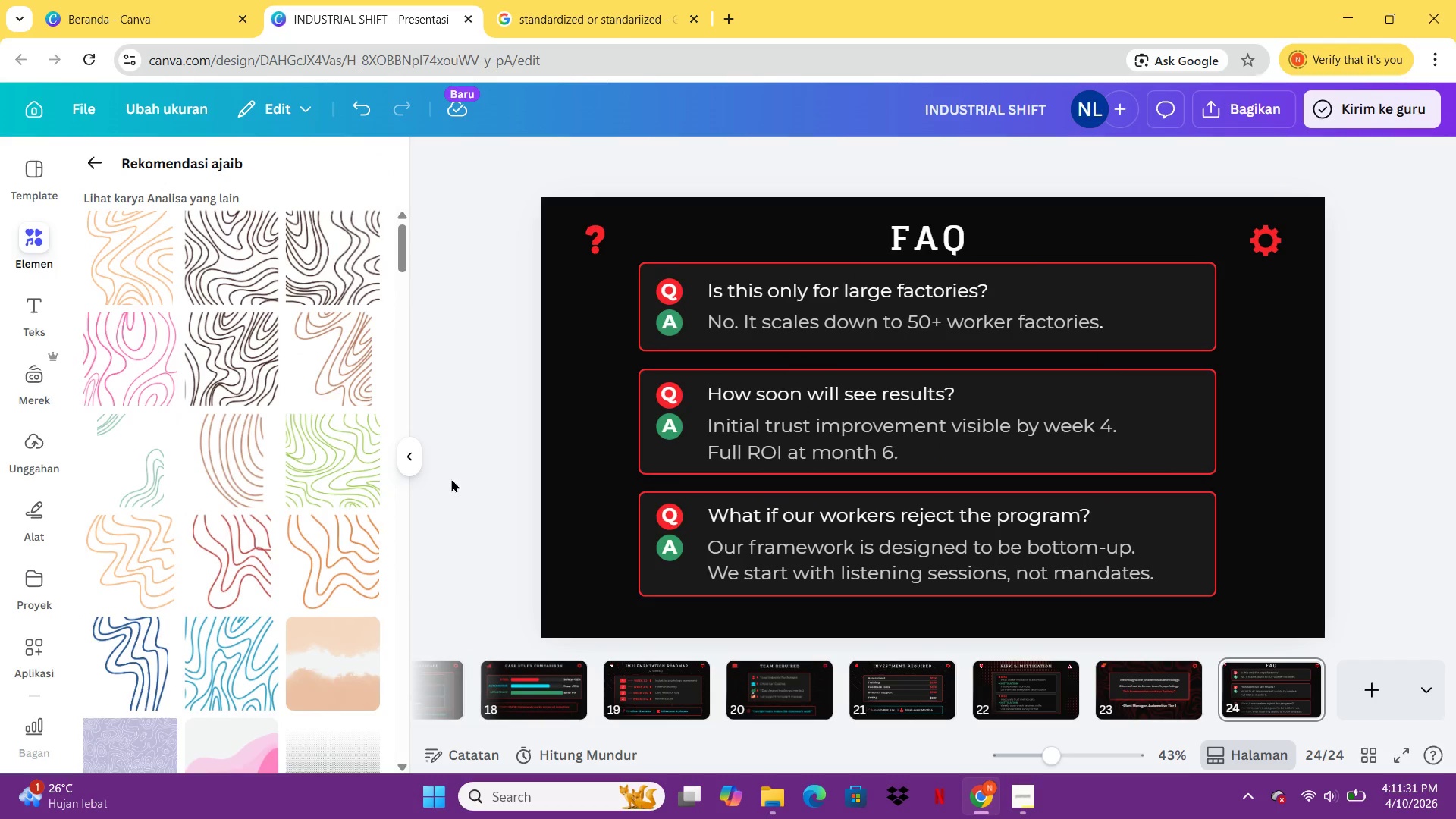 
mouse_move([283, 667])
 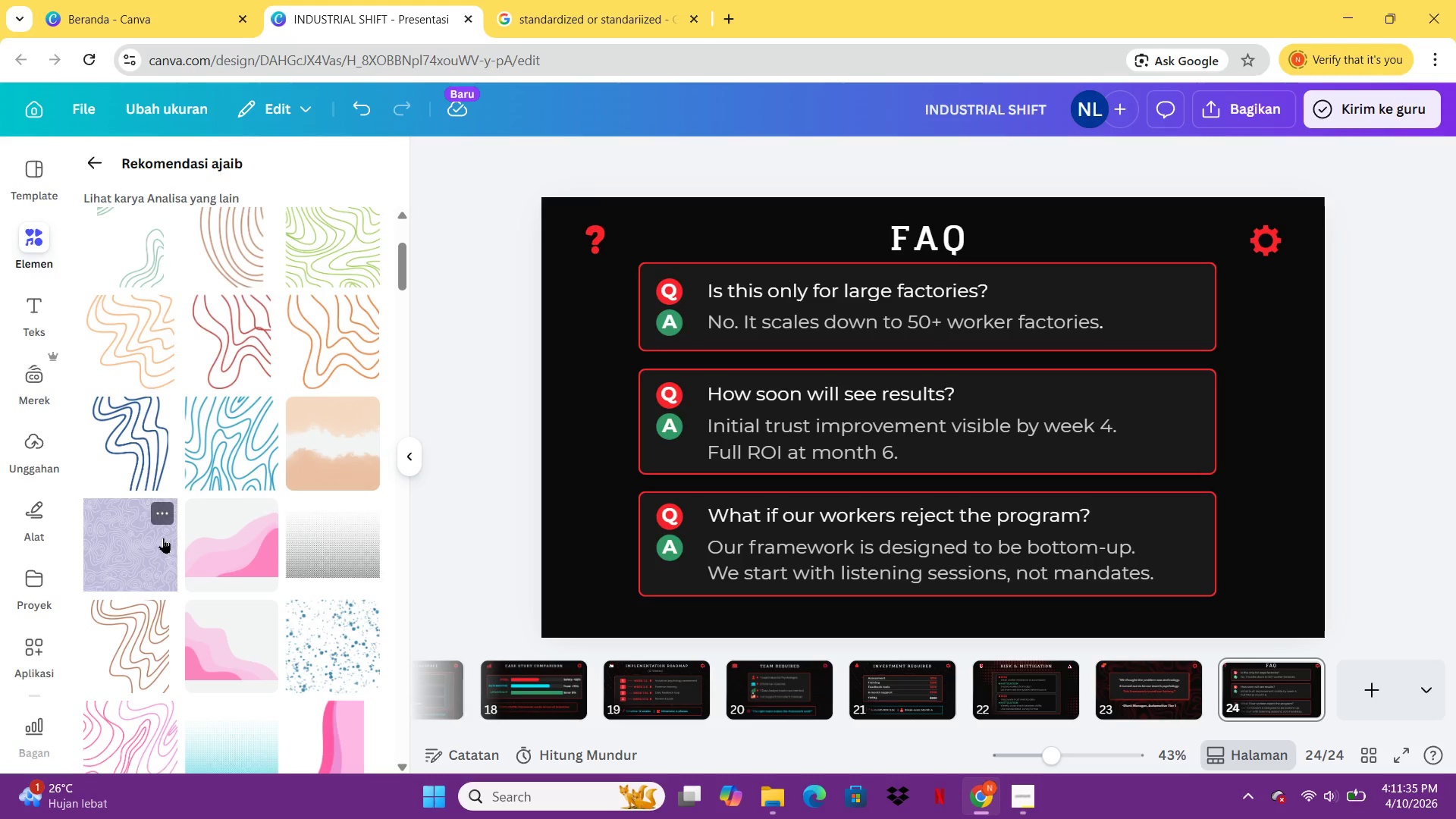 
left_click([163, 538])
 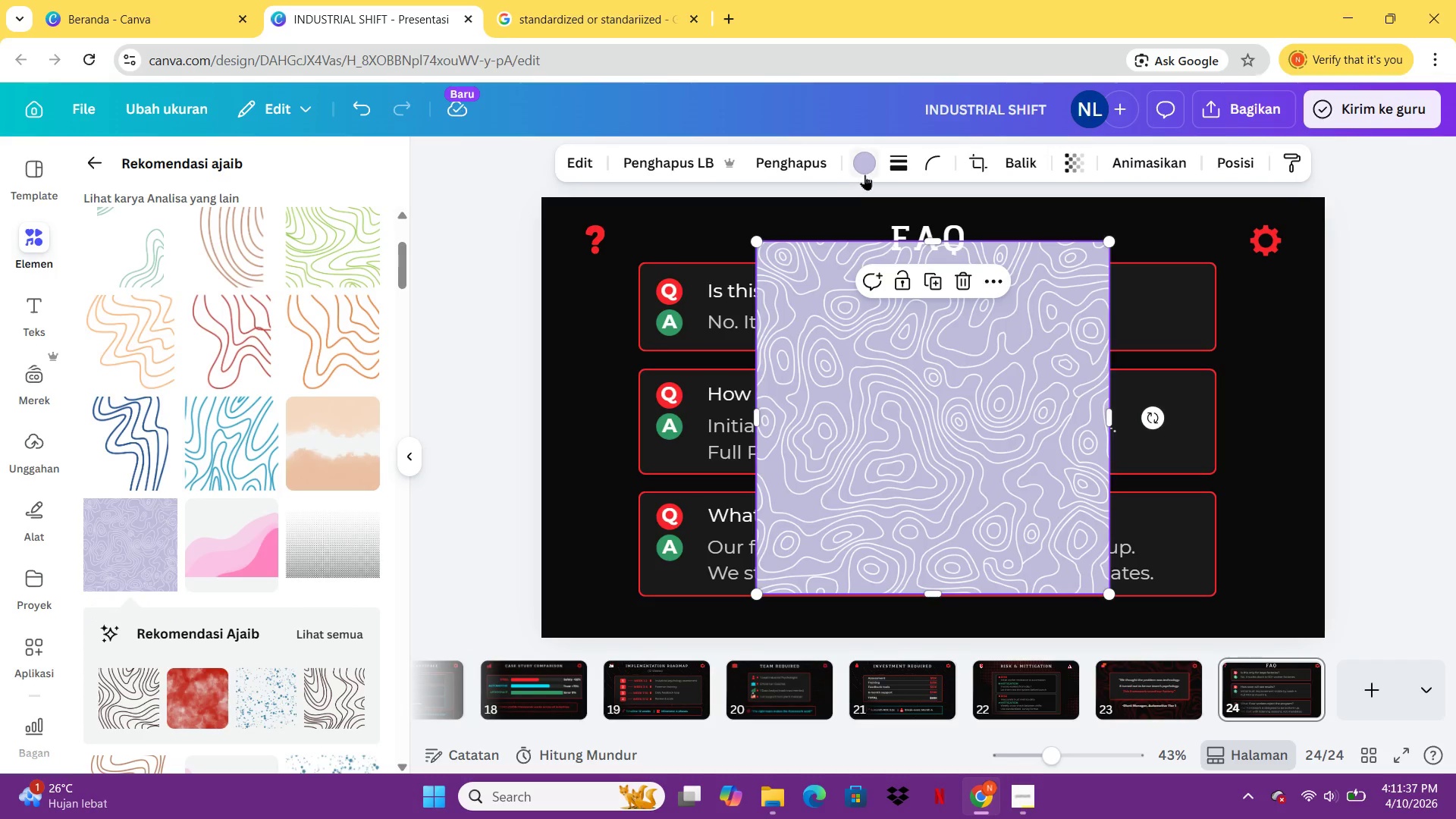 
left_click([866, 171])
 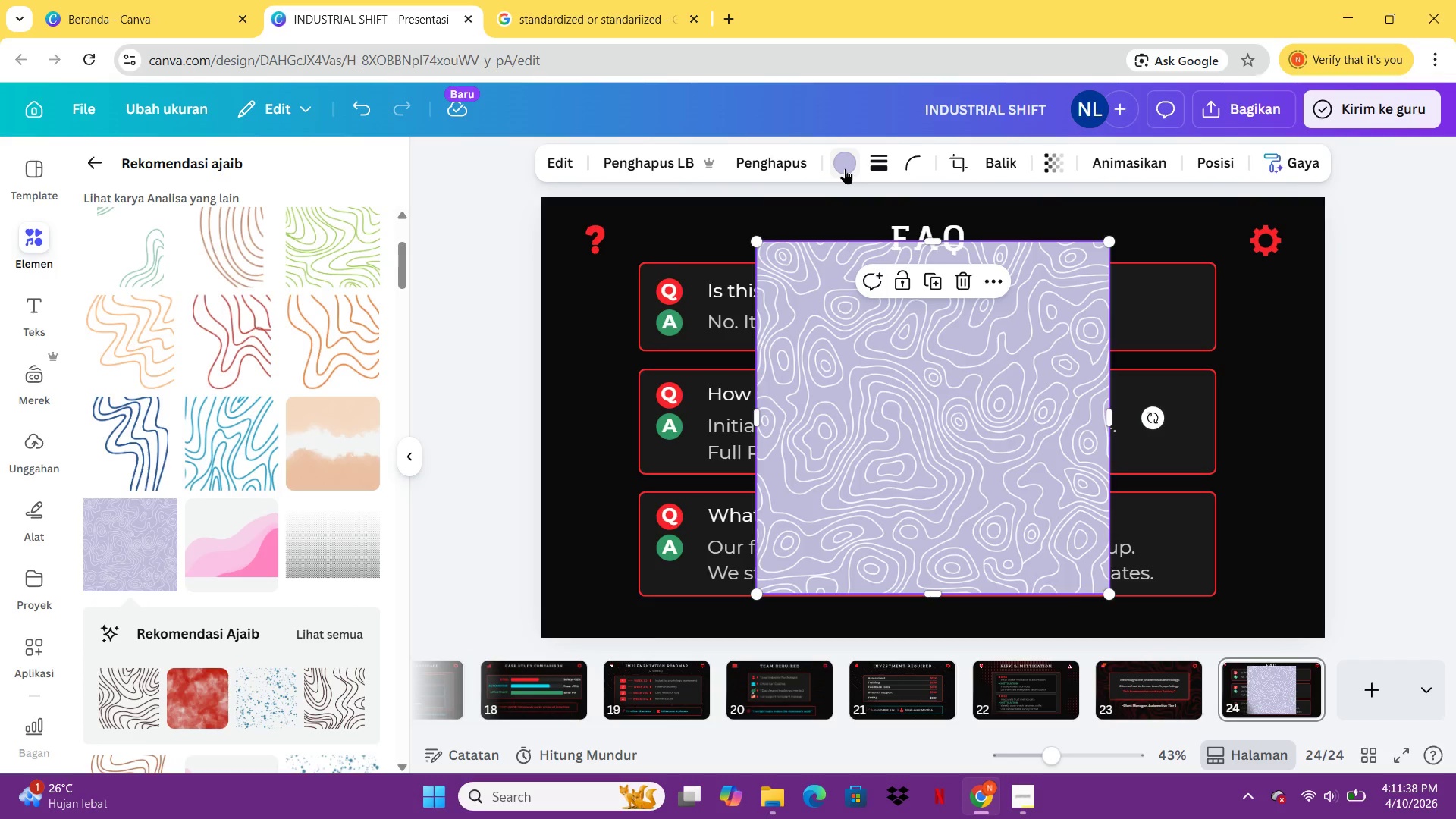 
left_click([845, 167])
 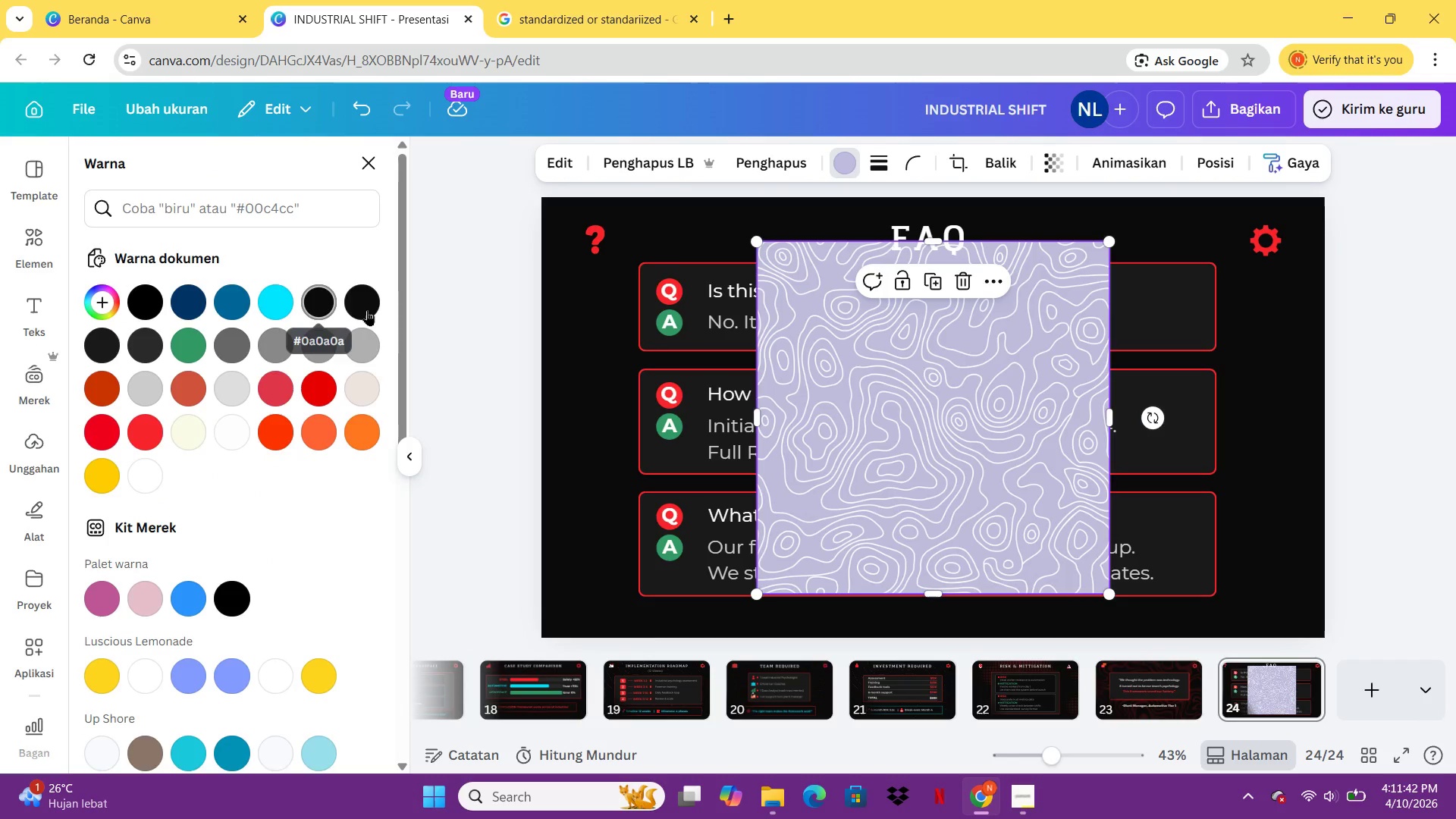 
left_click([328, 310])
 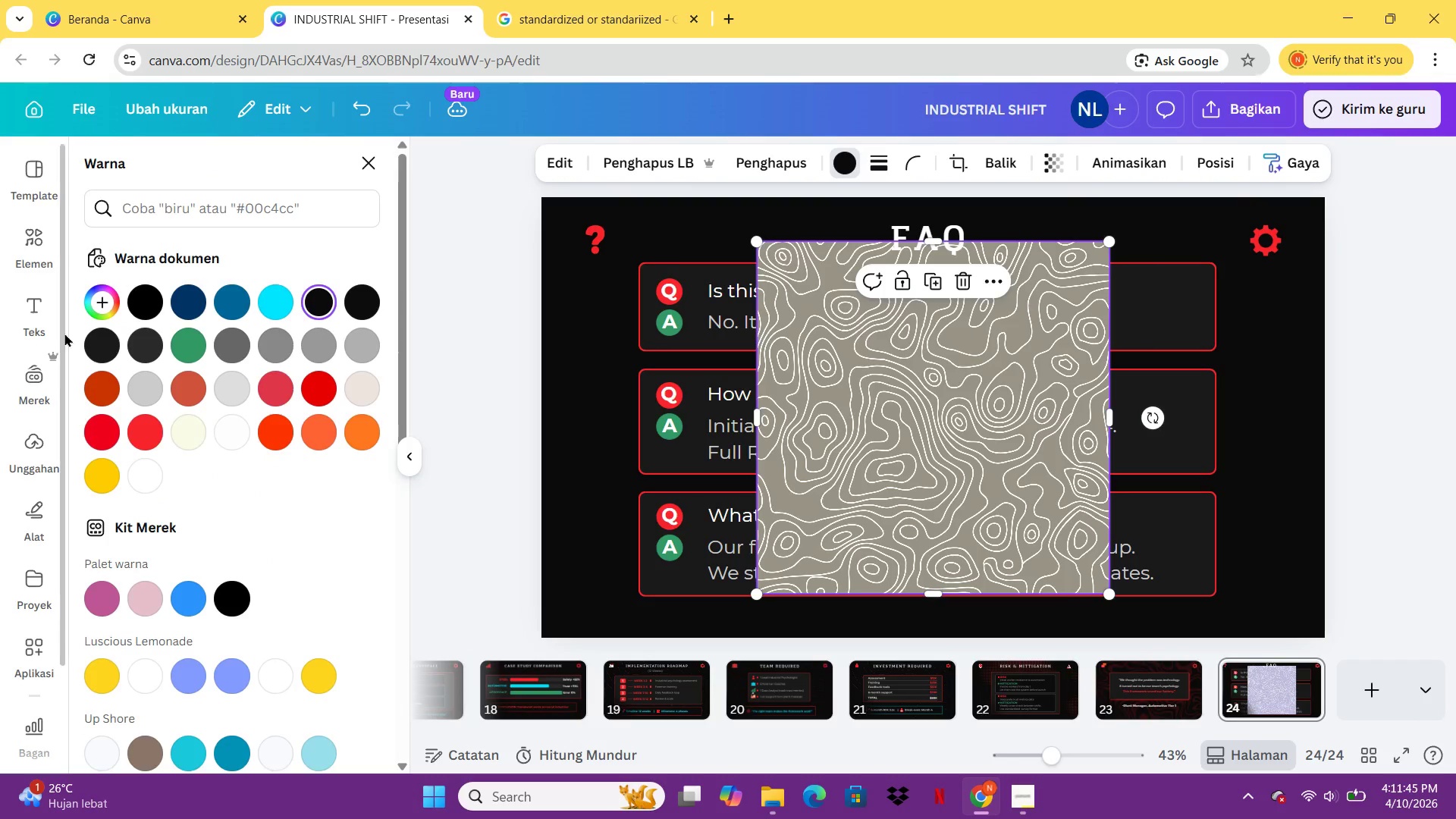 
left_click([157, 301])
 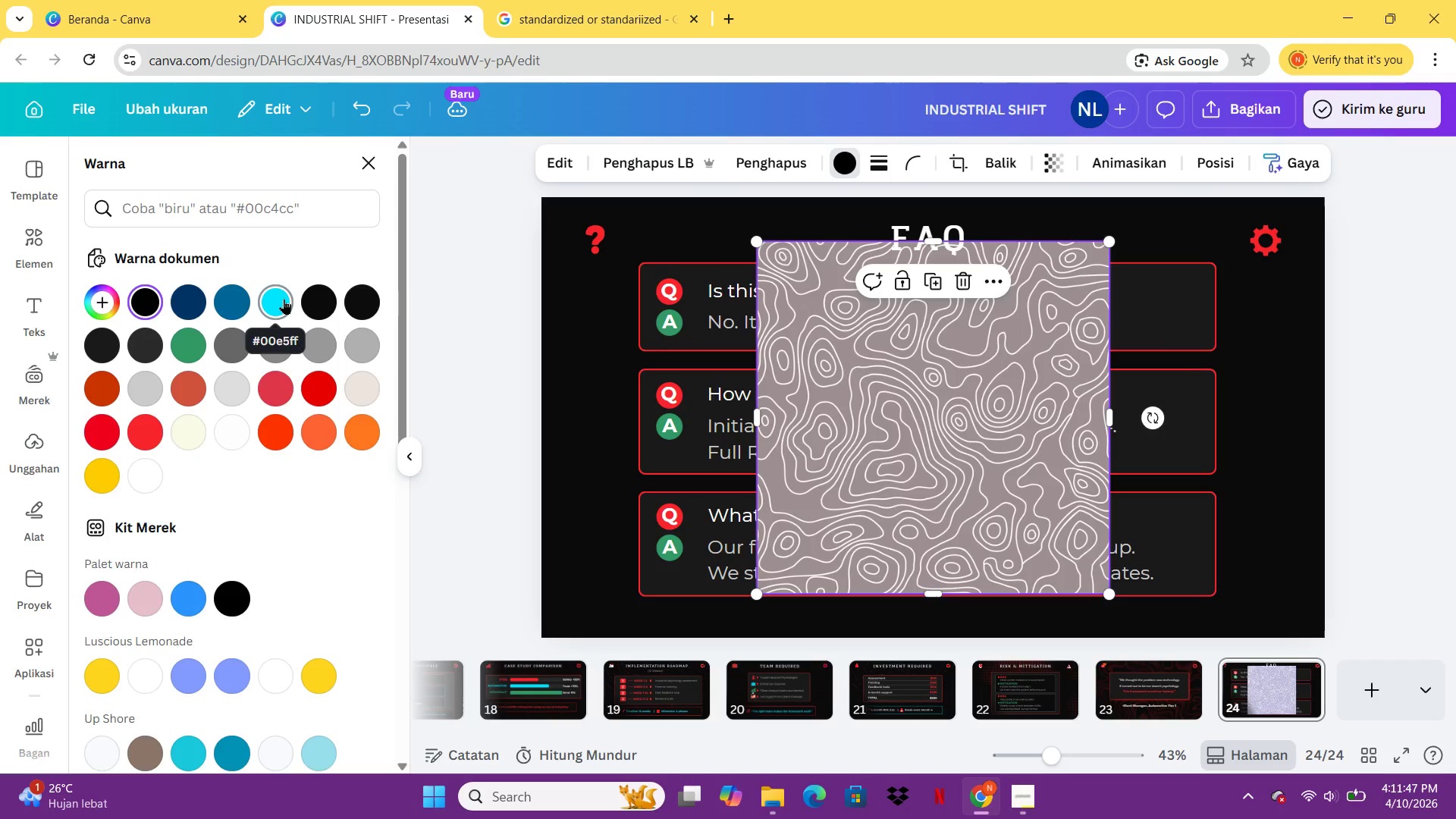 
left_click([284, 299])
 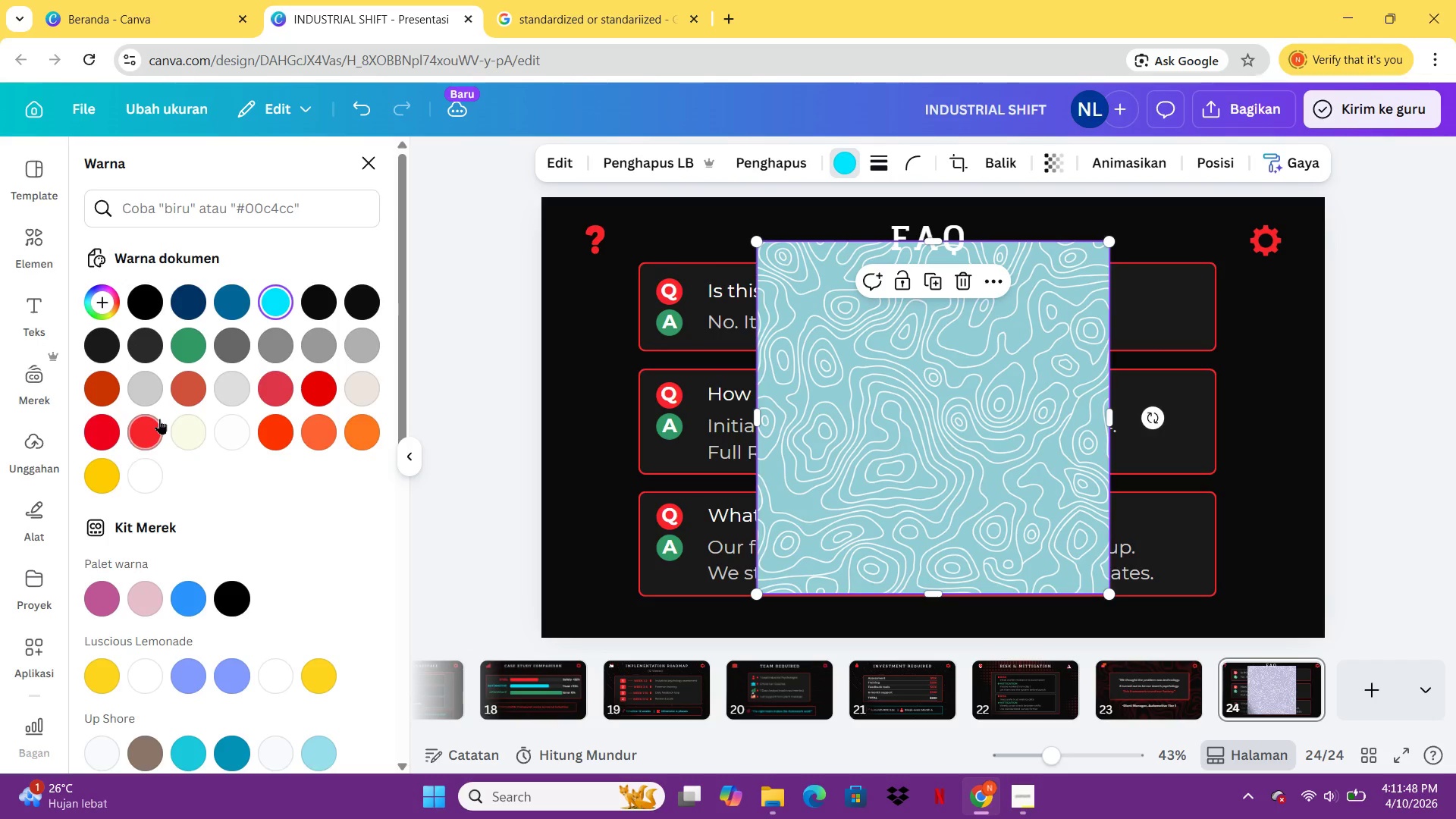 
left_click([159, 419])
 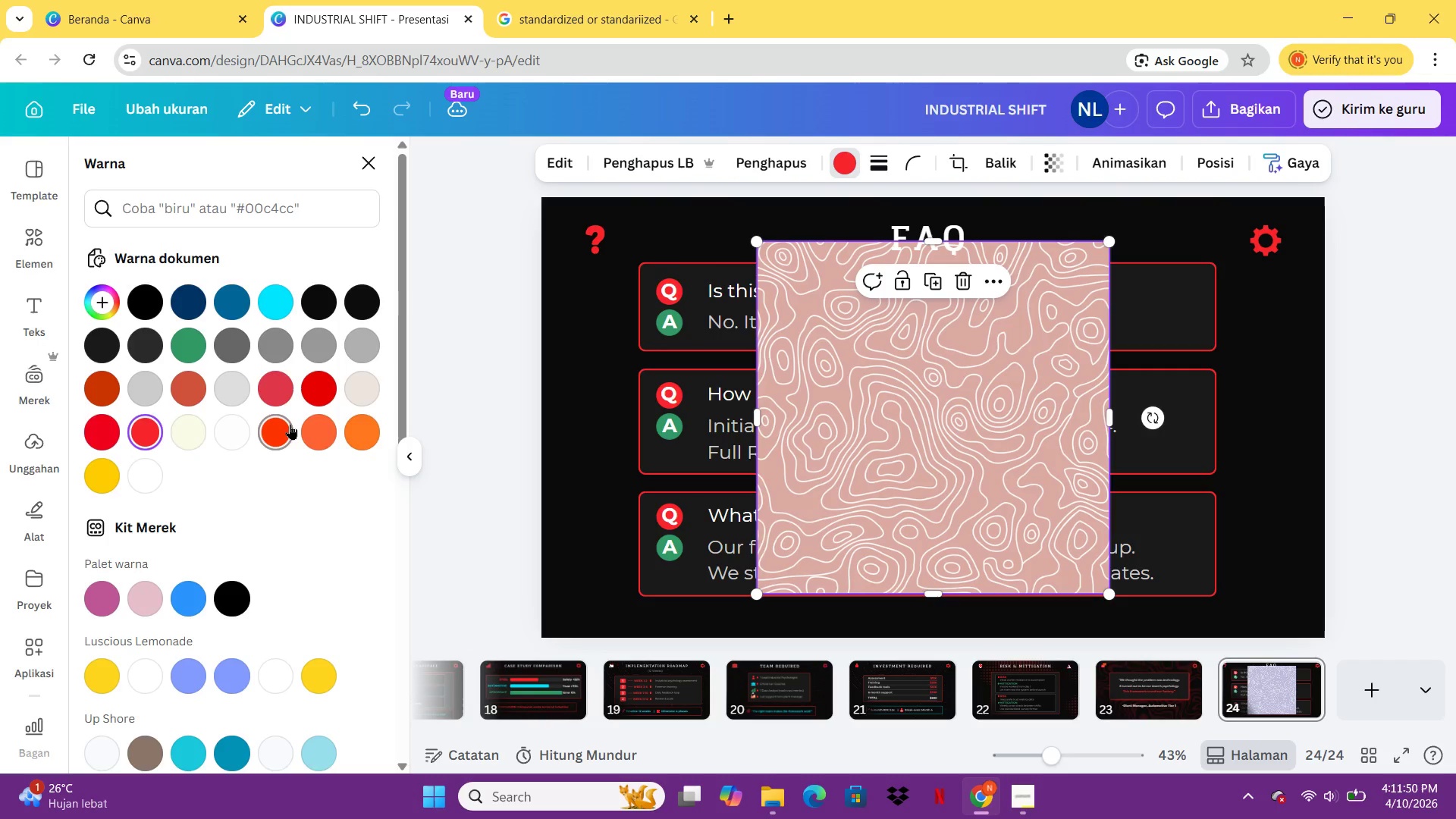 
left_click([290, 424])
 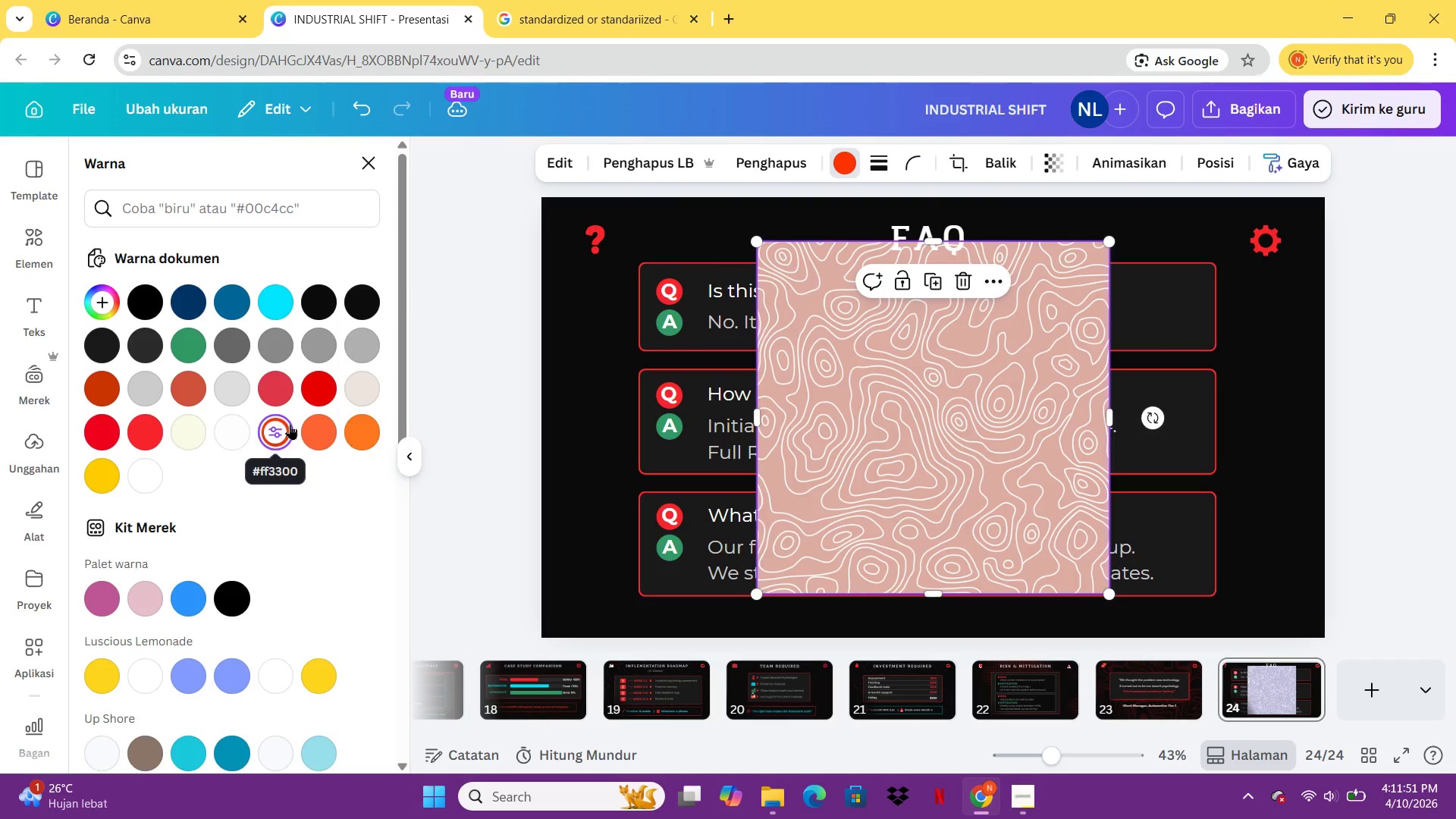 
key(Delete)
 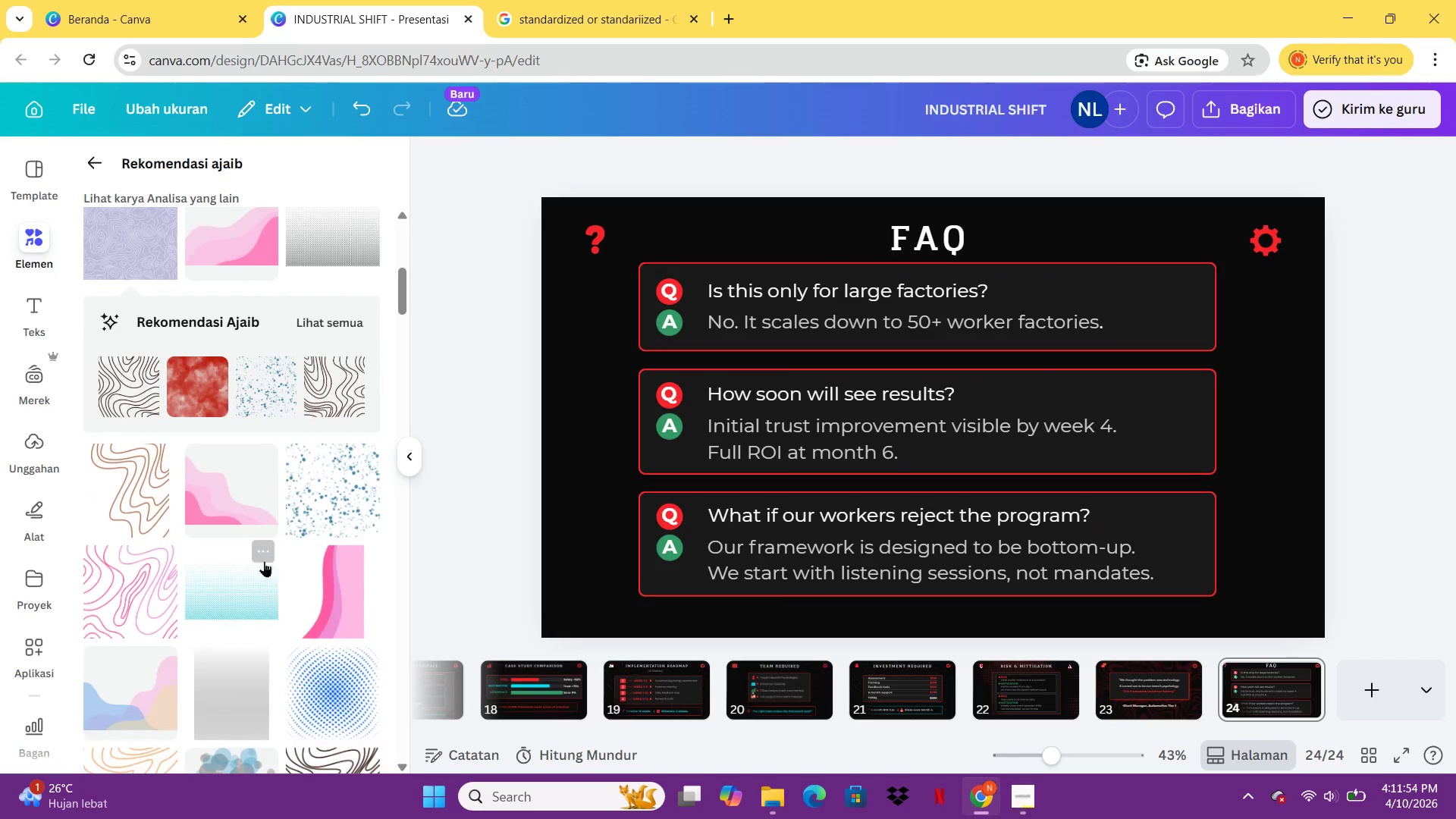 
left_click([353, 470])
 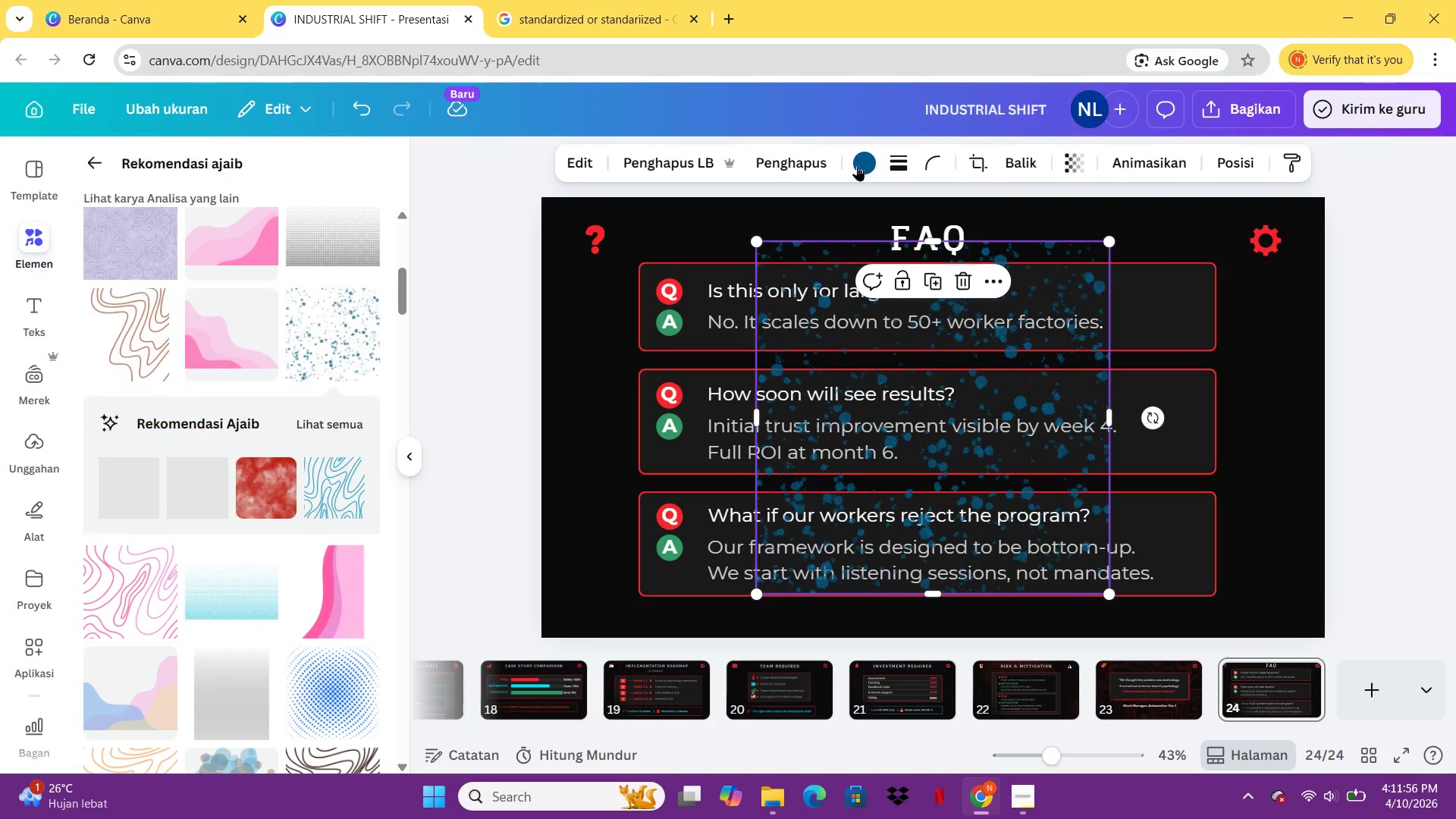 
left_click([857, 165])
 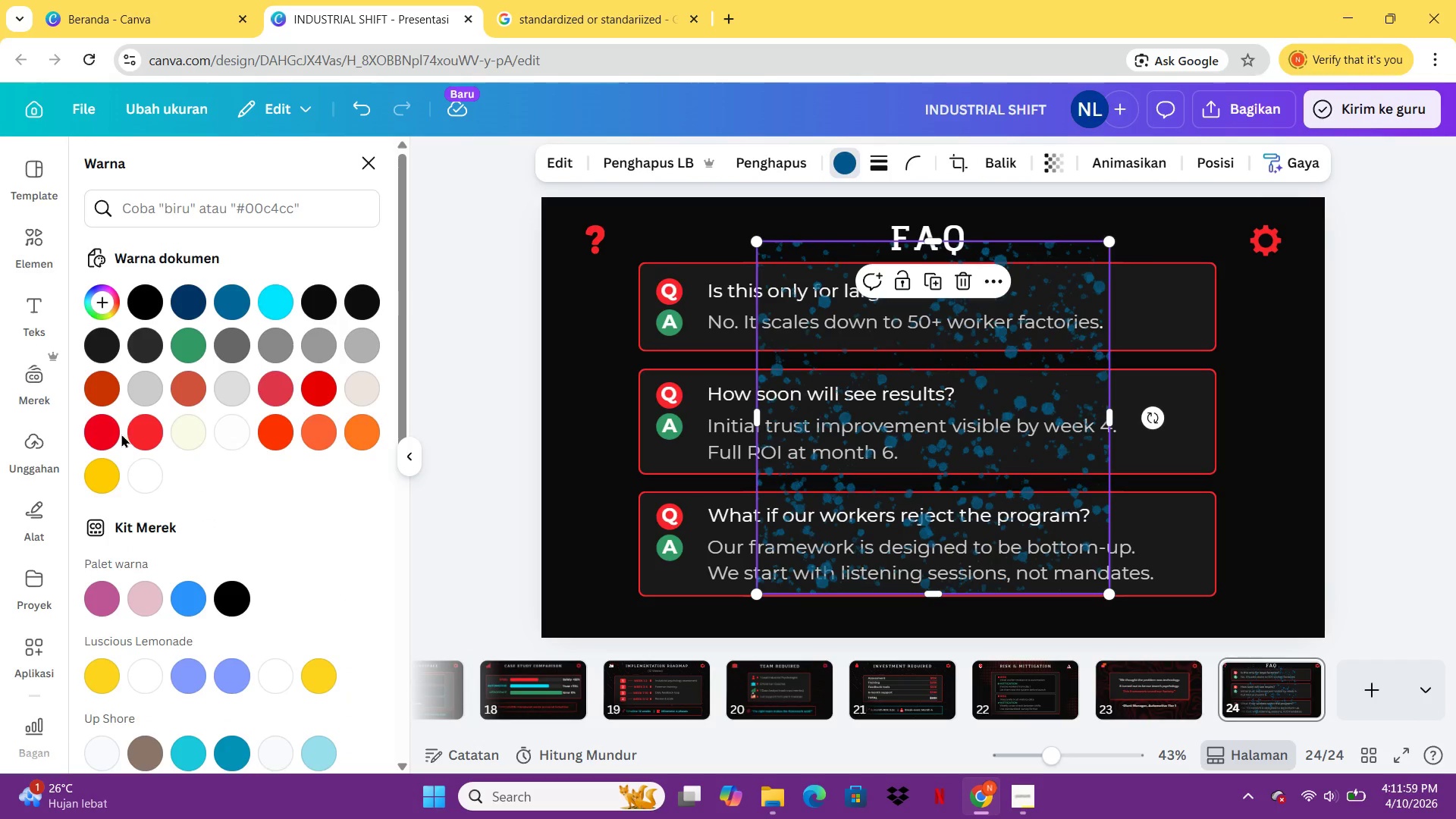 
left_click([137, 430])
 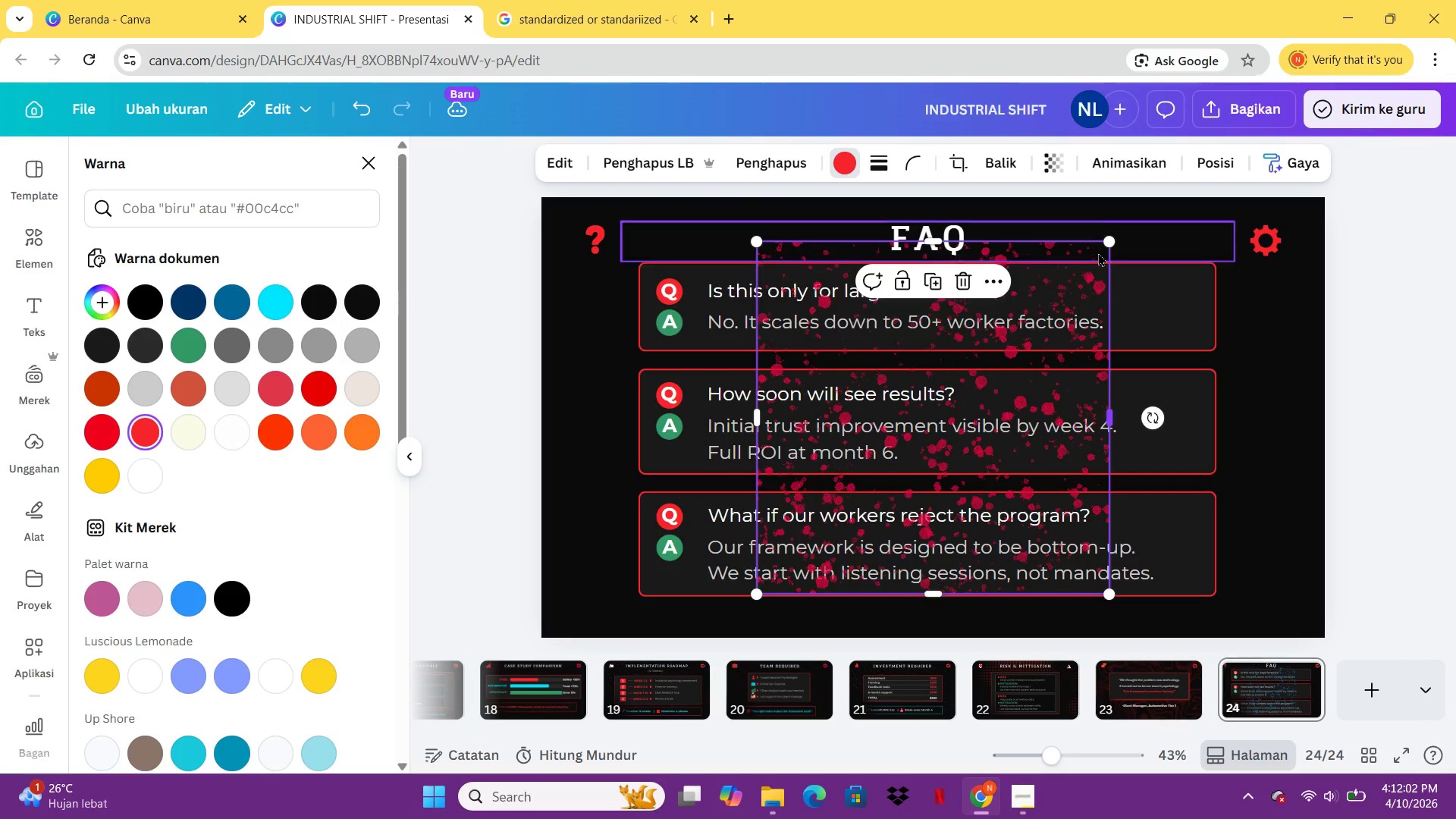 
left_click_drag(start_coordinate=[1106, 236], to_coordinate=[1154, 193])
 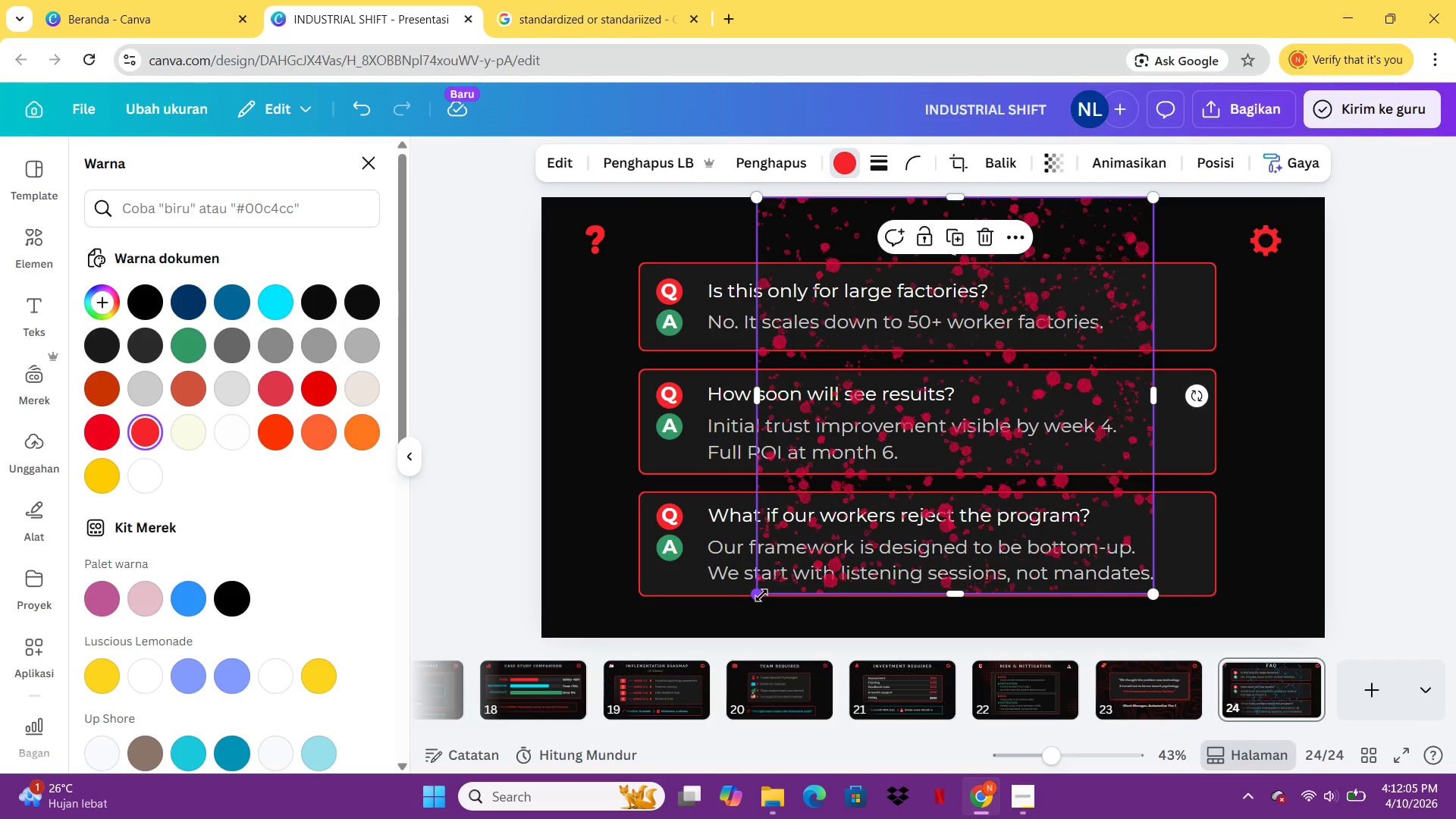 
left_click_drag(start_coordinate=[761, 595], to_coordinate=[733, 649])
 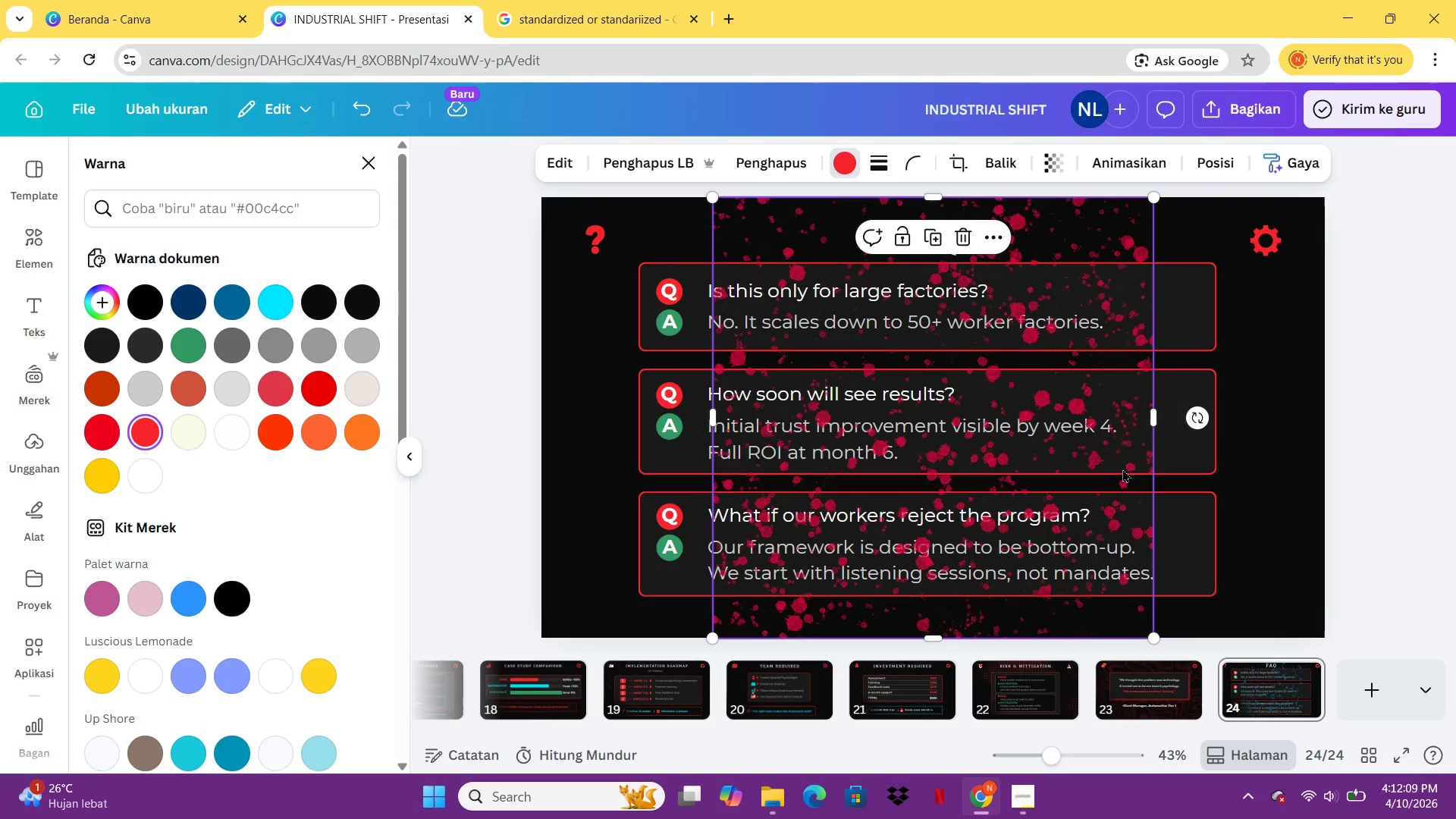 
left_click_drag(start_coordinate=[1122, 469], to_coordinate=[946, 466])
 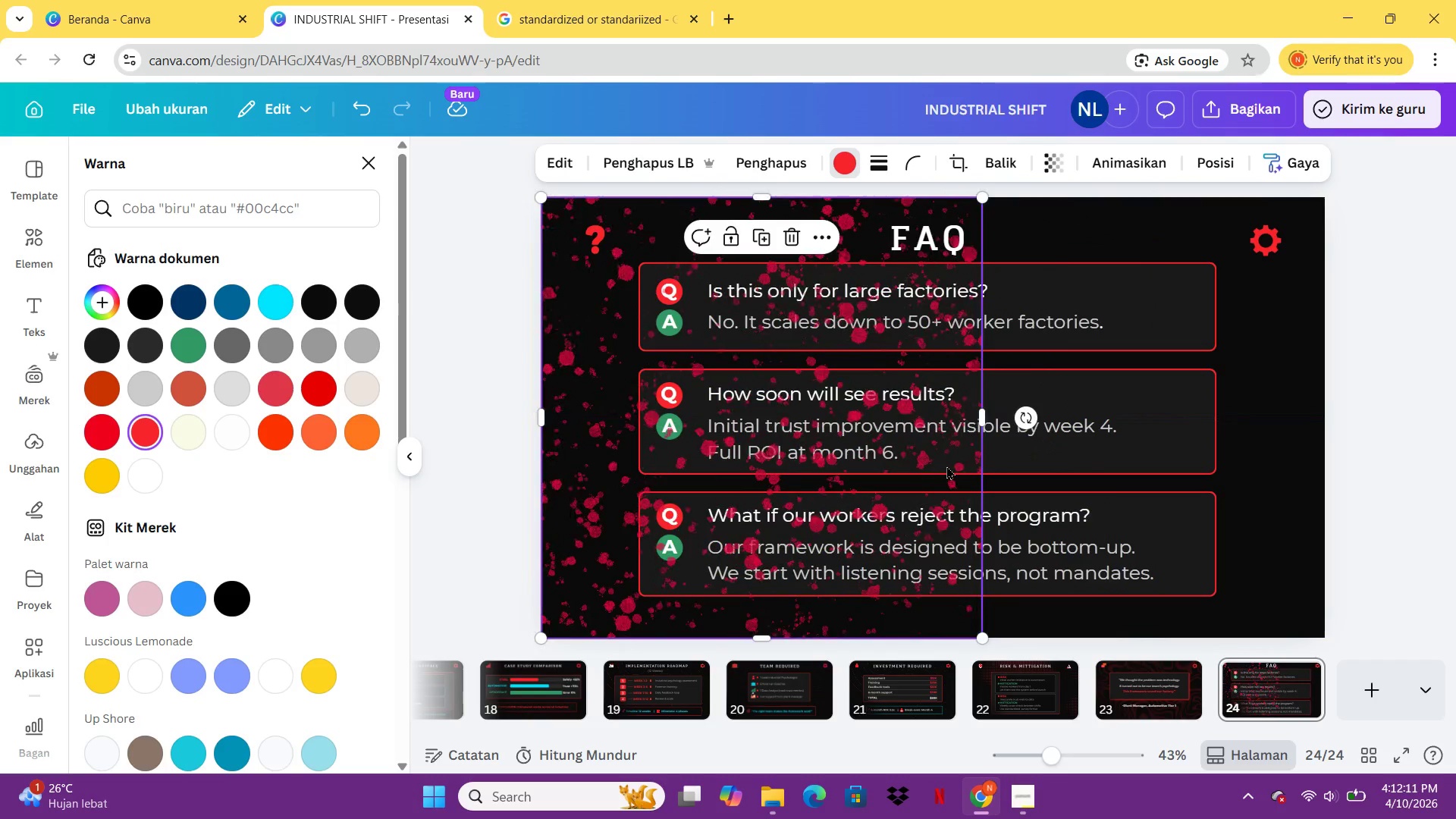 
key(Control+C)
 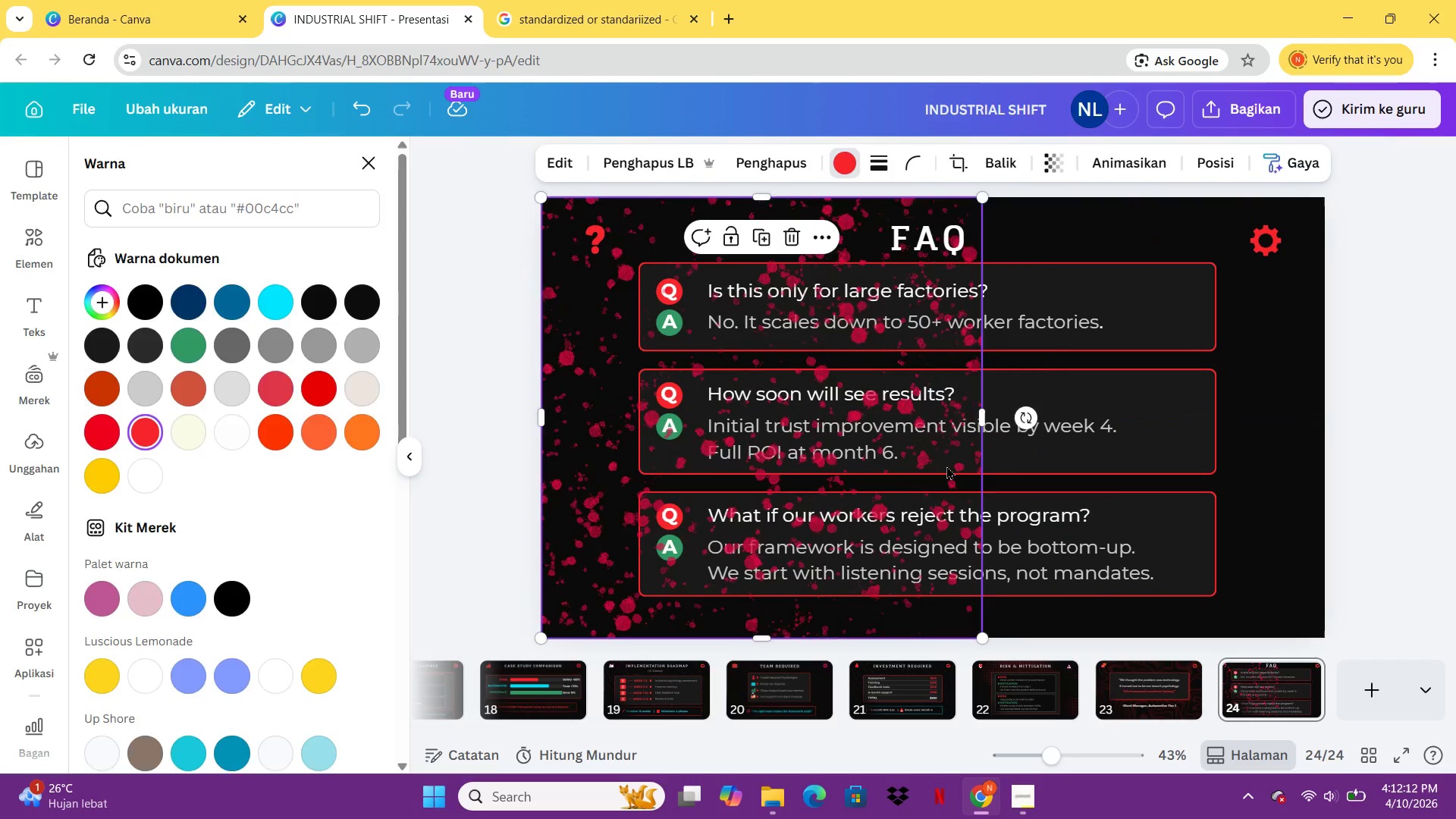 
key(Control+V)
 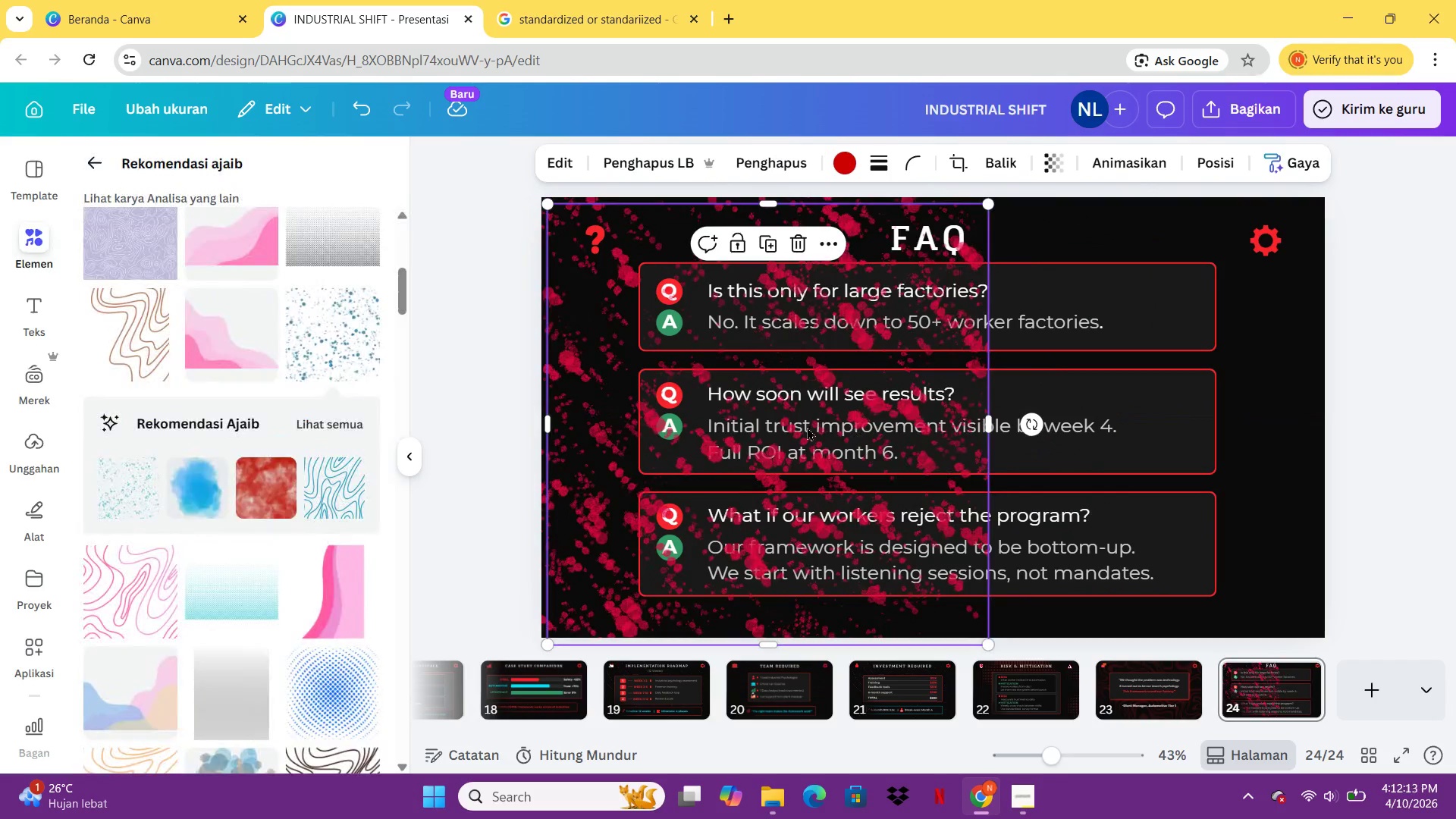 
left_click_drag(start_coordinate=[807, 427], to_coordinate=[1240, 423])
 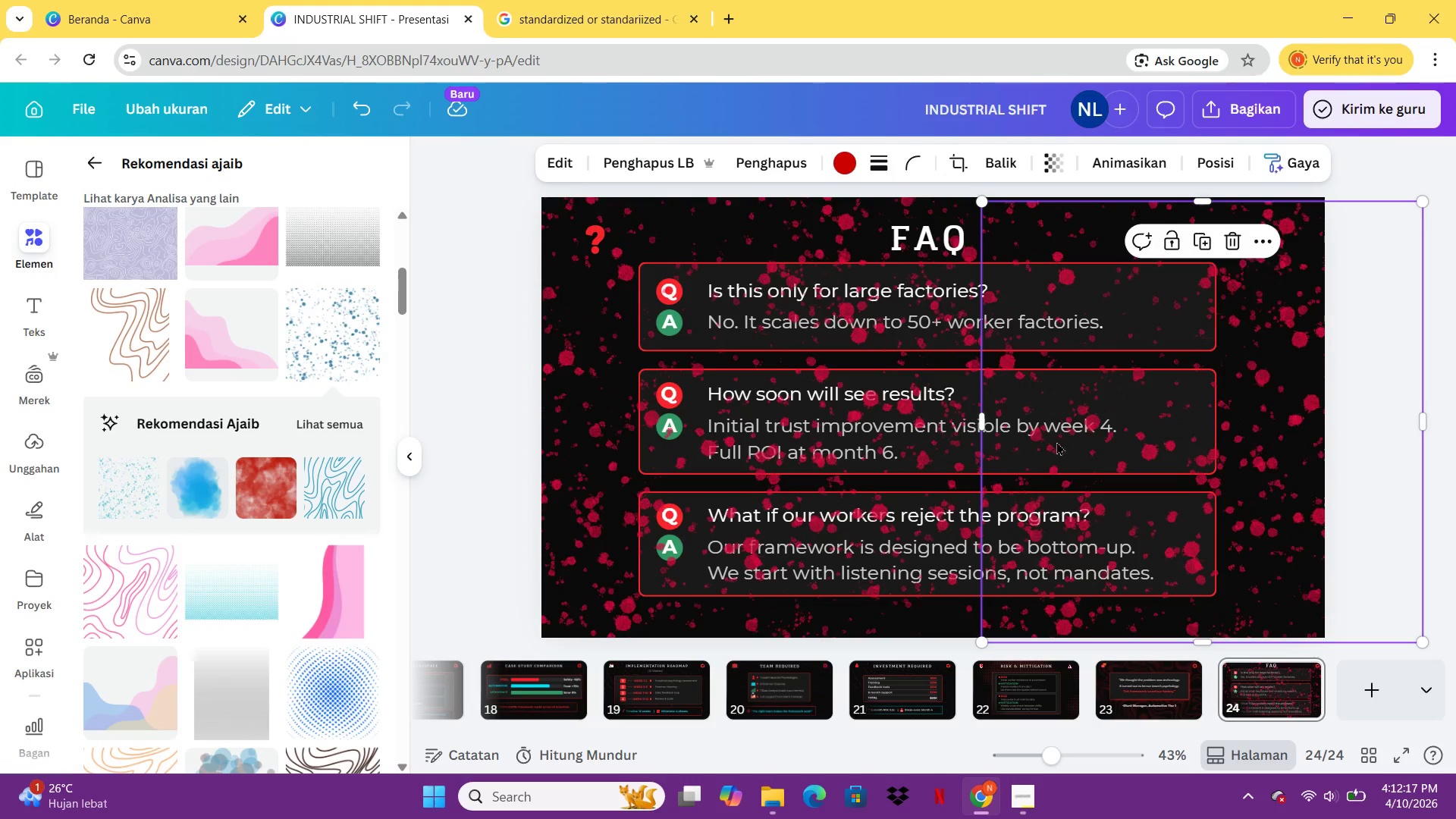 
left_click_drag(start_coordinate=[1061, 442], to_coordinate=[1061, 436])
 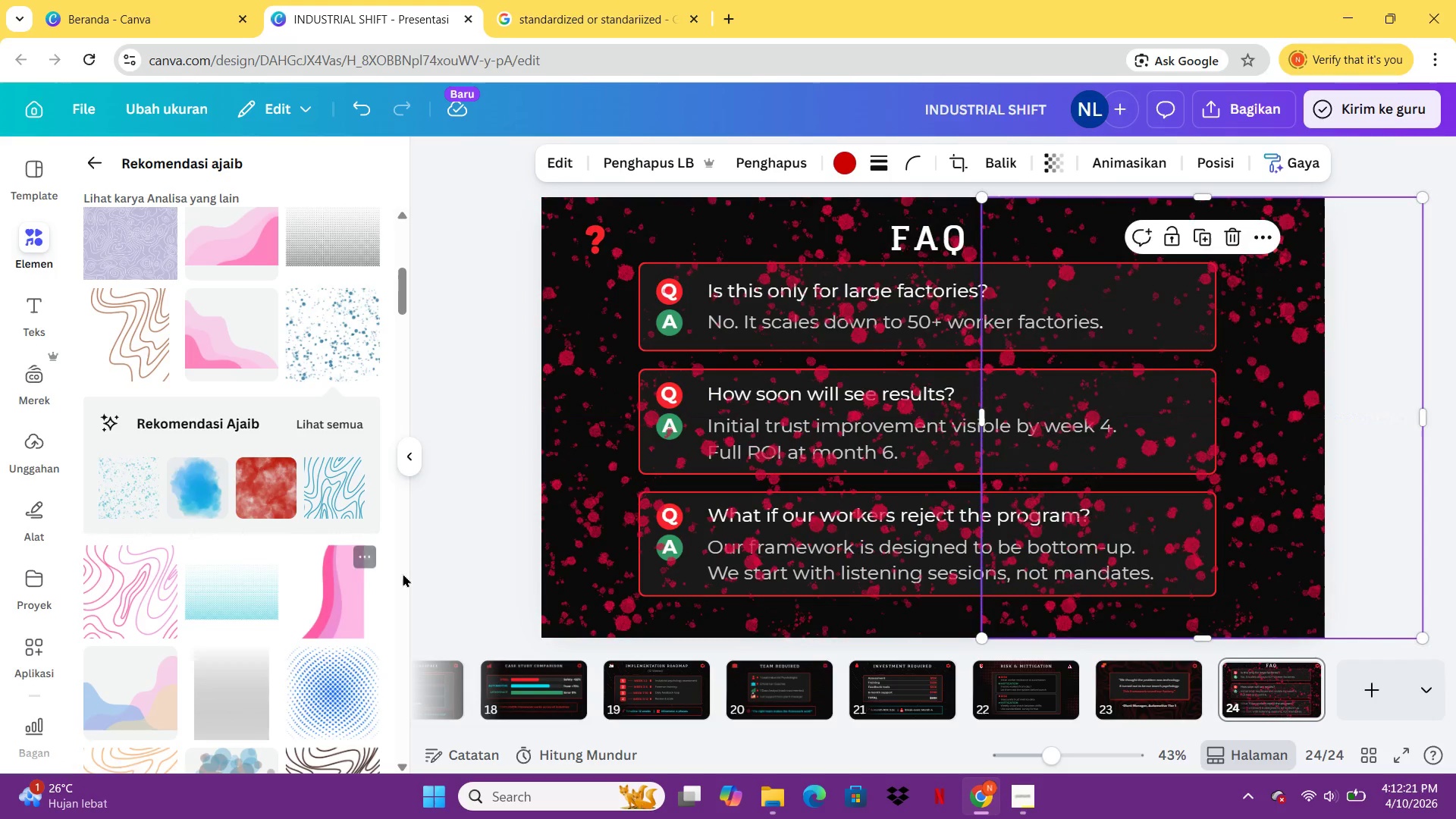 
left_click([417, 573])
 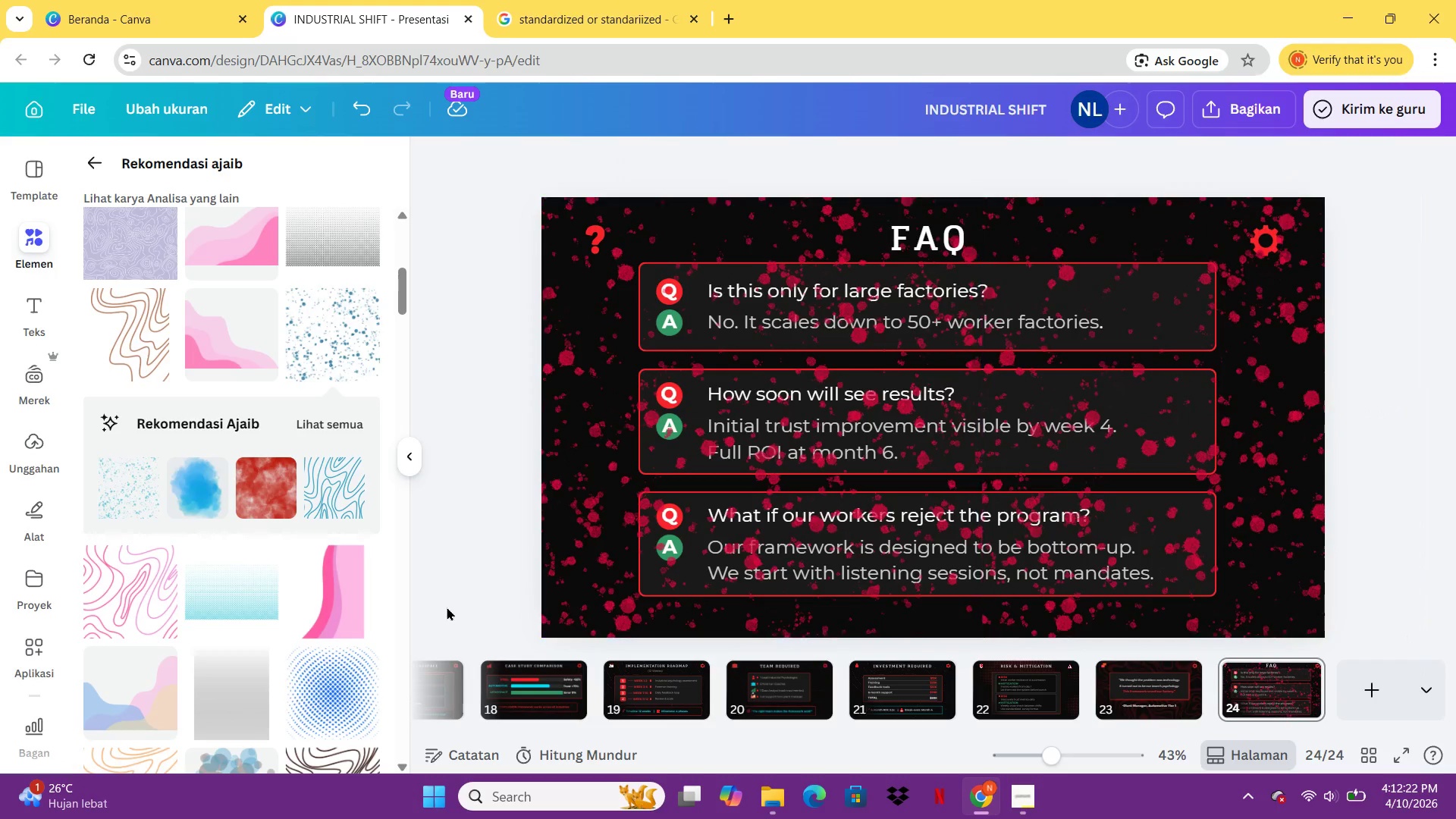 
left_click([430, 613])
 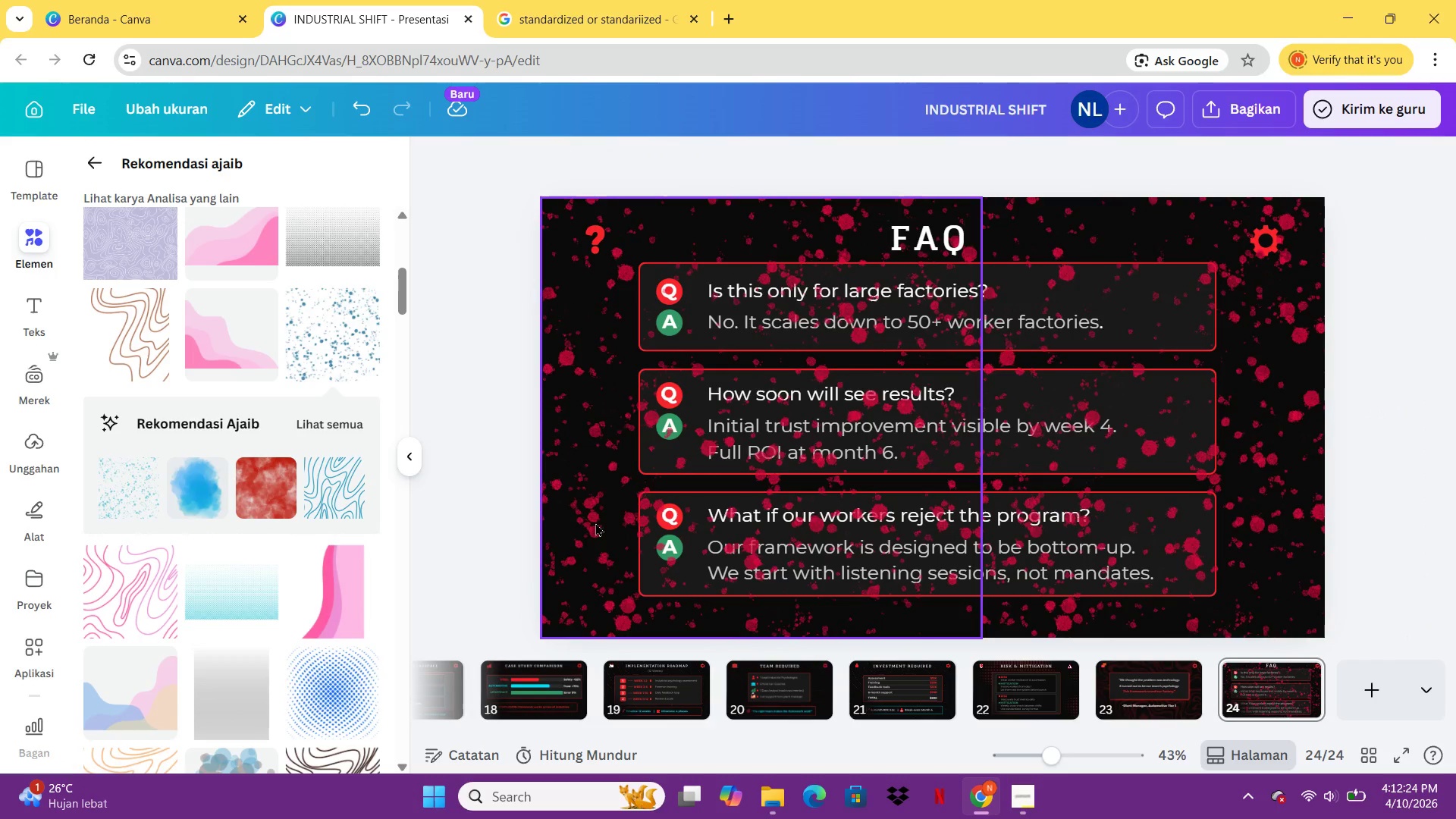 
left_click([595, 522])
 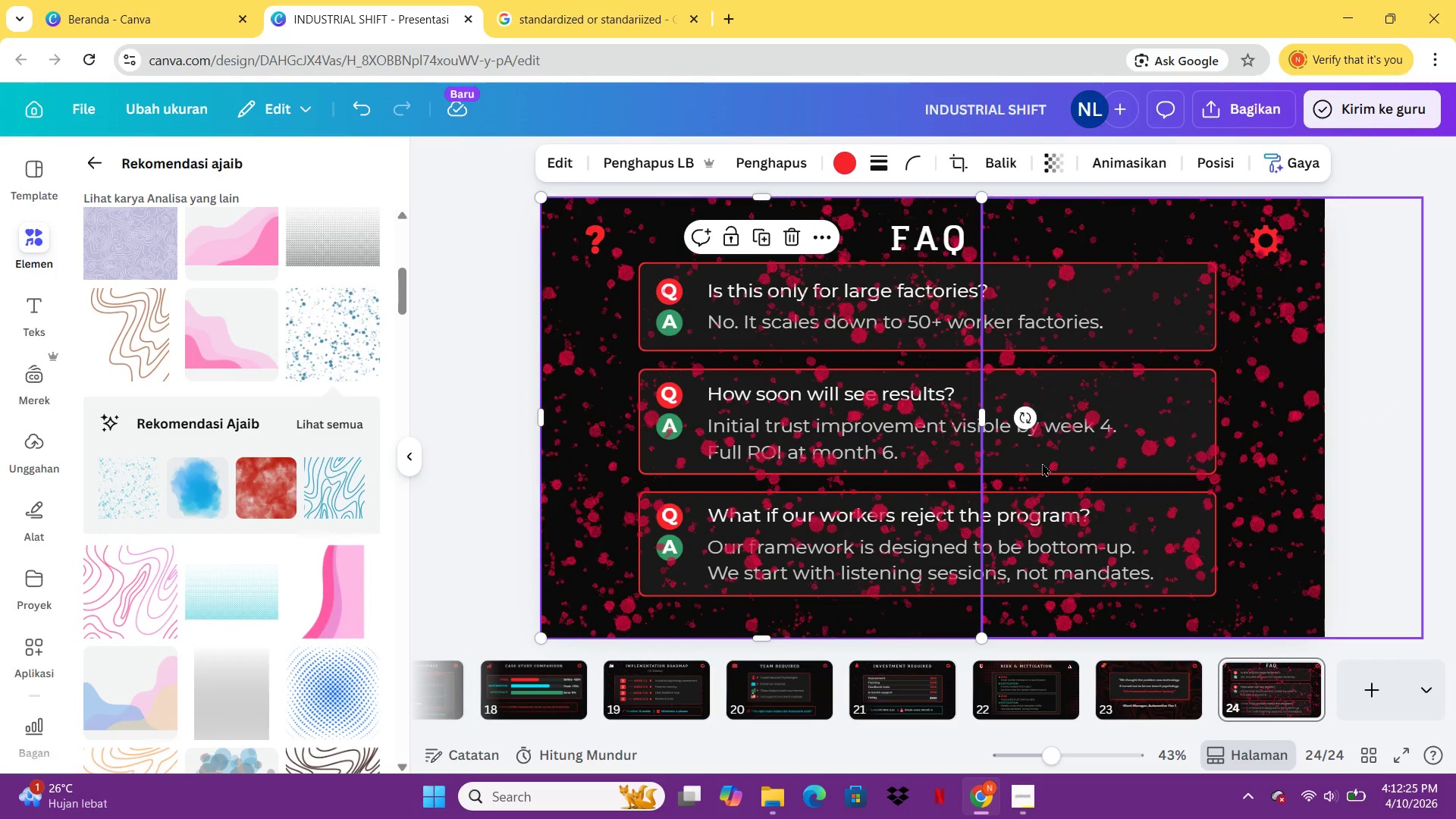 
hold_key(key=ShiftLeft, duration=0.59)
left_click([1043, 463])
 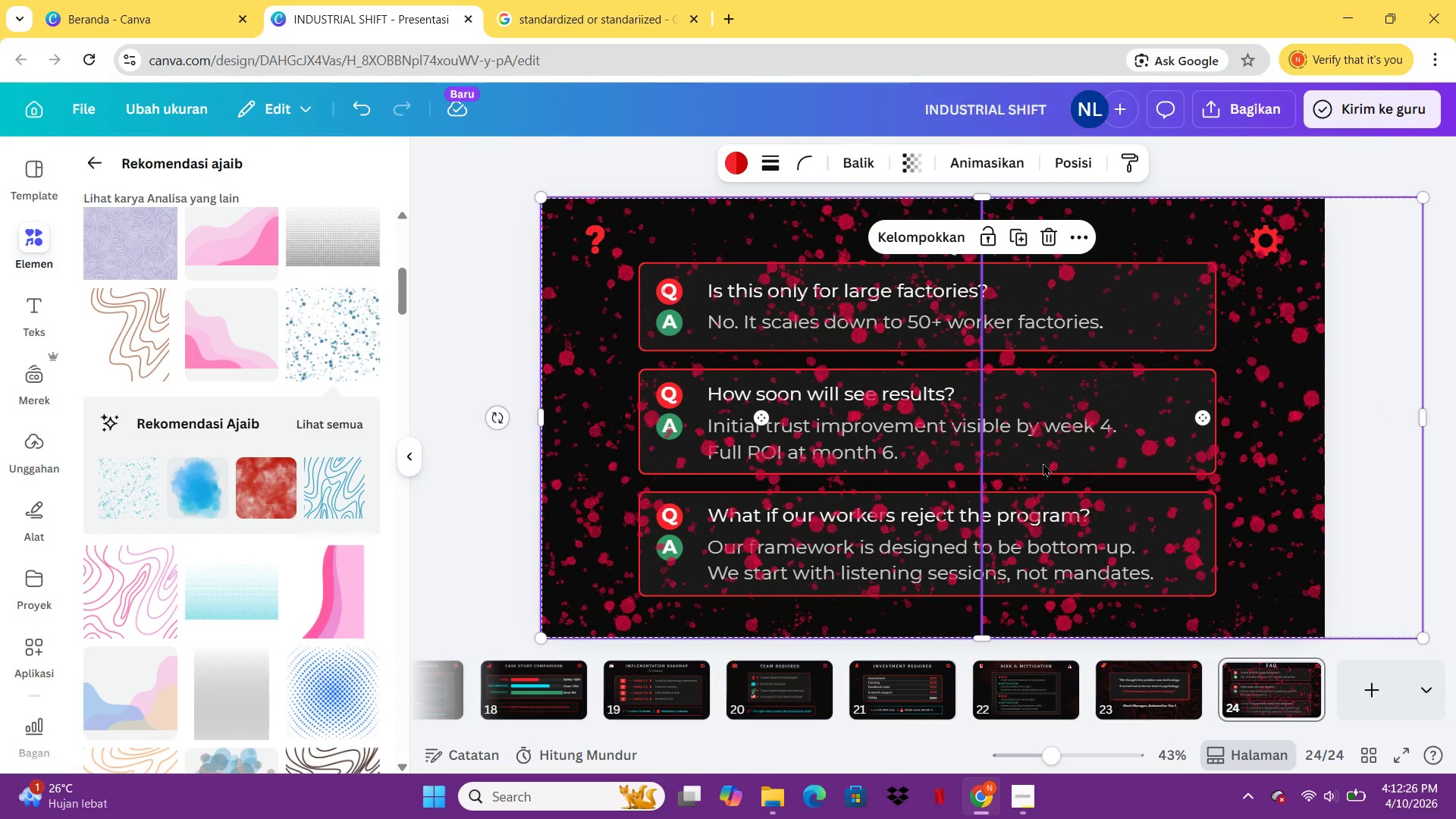 
key(Control+G)
 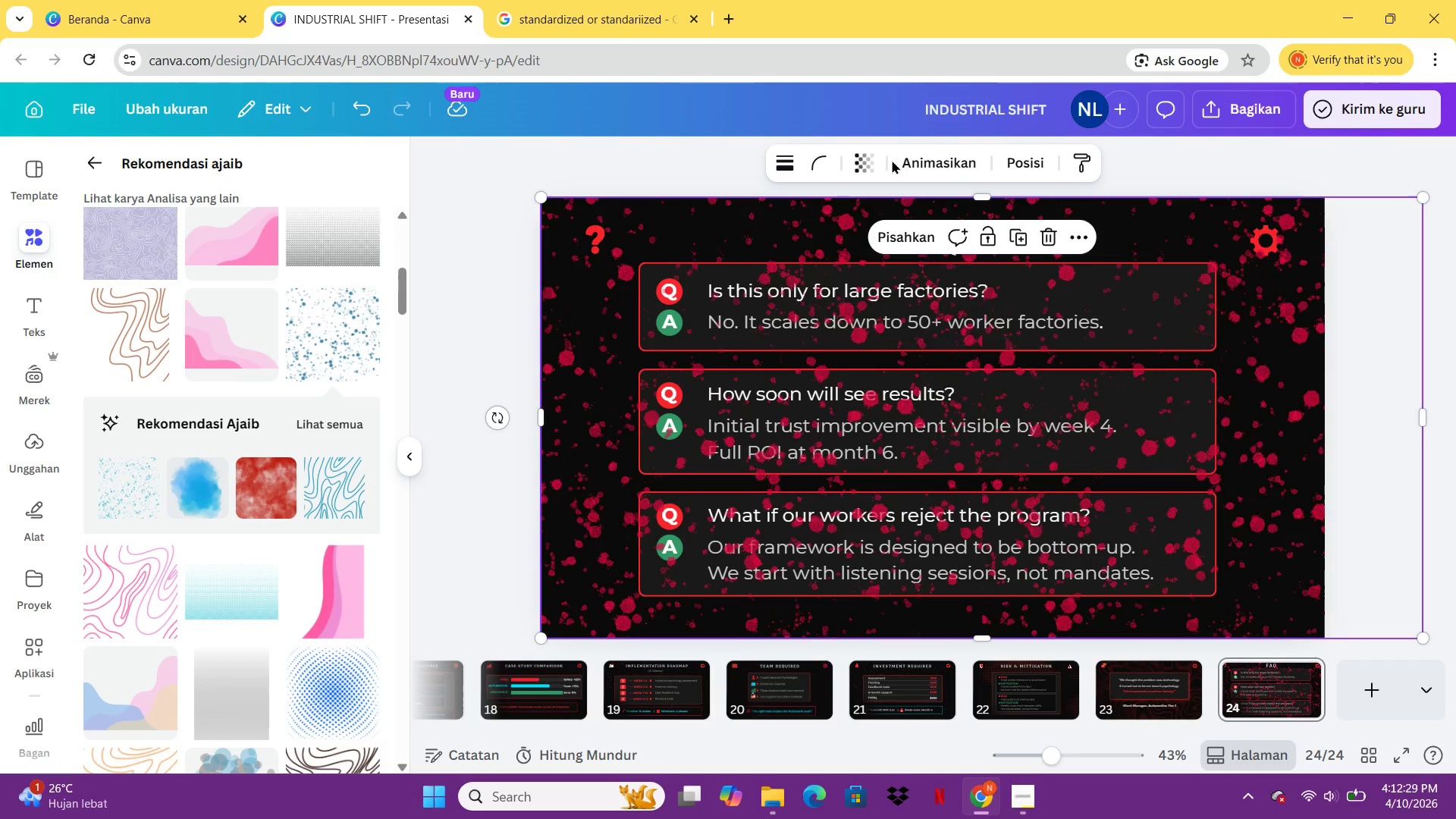 
left_click([856, 168])
 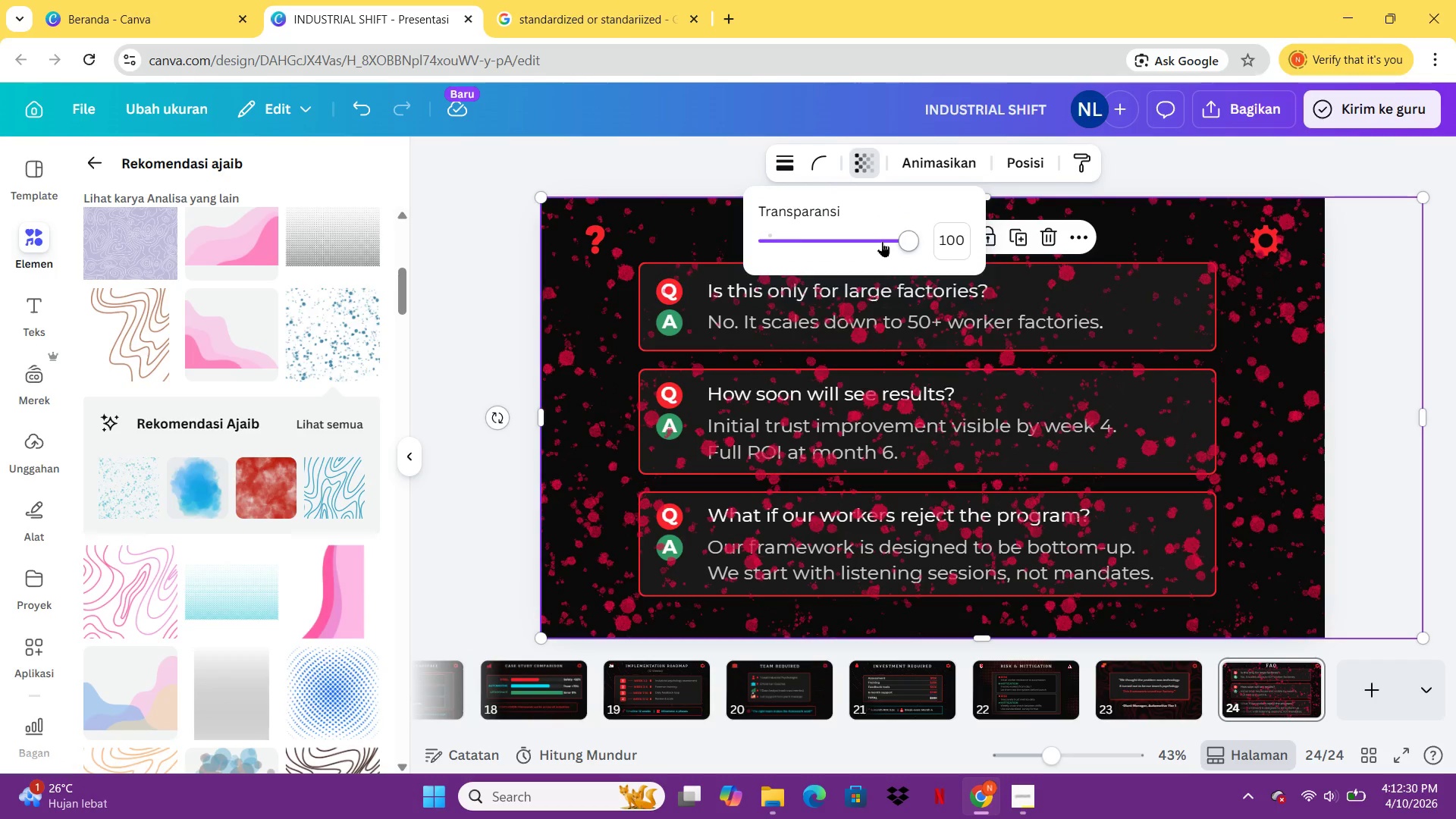 
left_click_drag(start_coordinate=[883, 242], to_coordinate=[827, 244])
 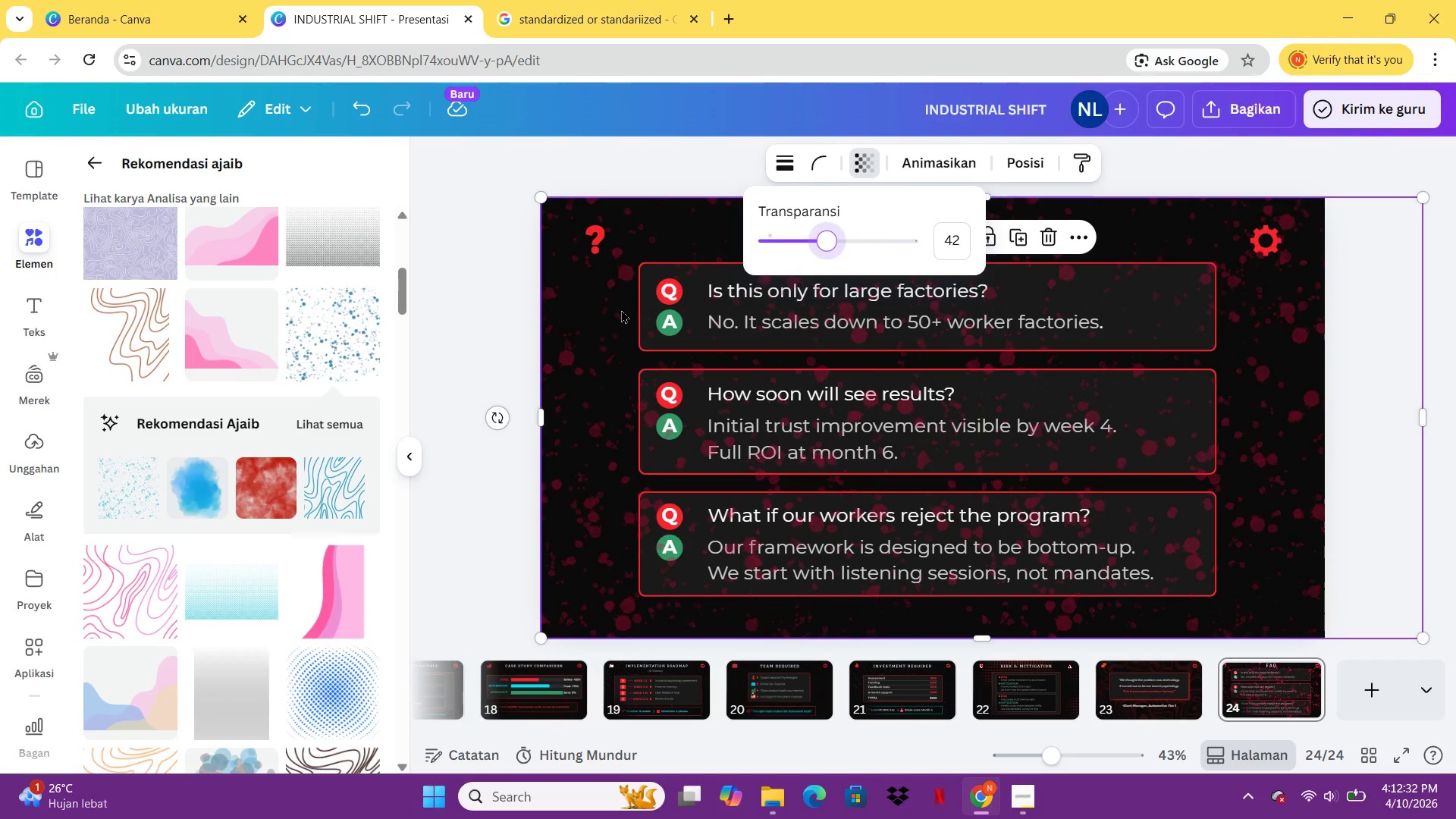 
right_click([620, 307])
 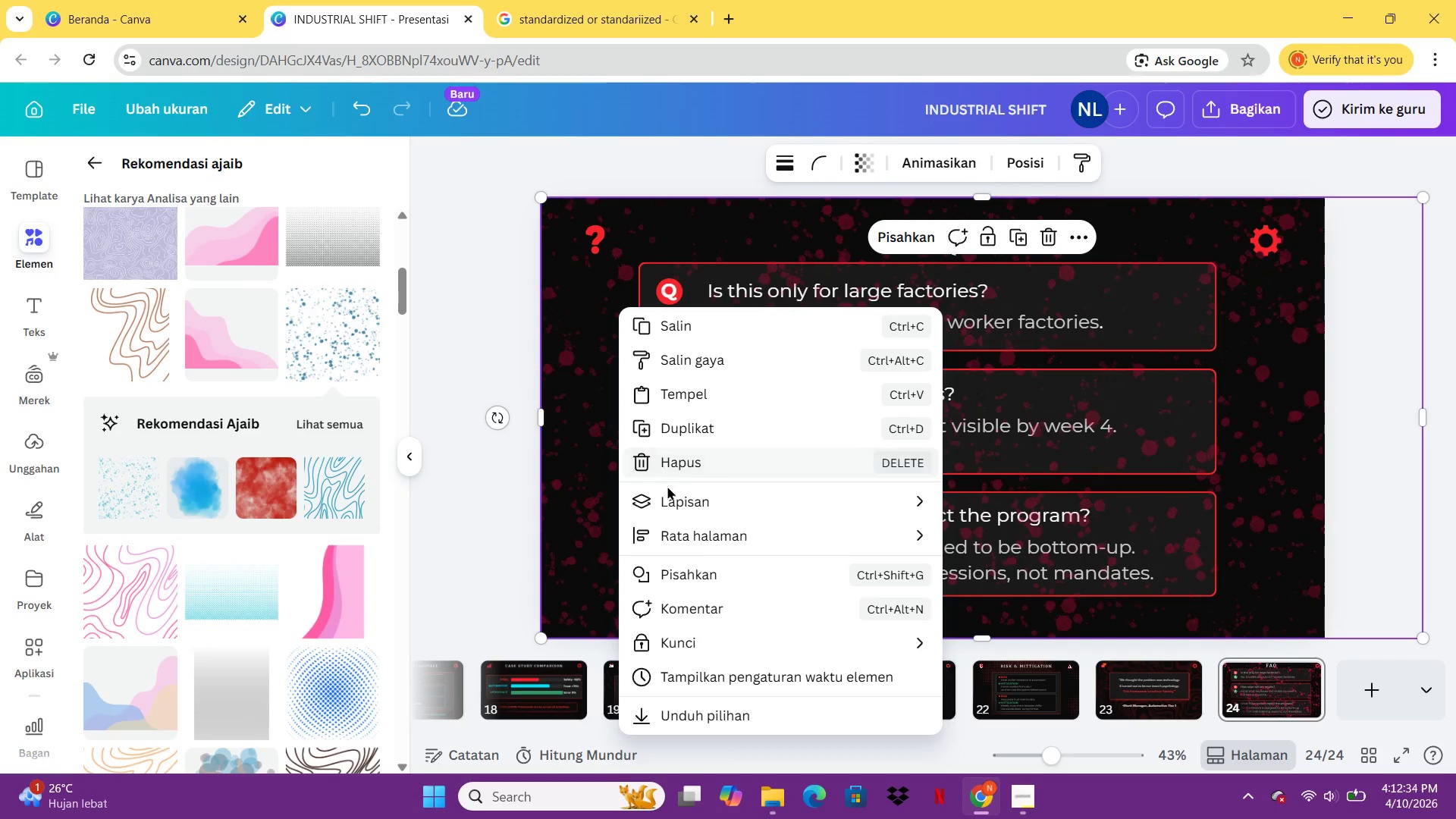 
left_click([667, 486])
 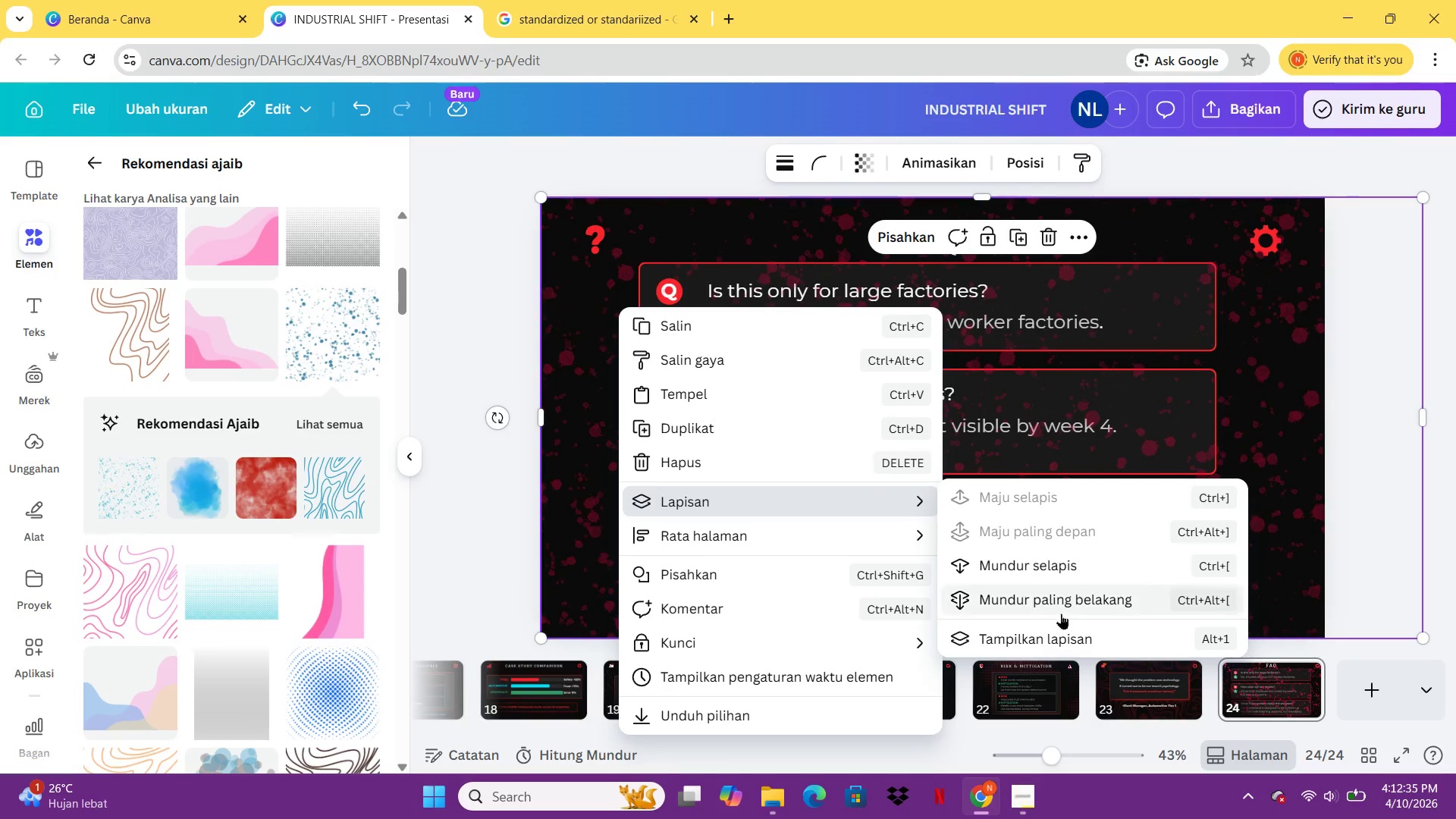 
left_click([1061, 613])
 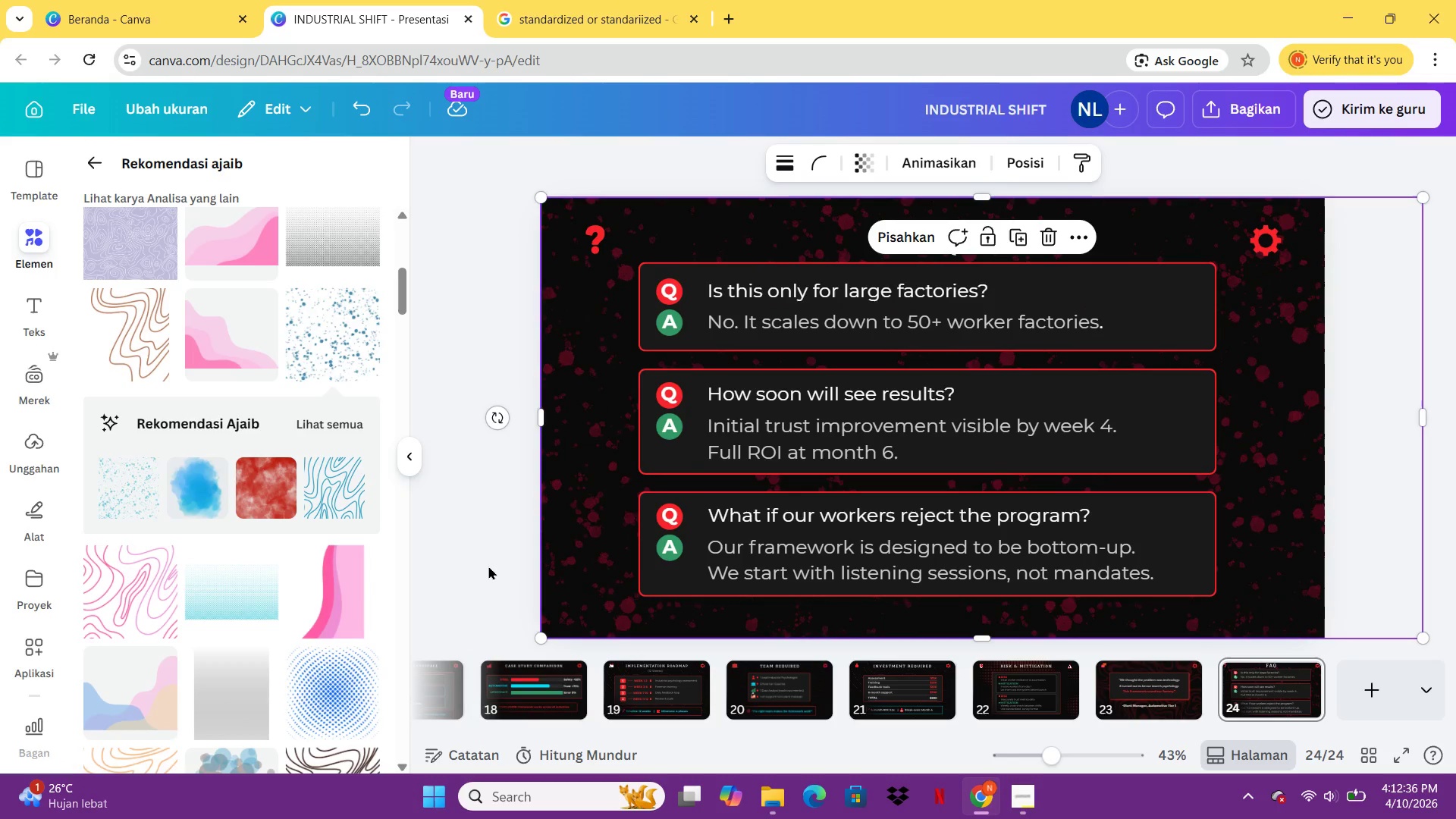 
left_click([487, 566])
 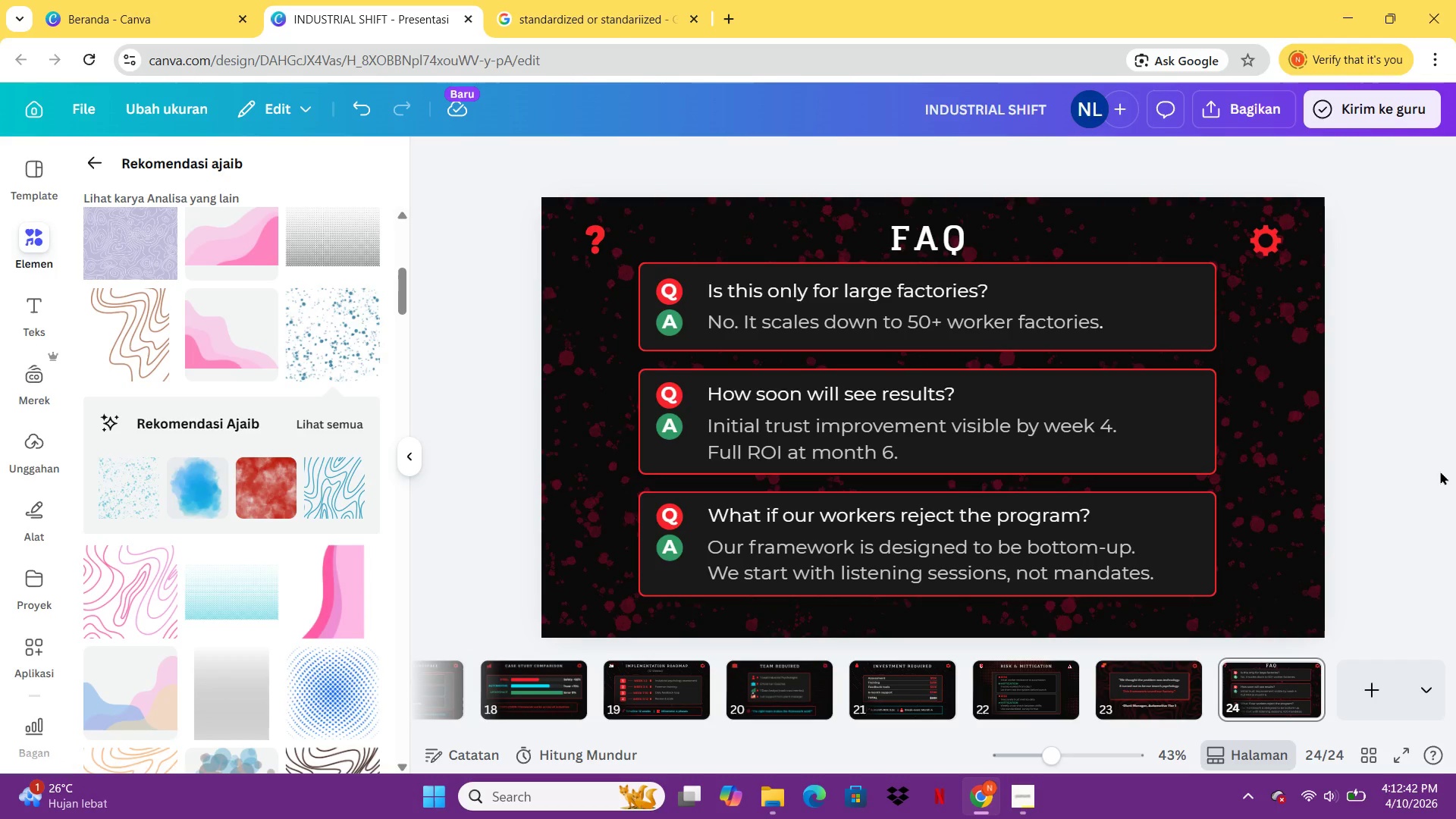 
wait(10.56)
 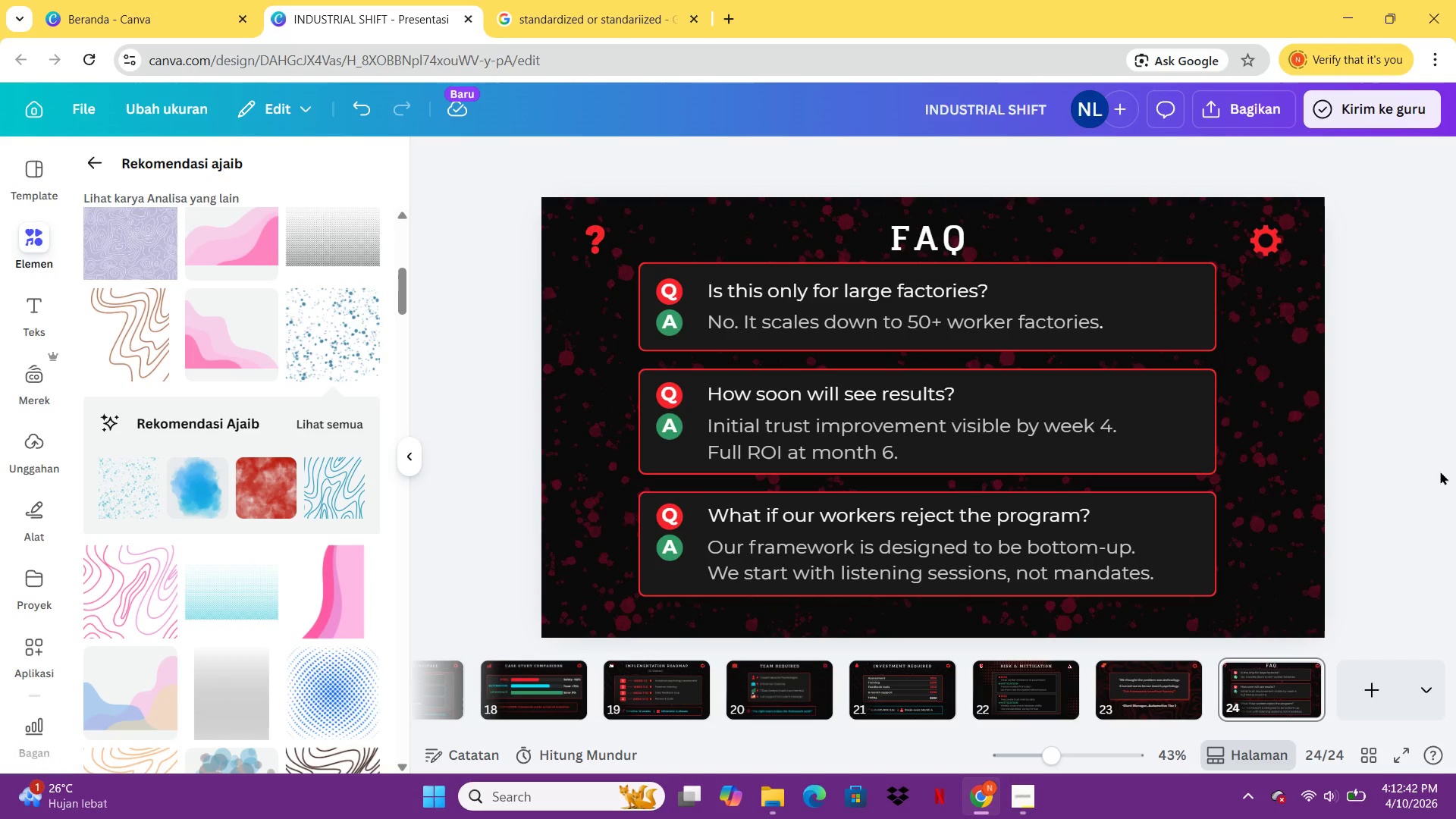 
left_click([1099, 672])
 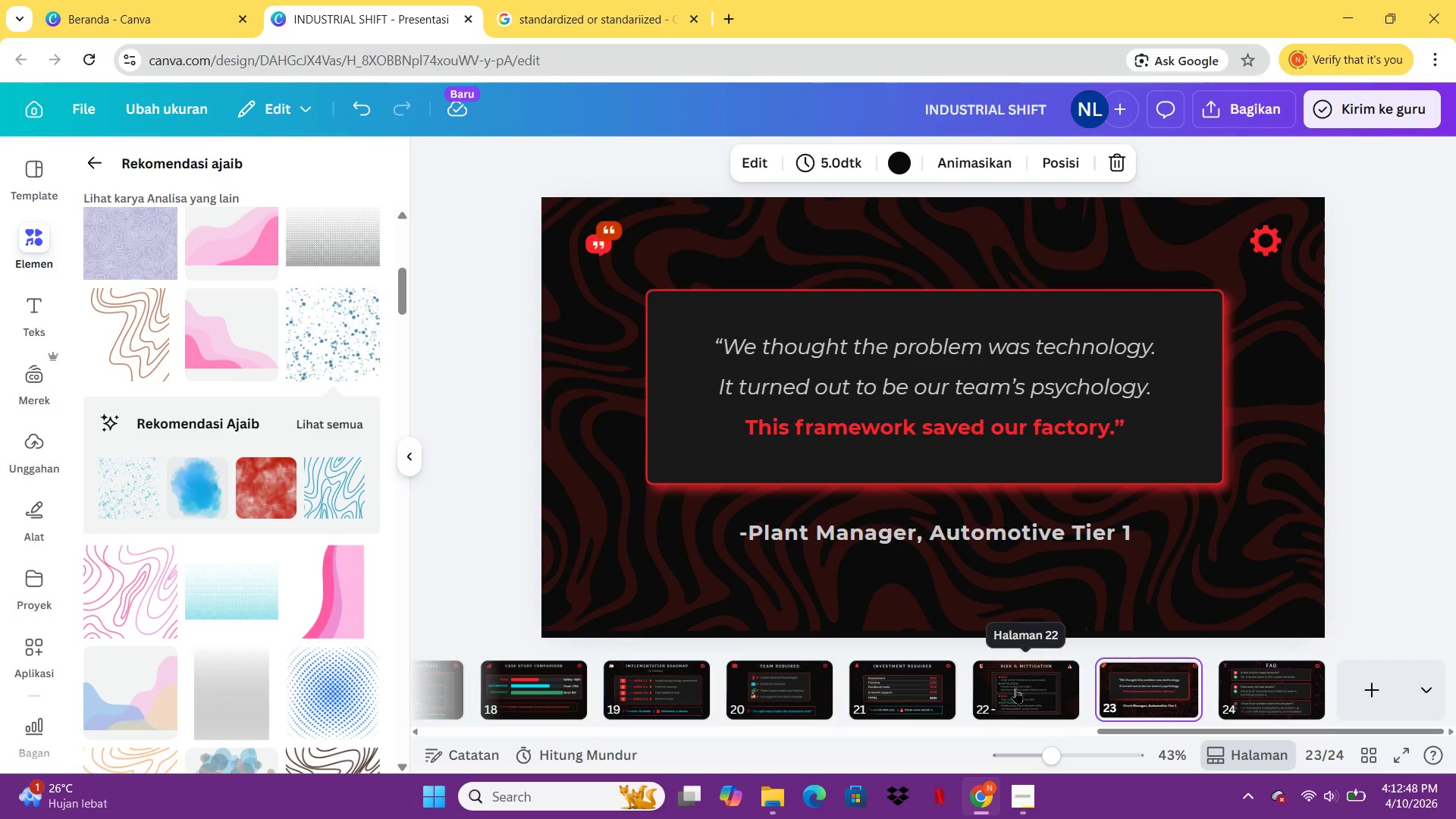 
left_click([1015, 688])
 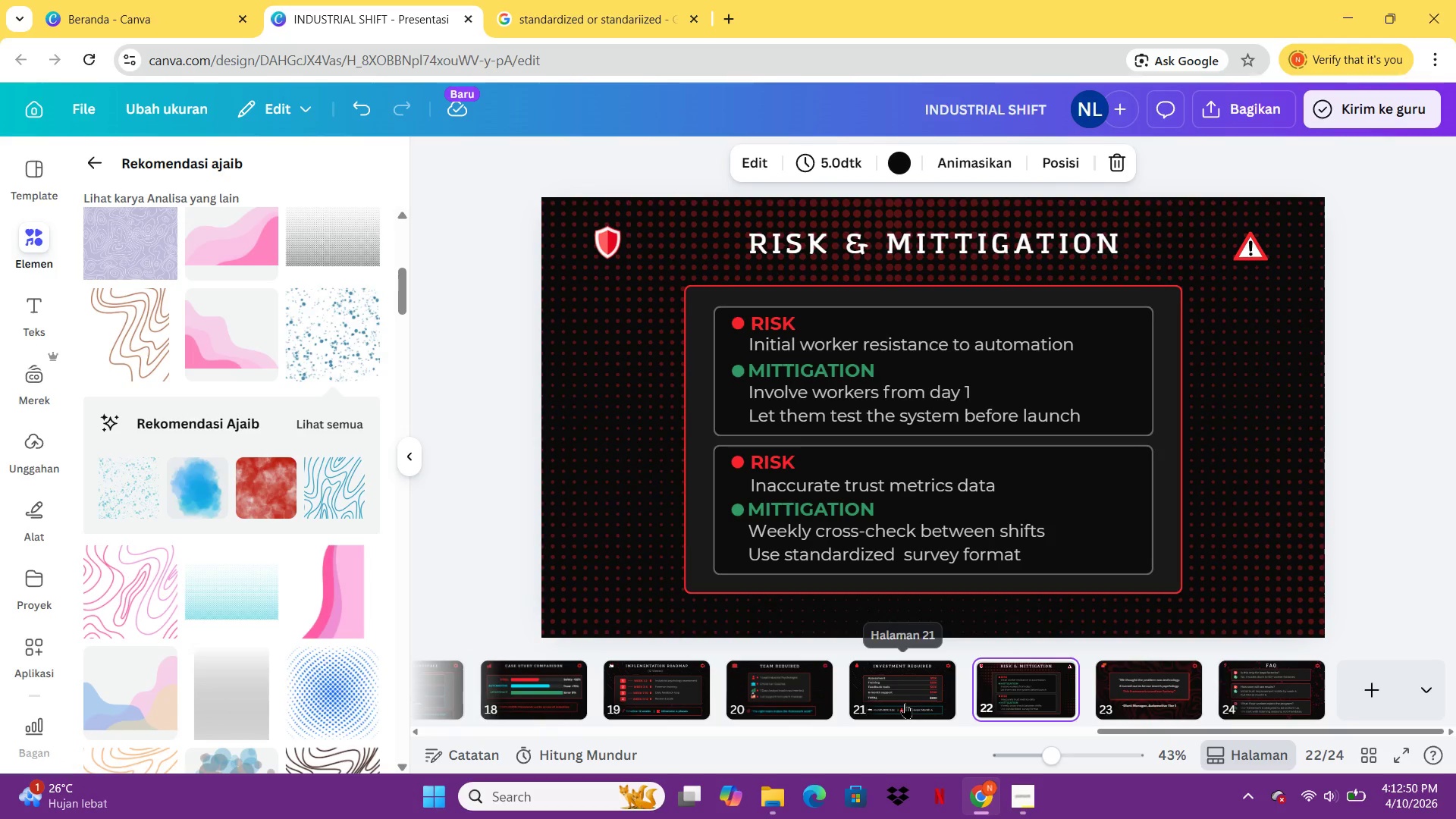 
left_click([897, 690])
 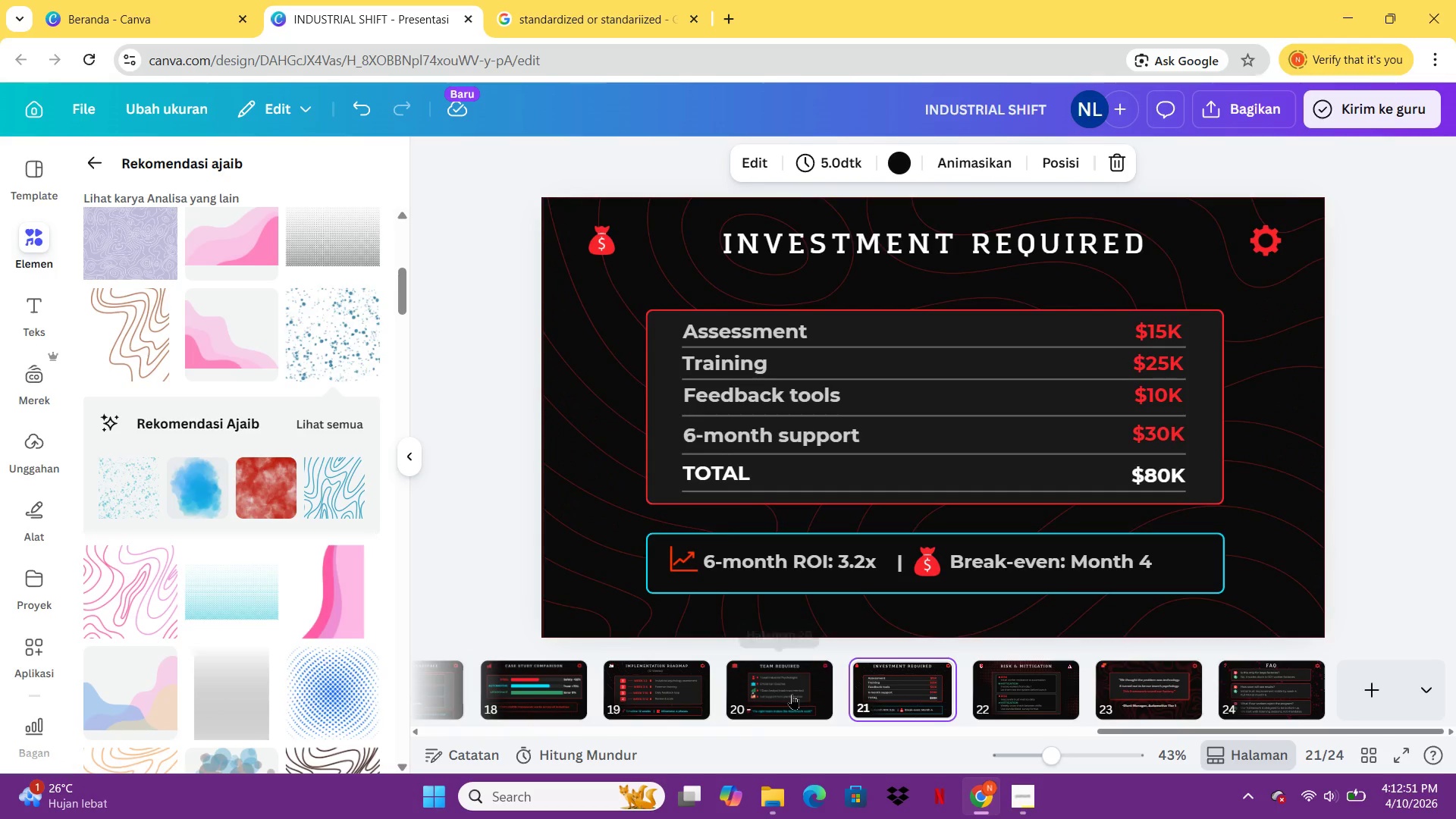 
left_click([792, 692])
 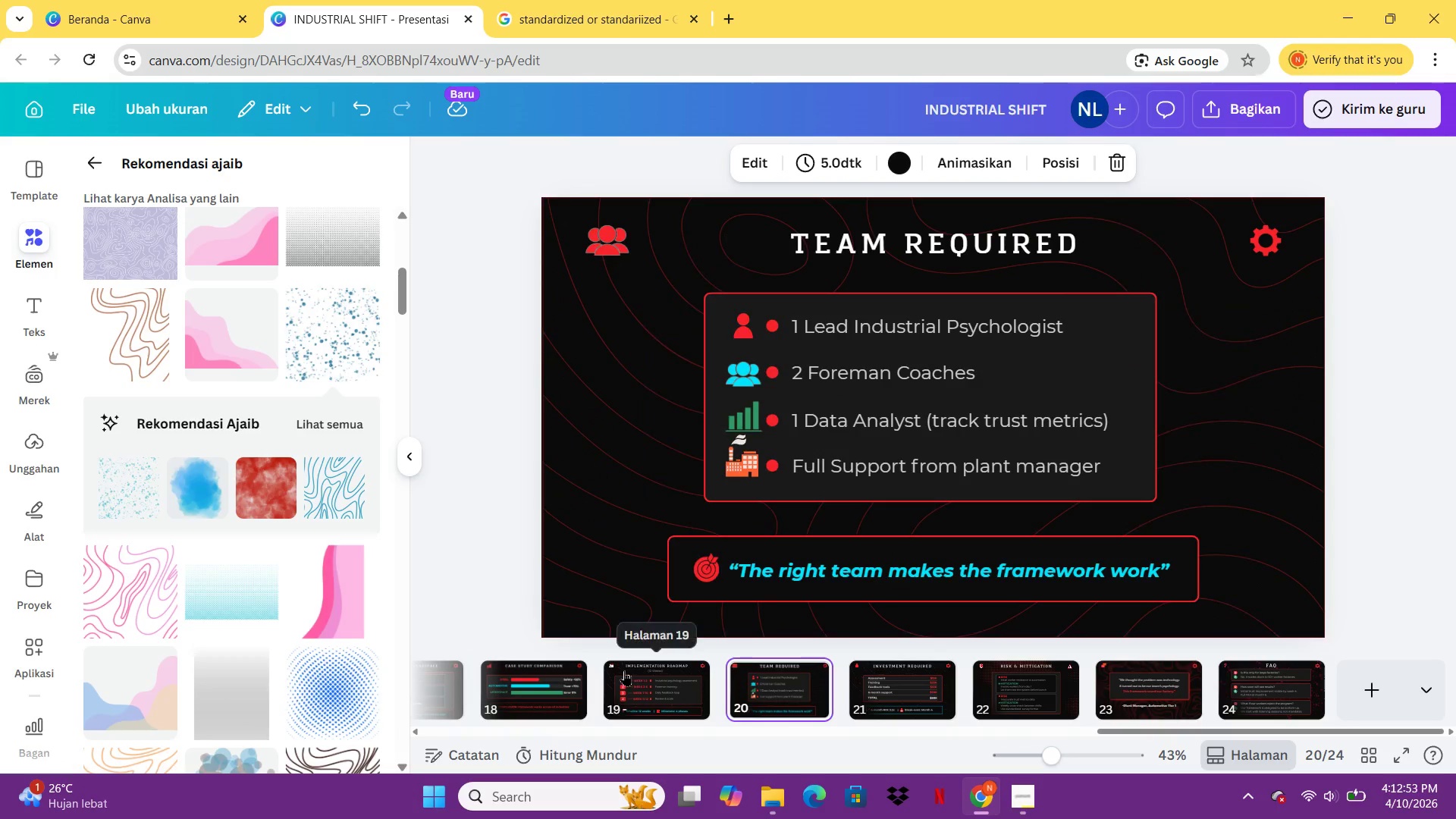 
left_click([624, 670])
 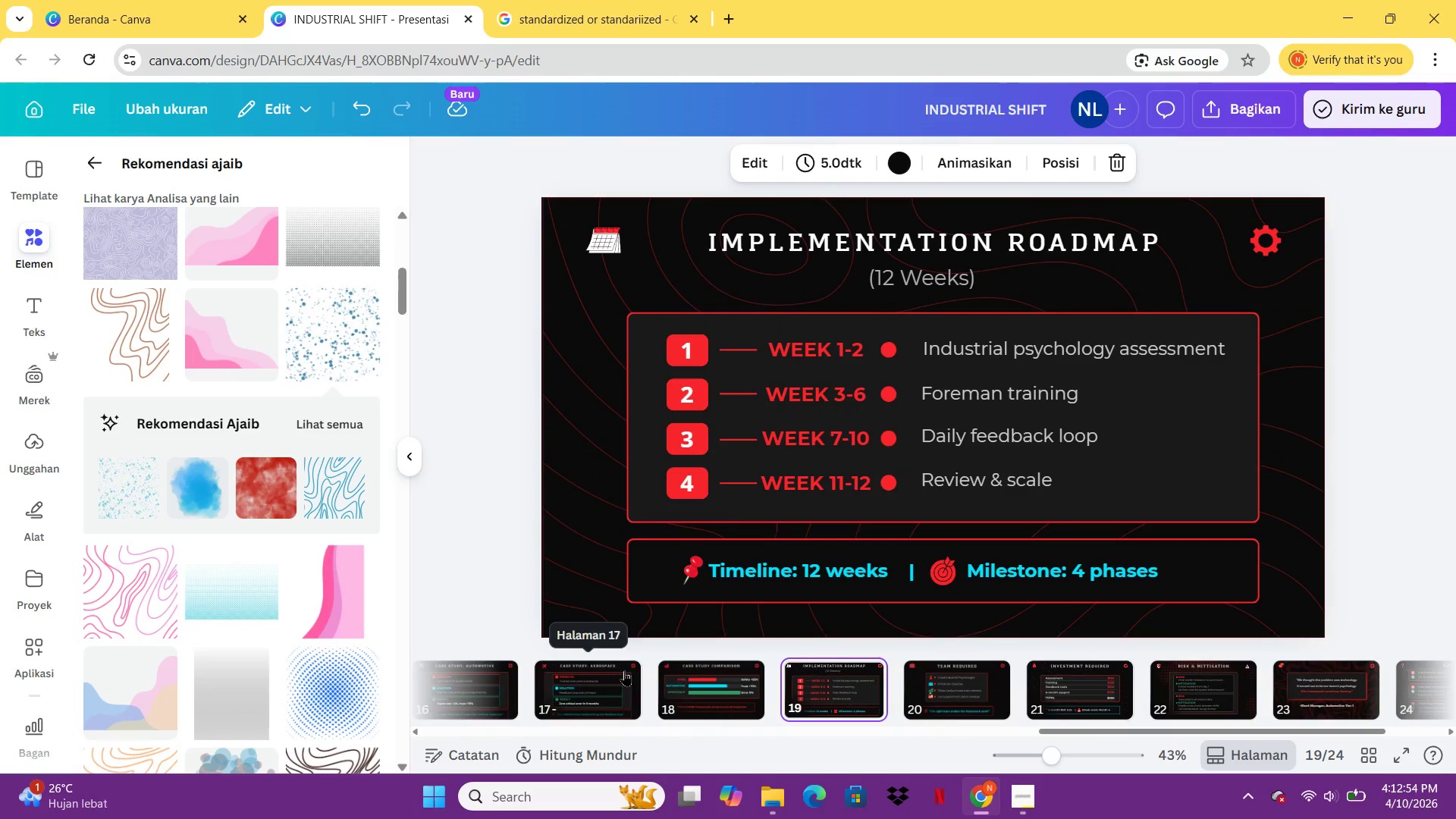 
left_click([688, 680])
 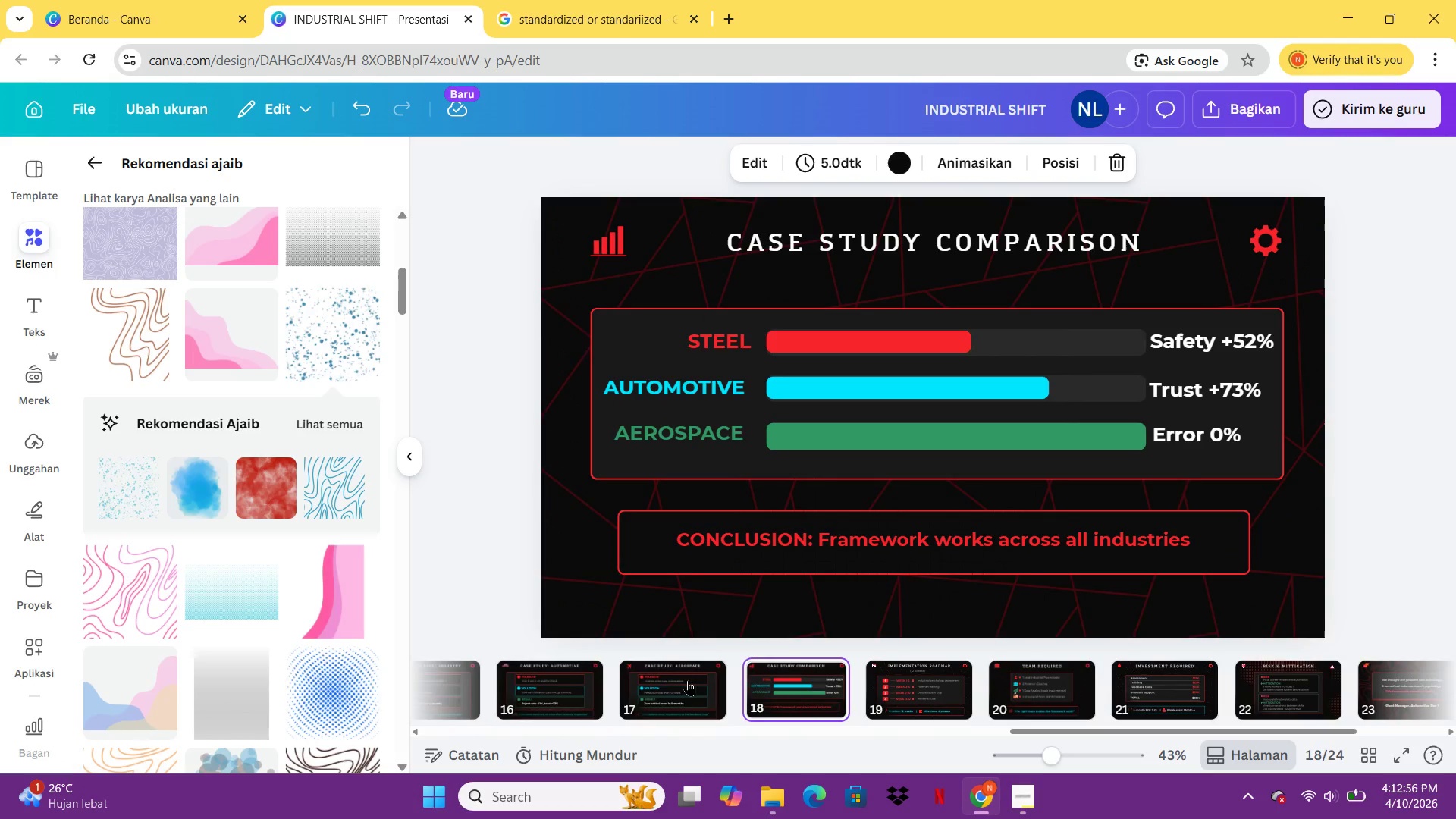 
left_click([688, 680])
 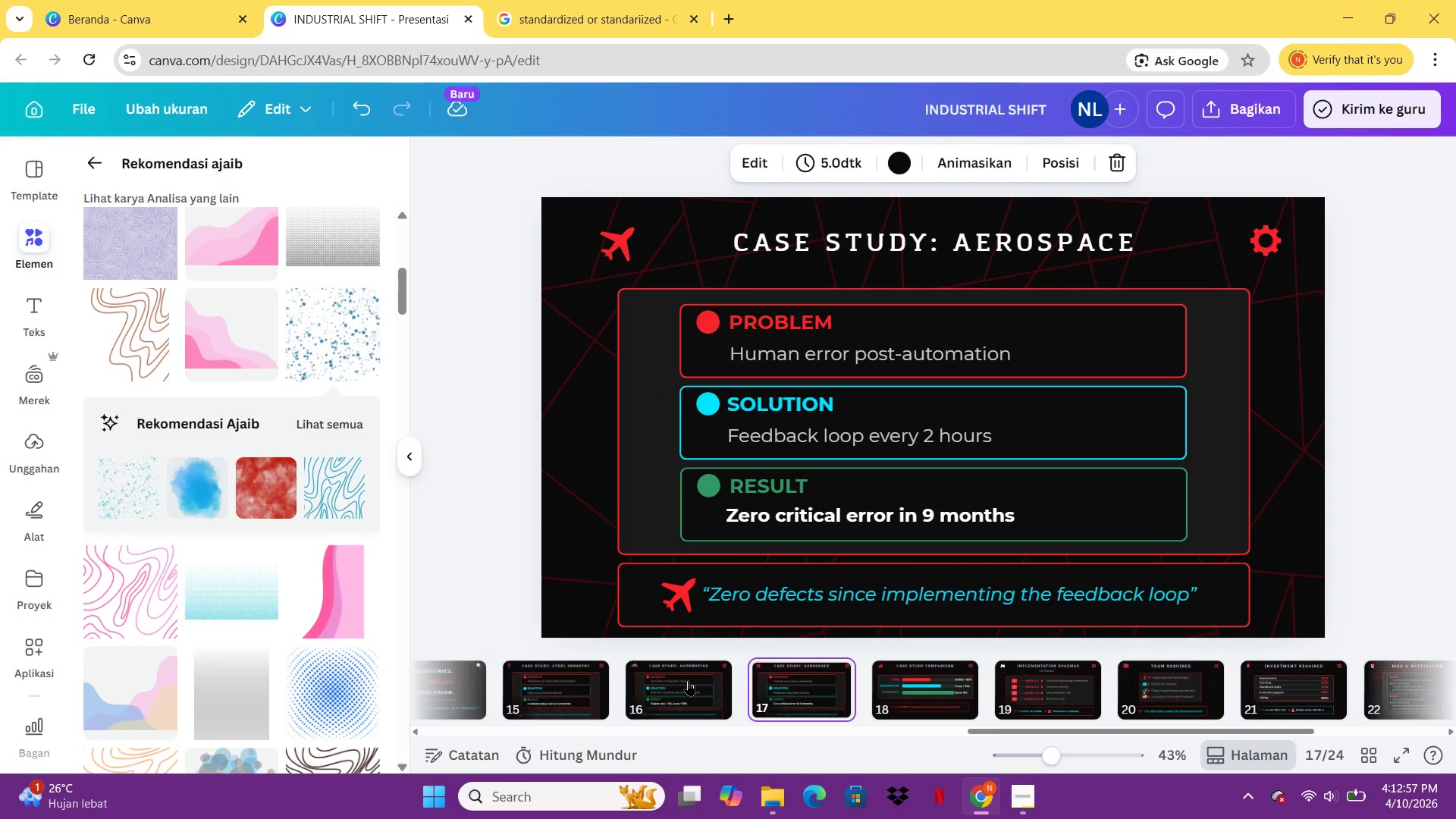 
left_click([688, 680])
 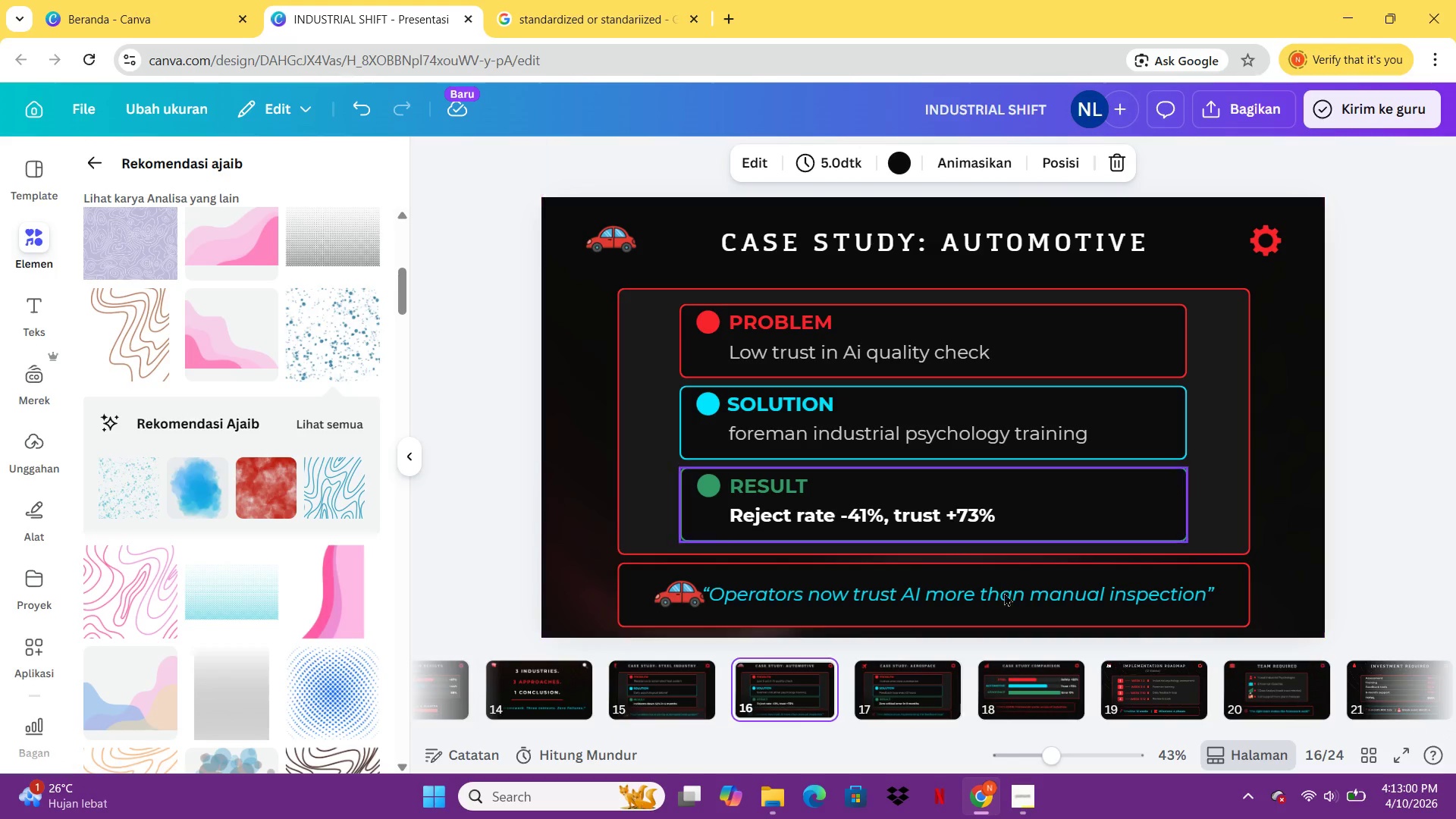 
mouse_move([1291, 708])
 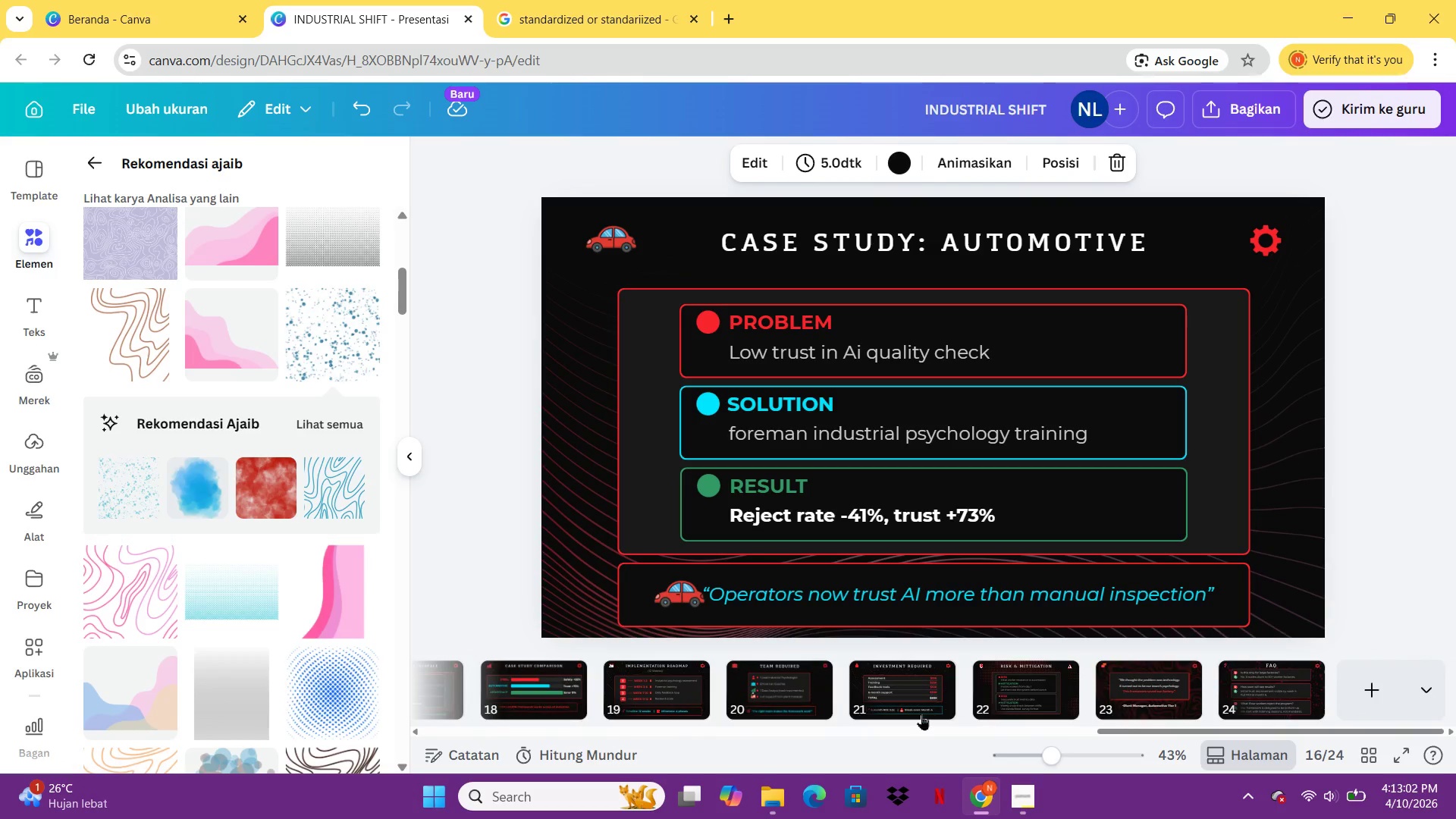 
mouse_move([904, 714])
 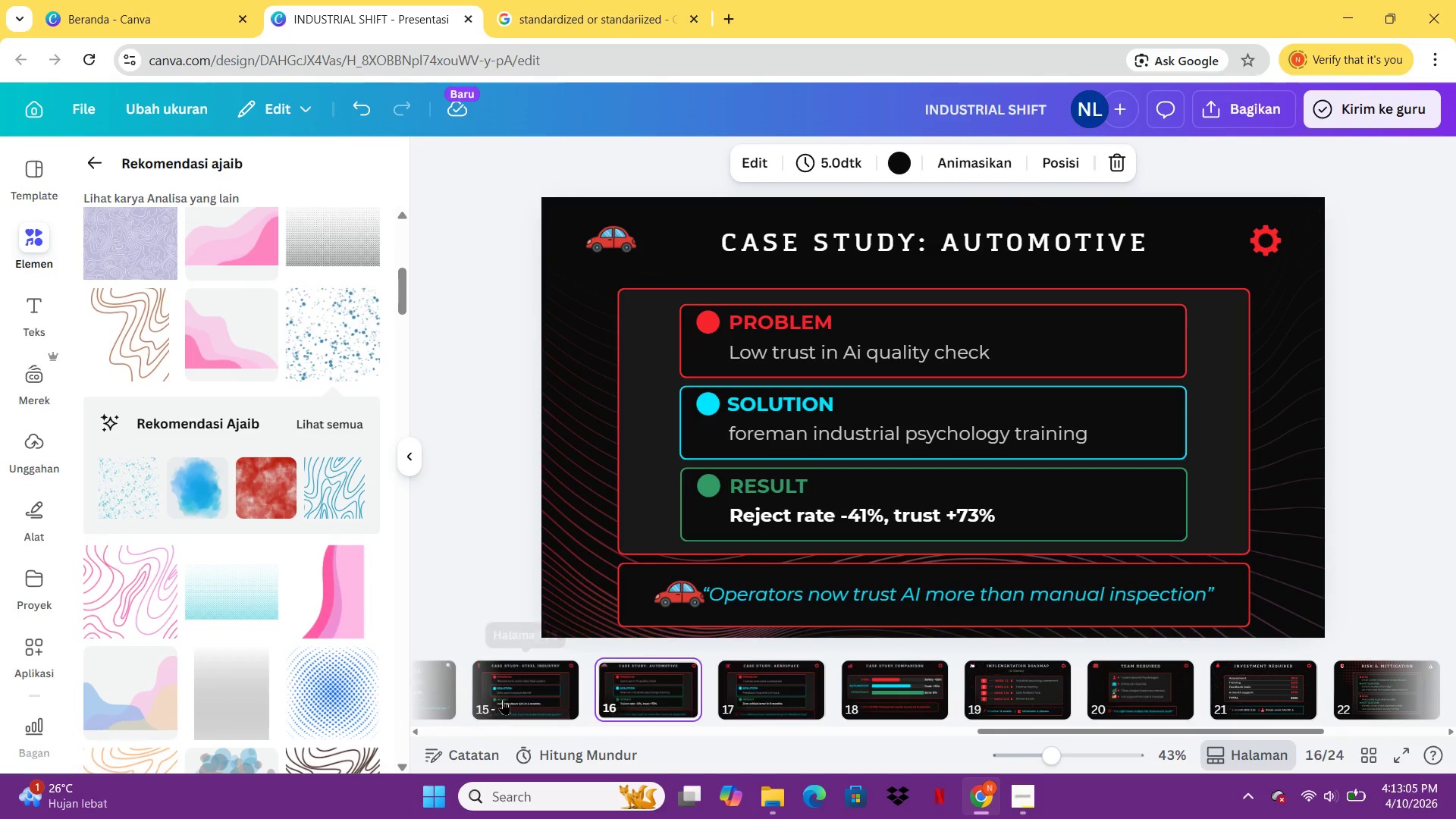 
left_click([503, 699])
 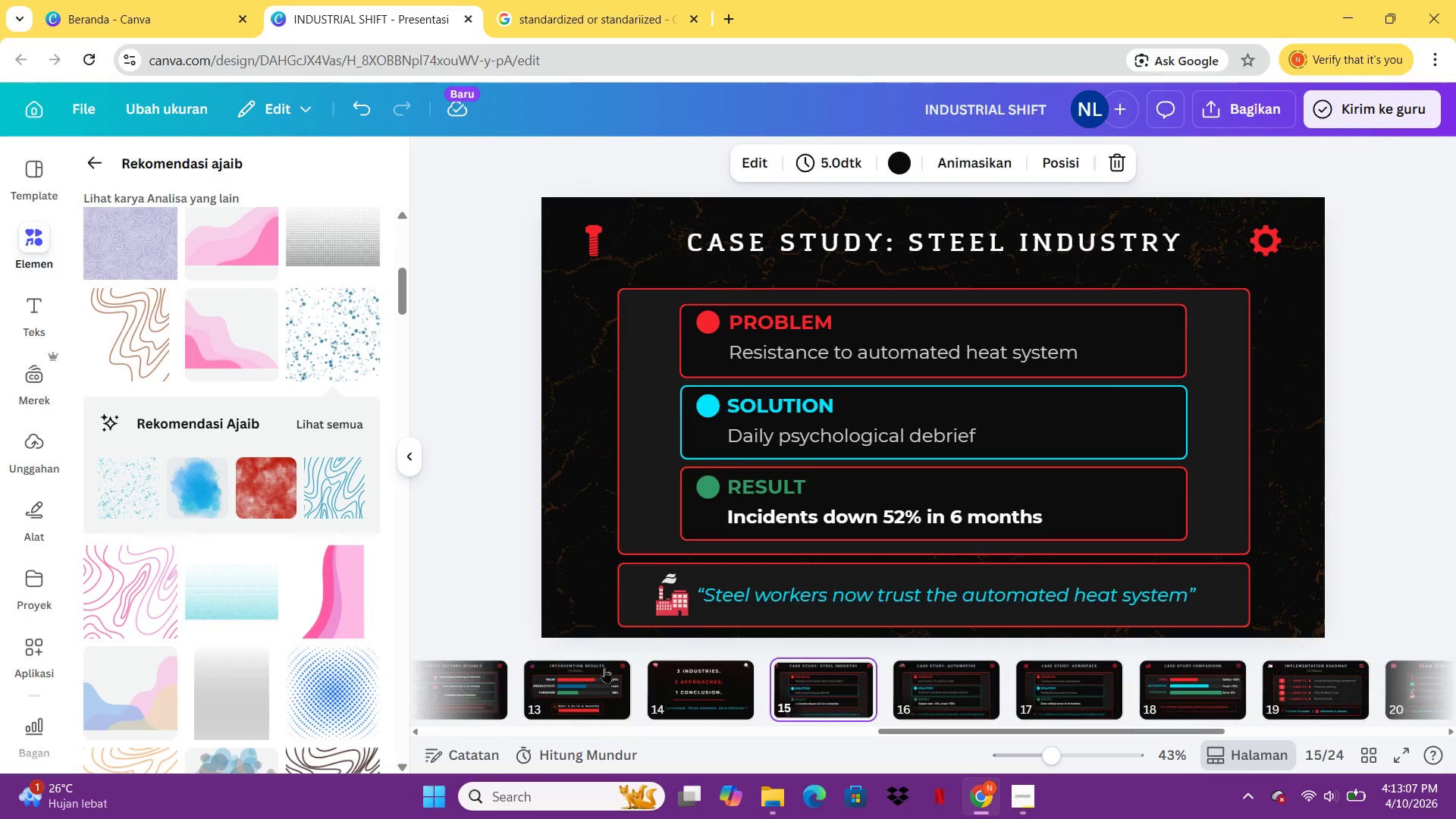 
left_click([573, 575])
 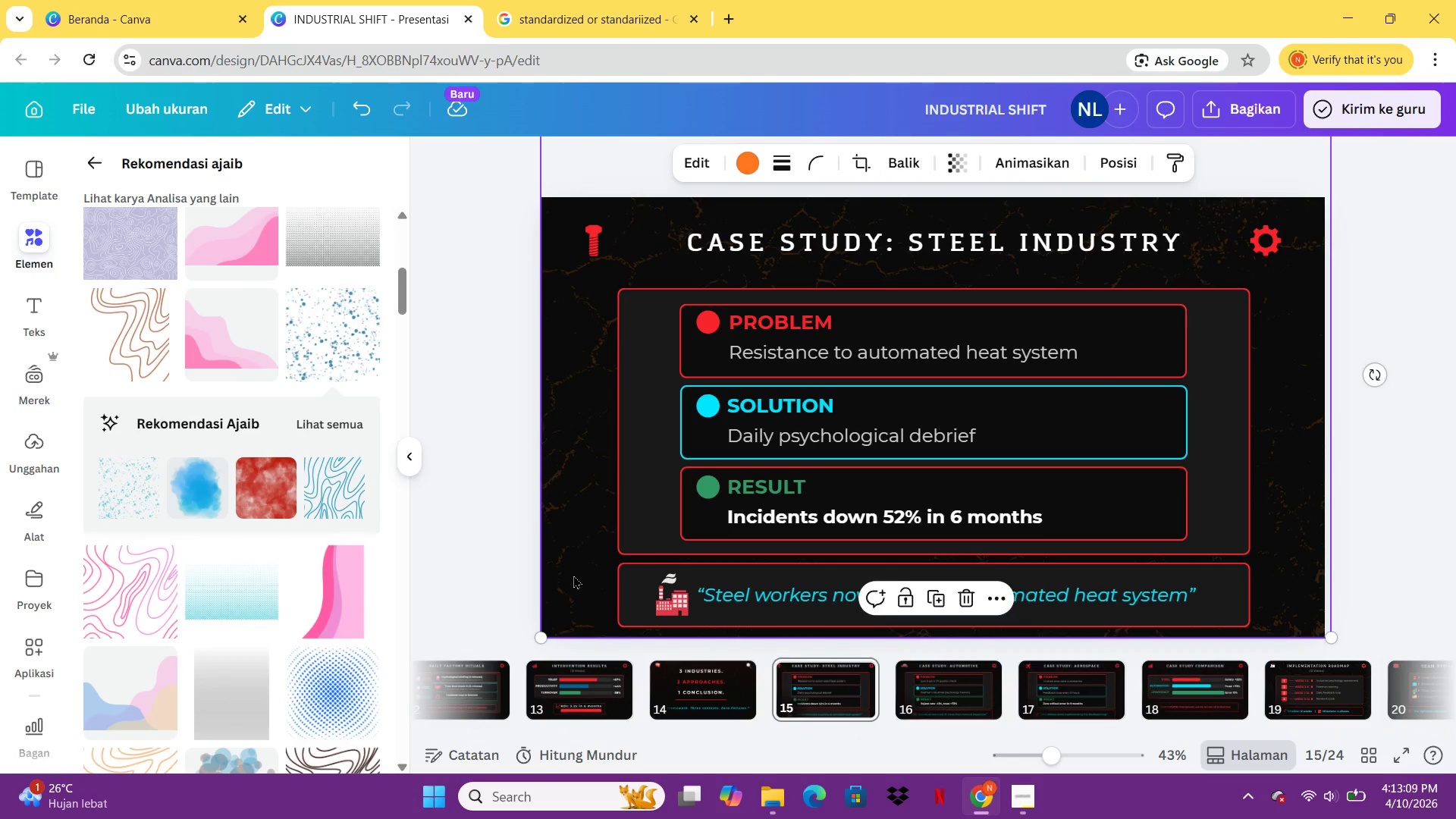 
key(Delete)
 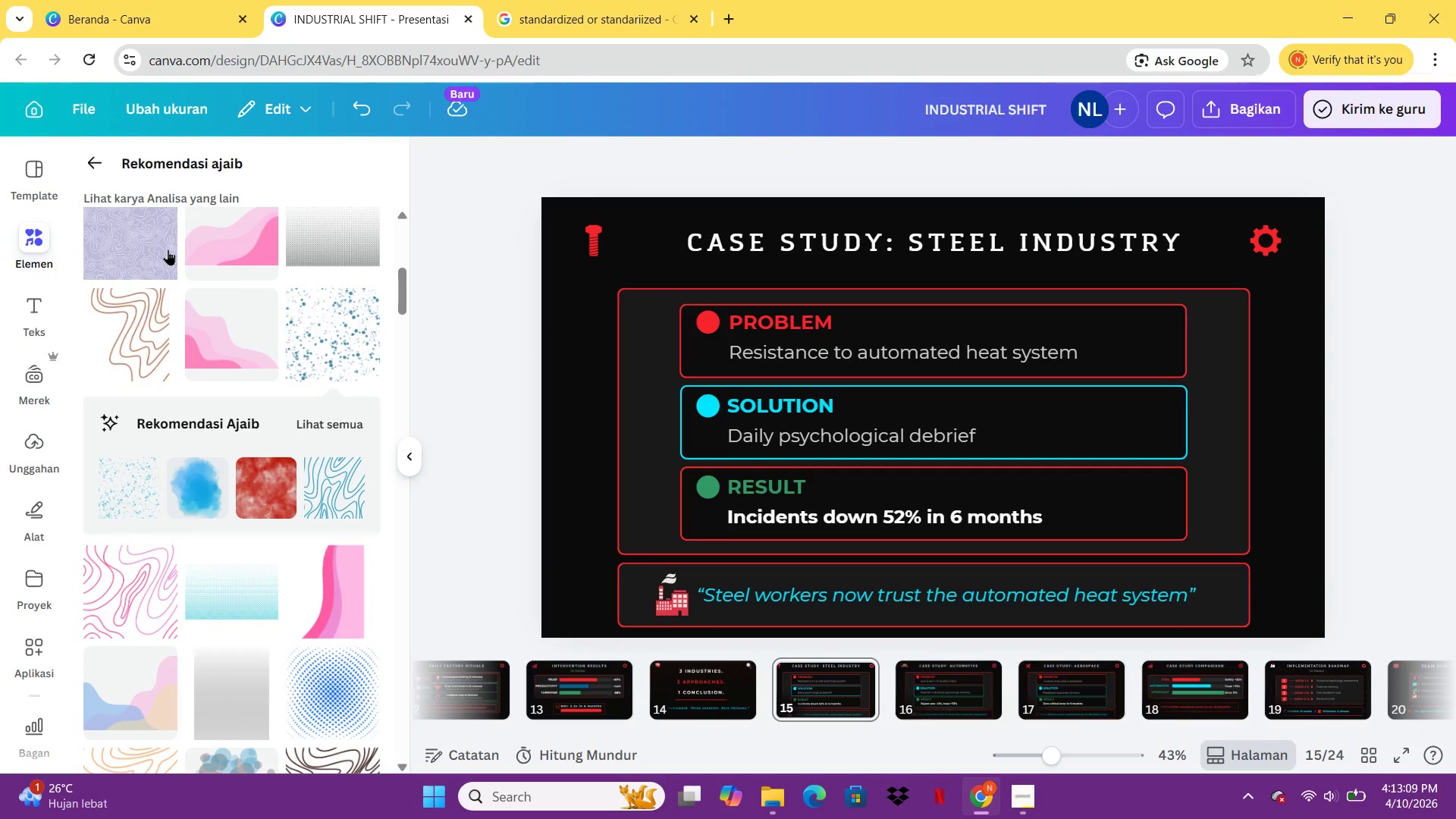 
mouse_move([221, 403])
 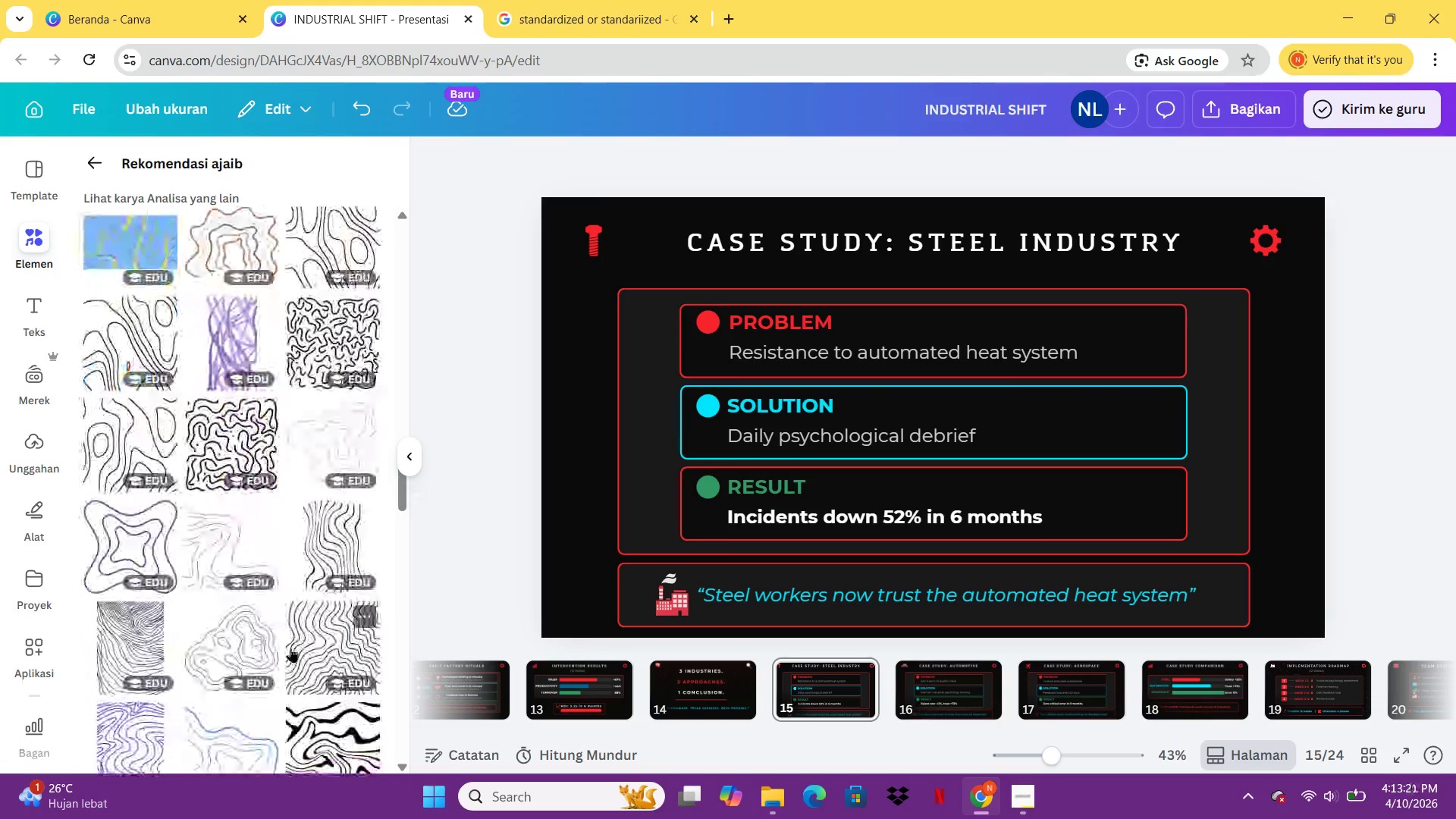 
wait(14.65)
 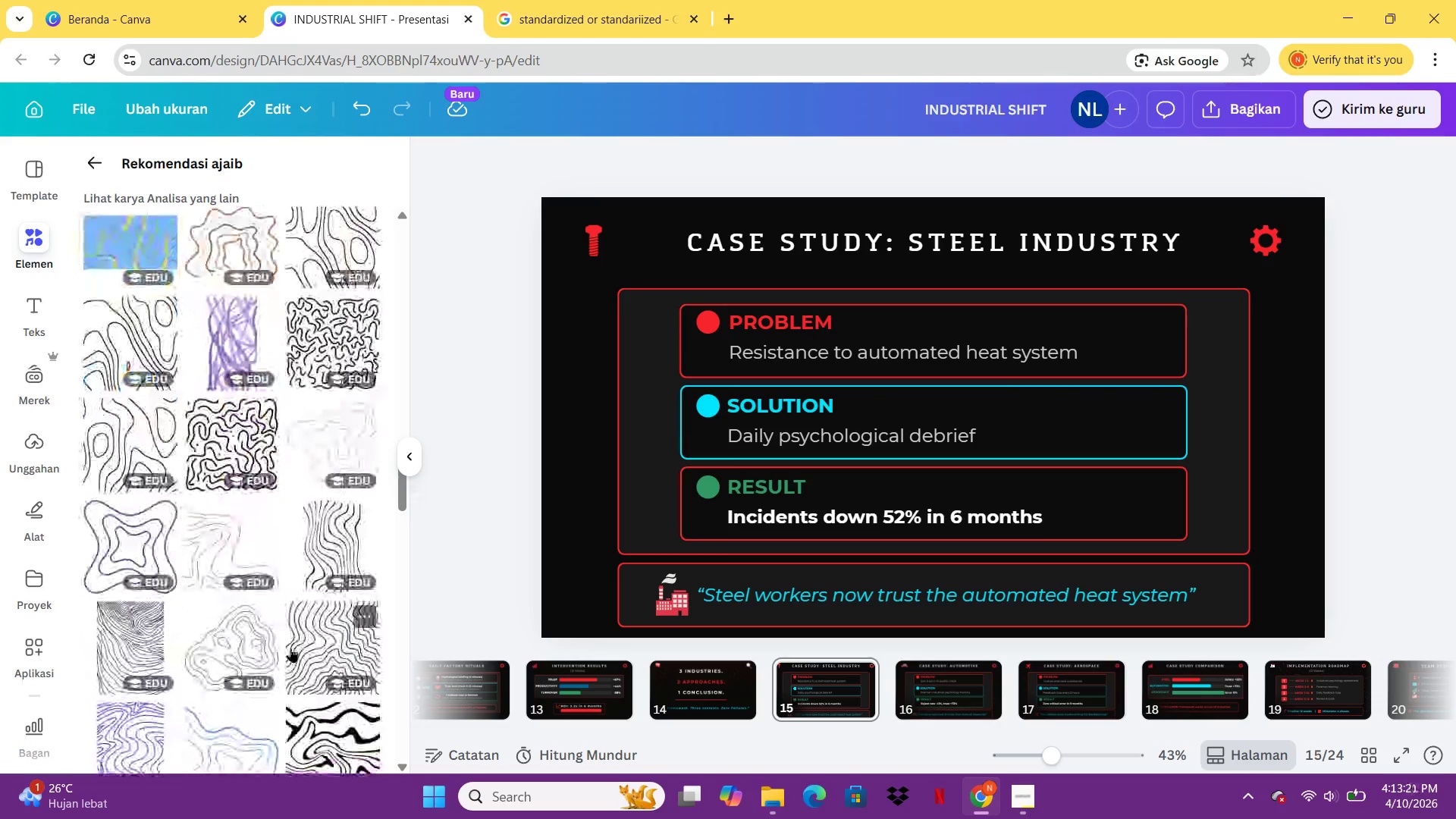 
mouse_move([1020, 692])
 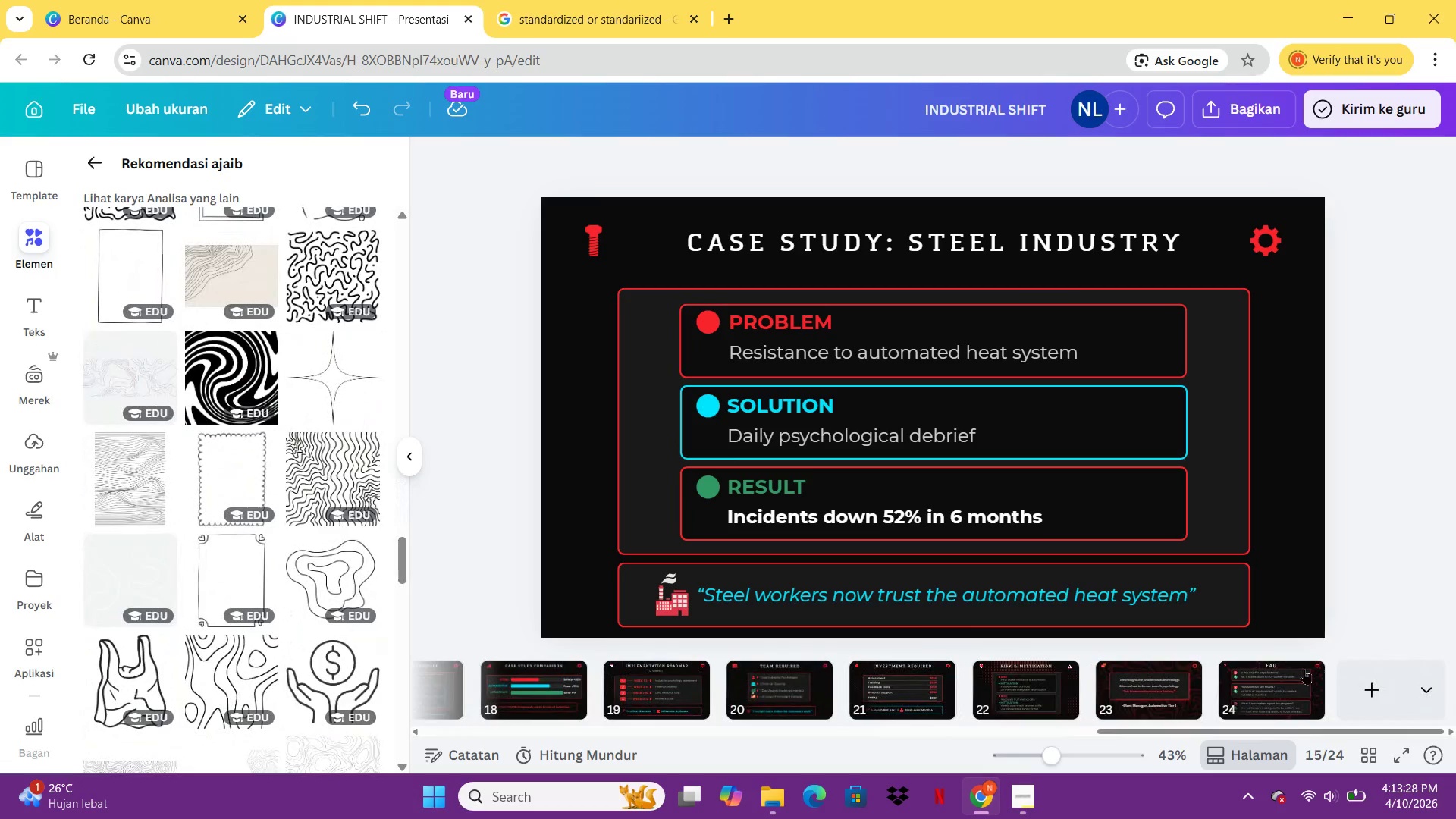 
left_click([1304, 669])
 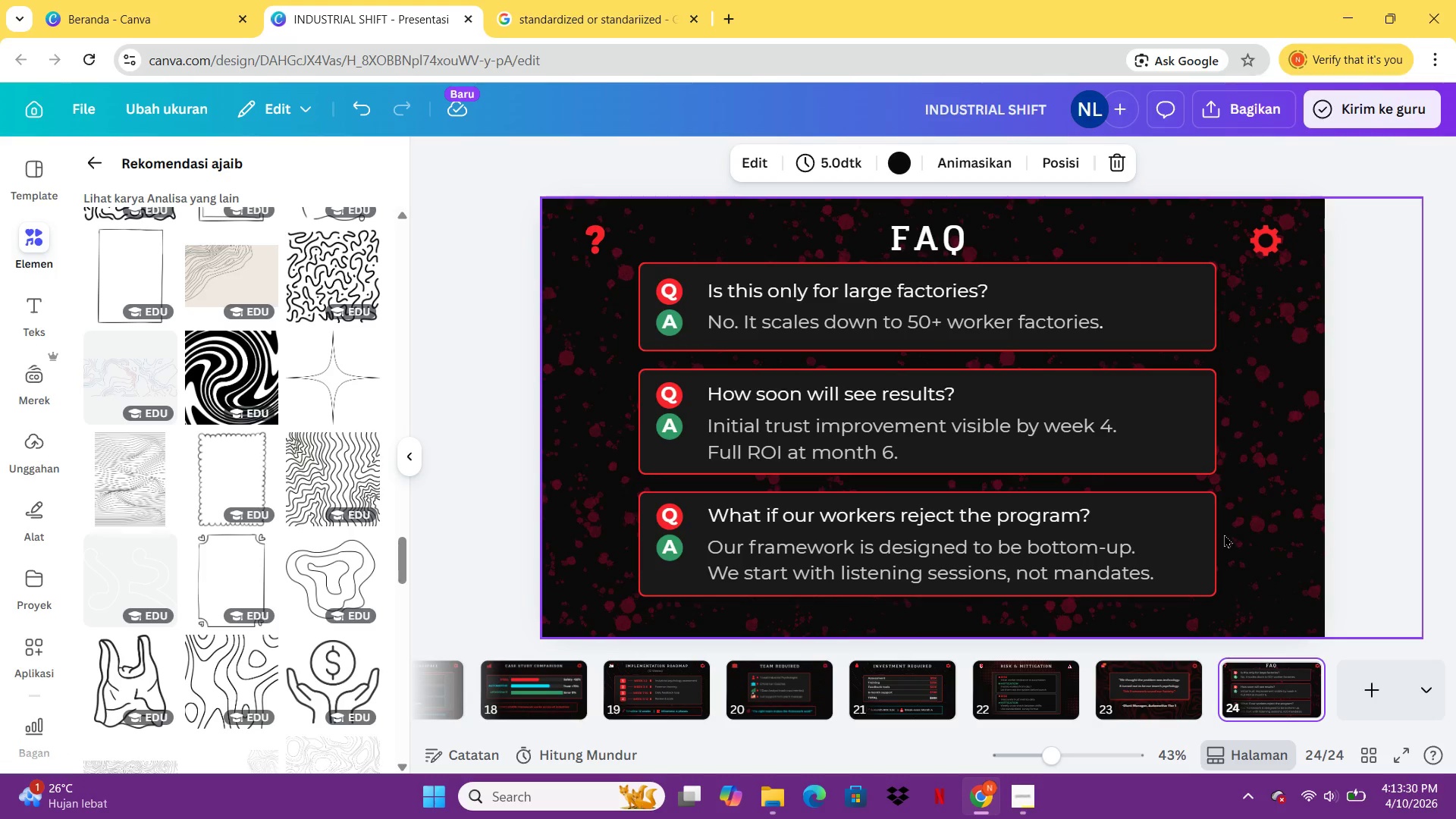 
left_click([1227, 534])
 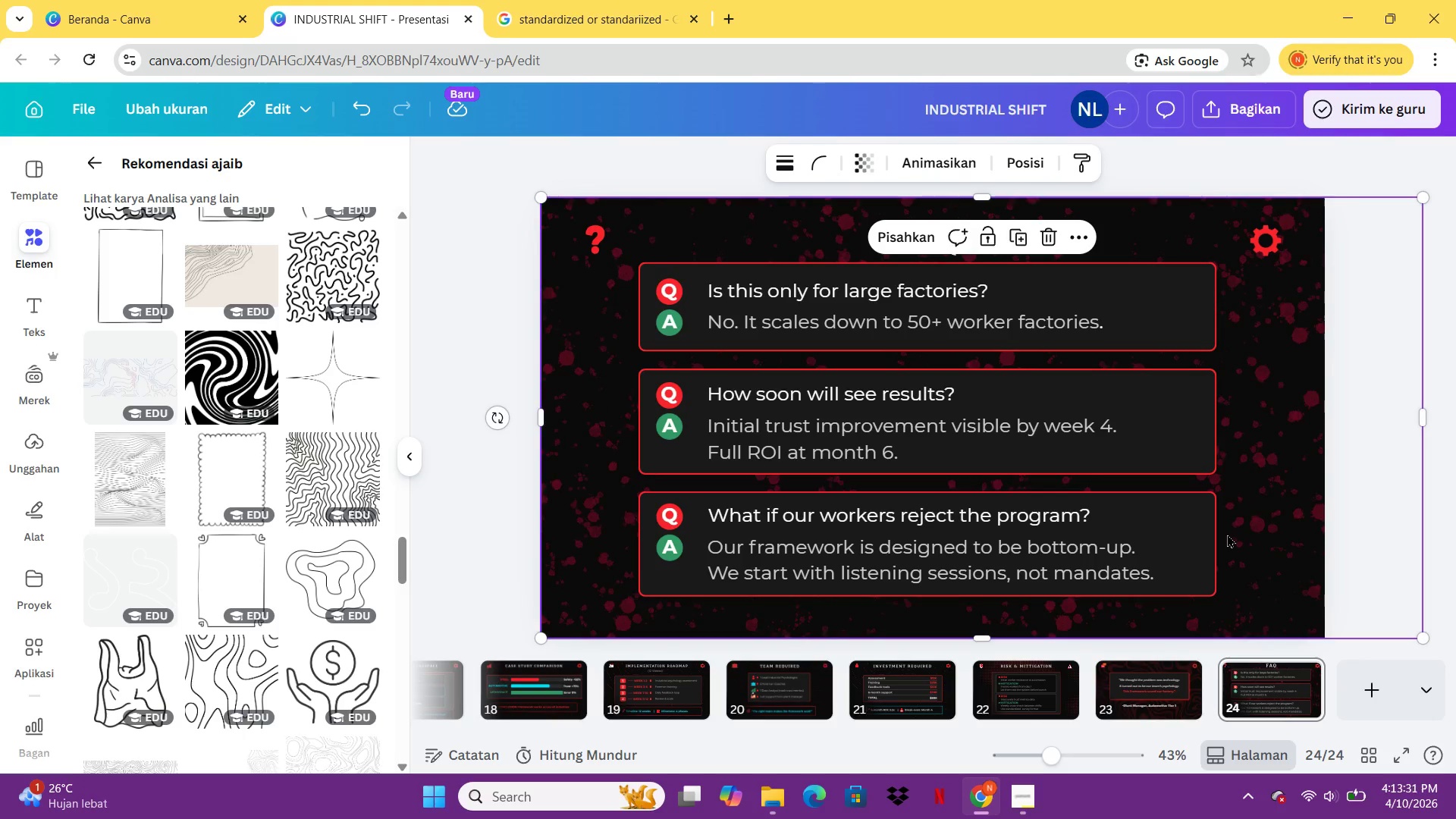 
key(Control+C)
 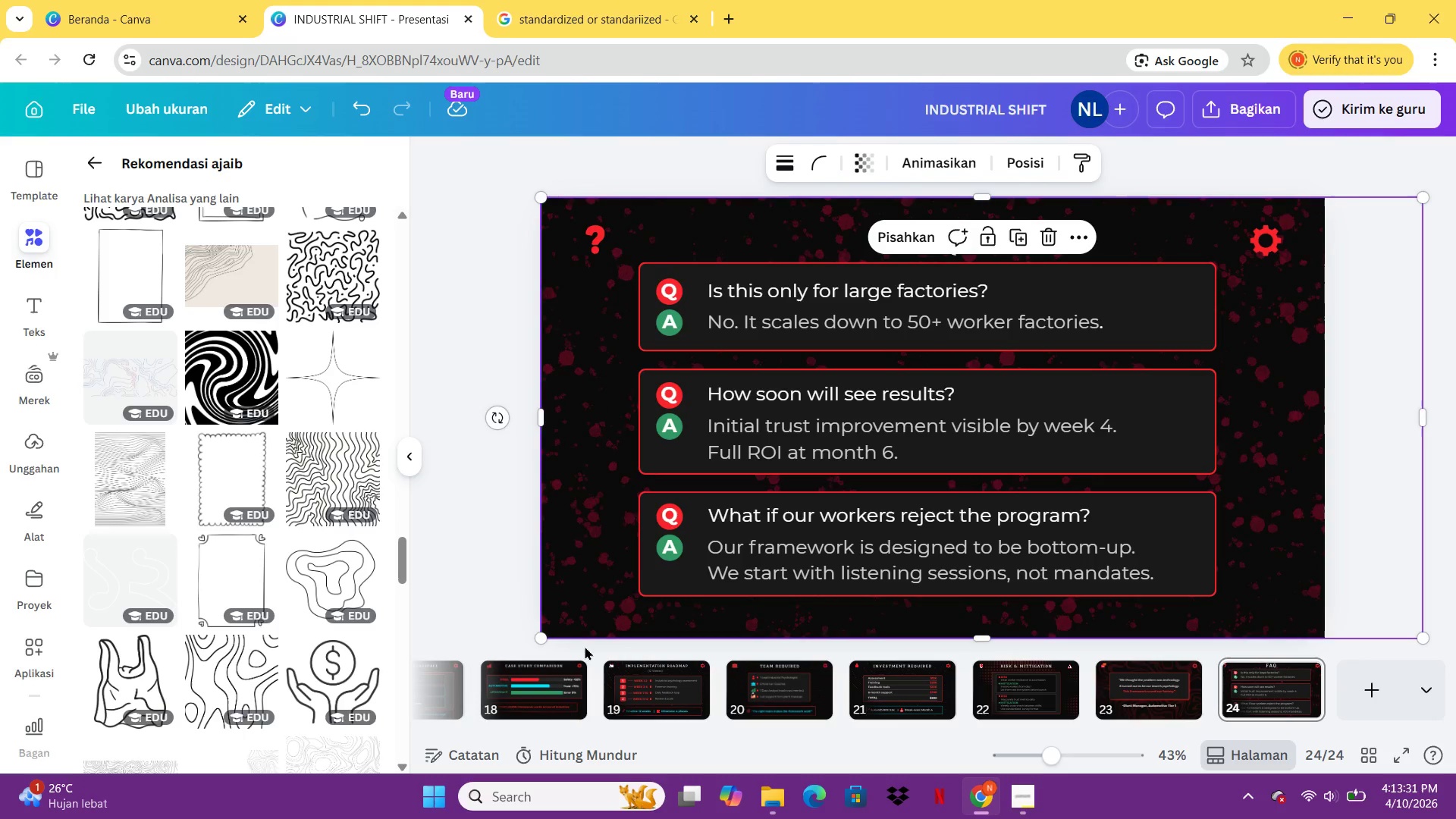 
mouse_move([602, 675])
 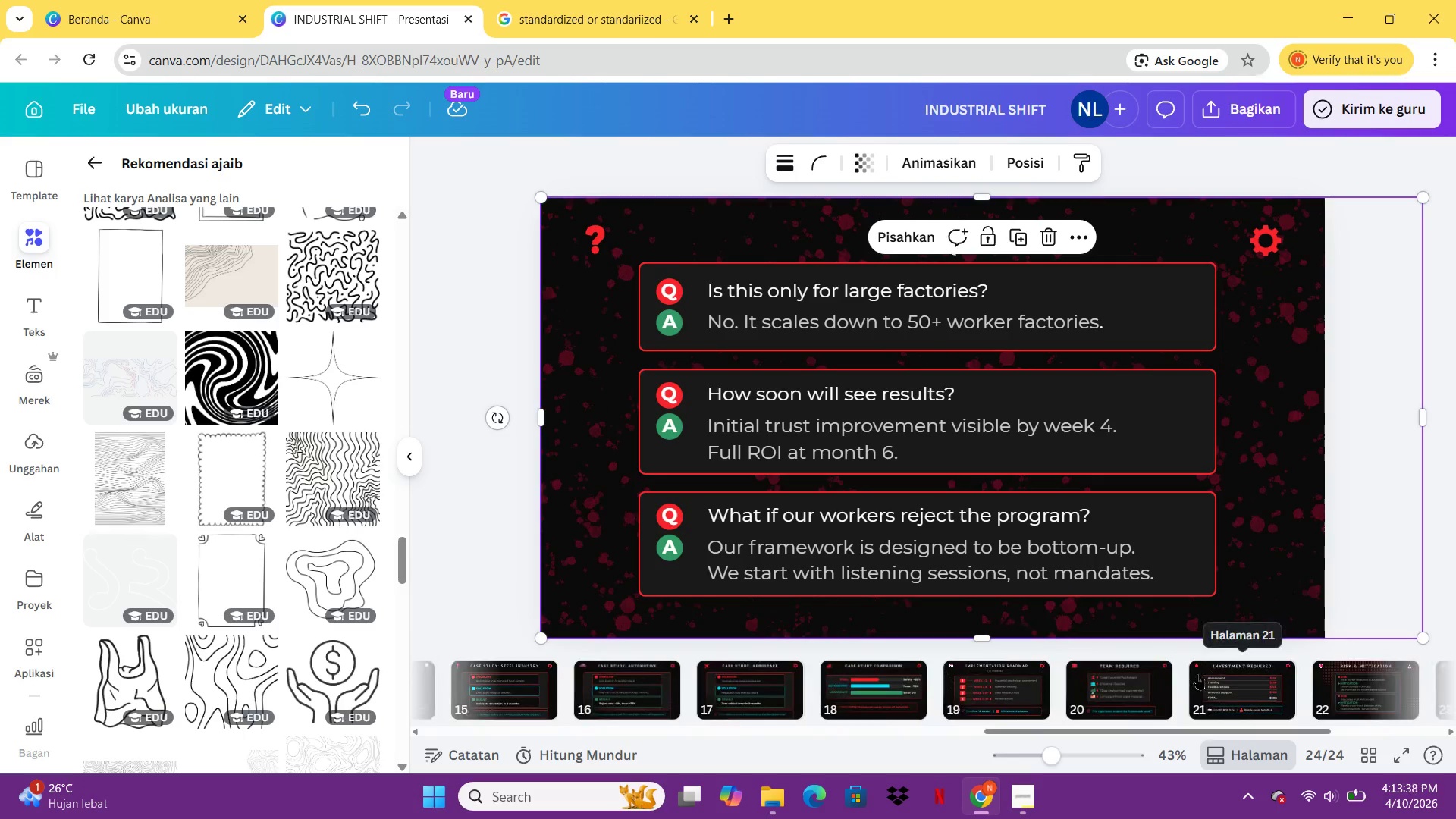 
wait(5.36)
 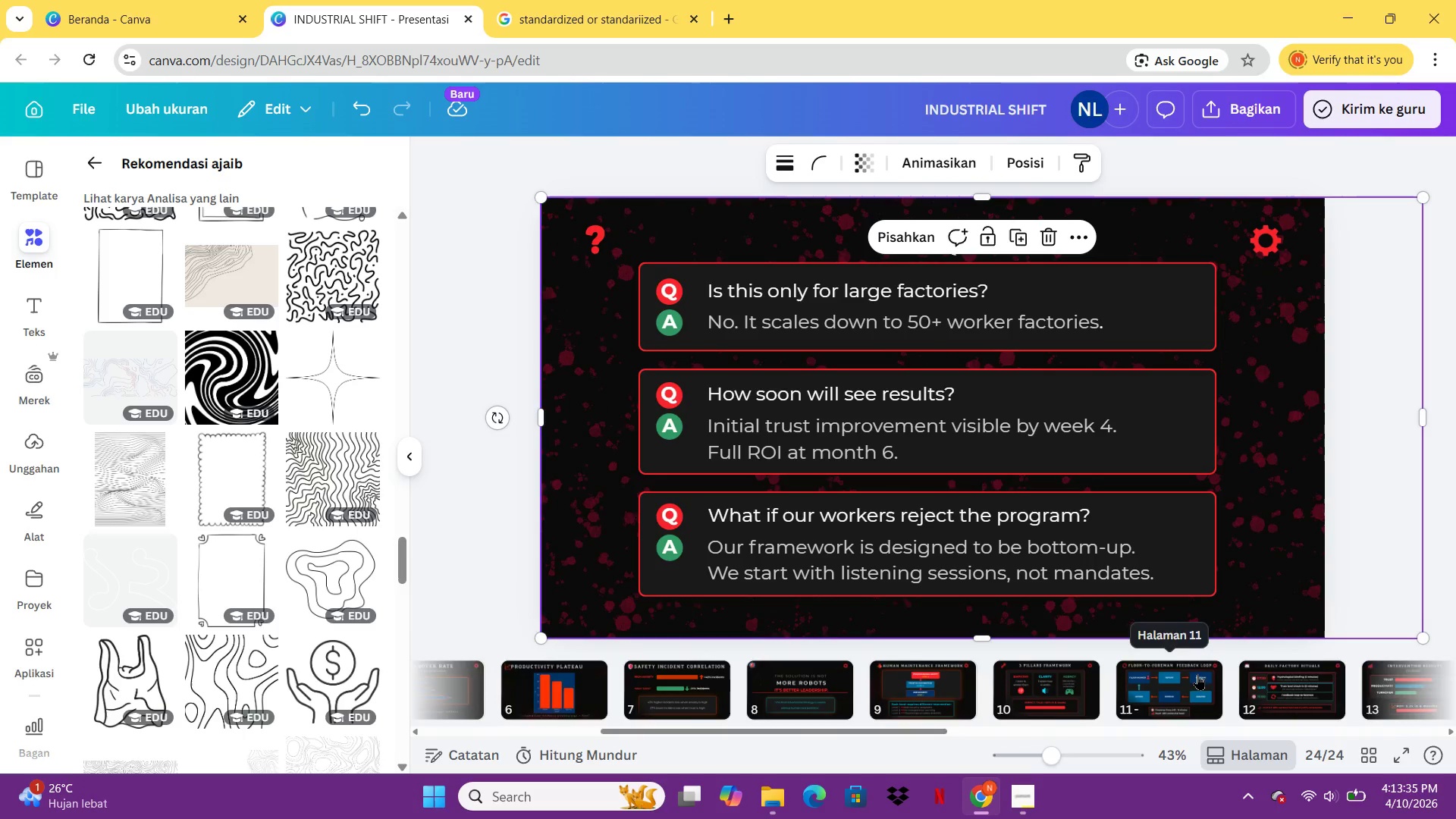 
left_click([647, 697])
 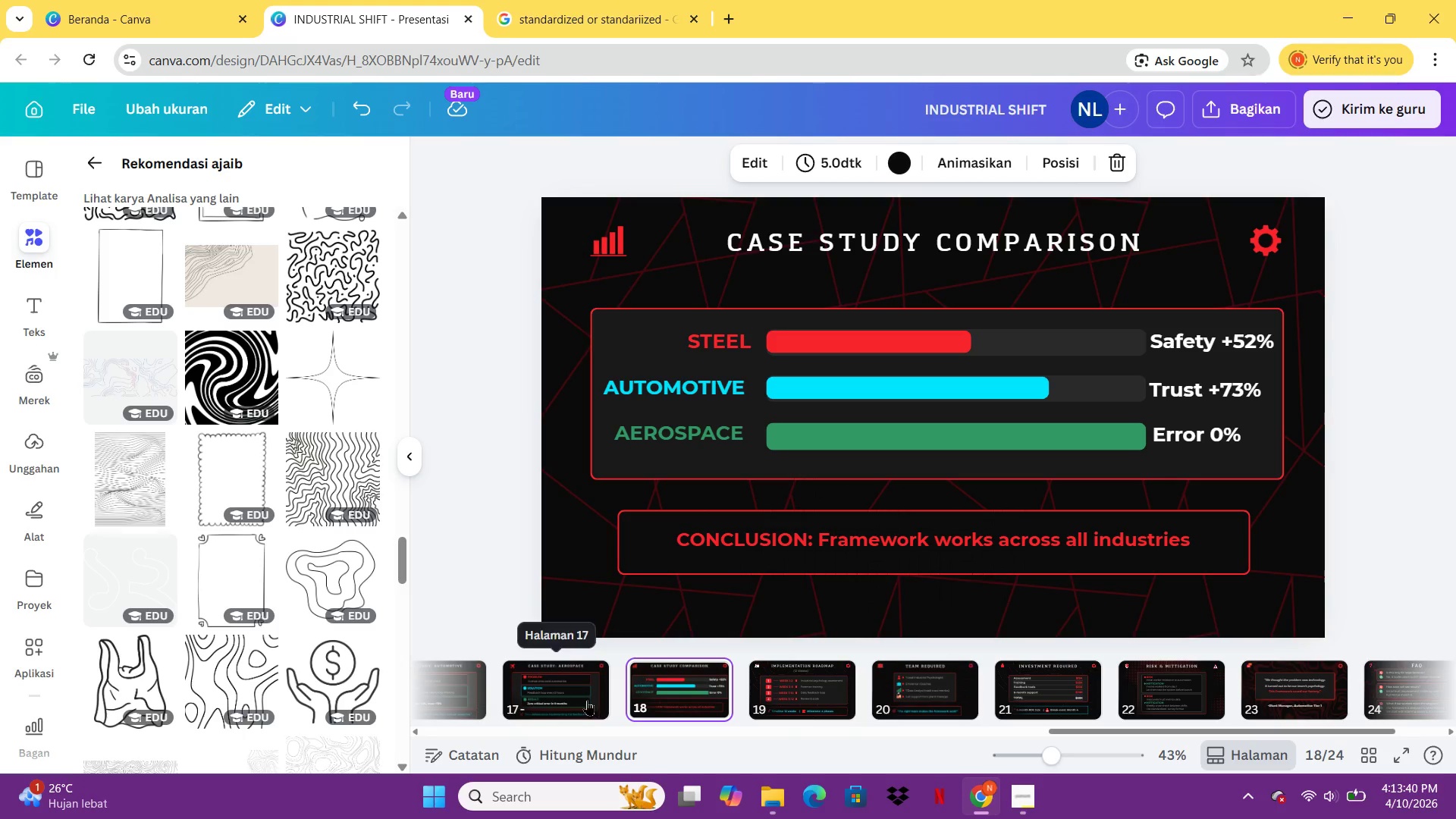 
left_click([587, 700])
 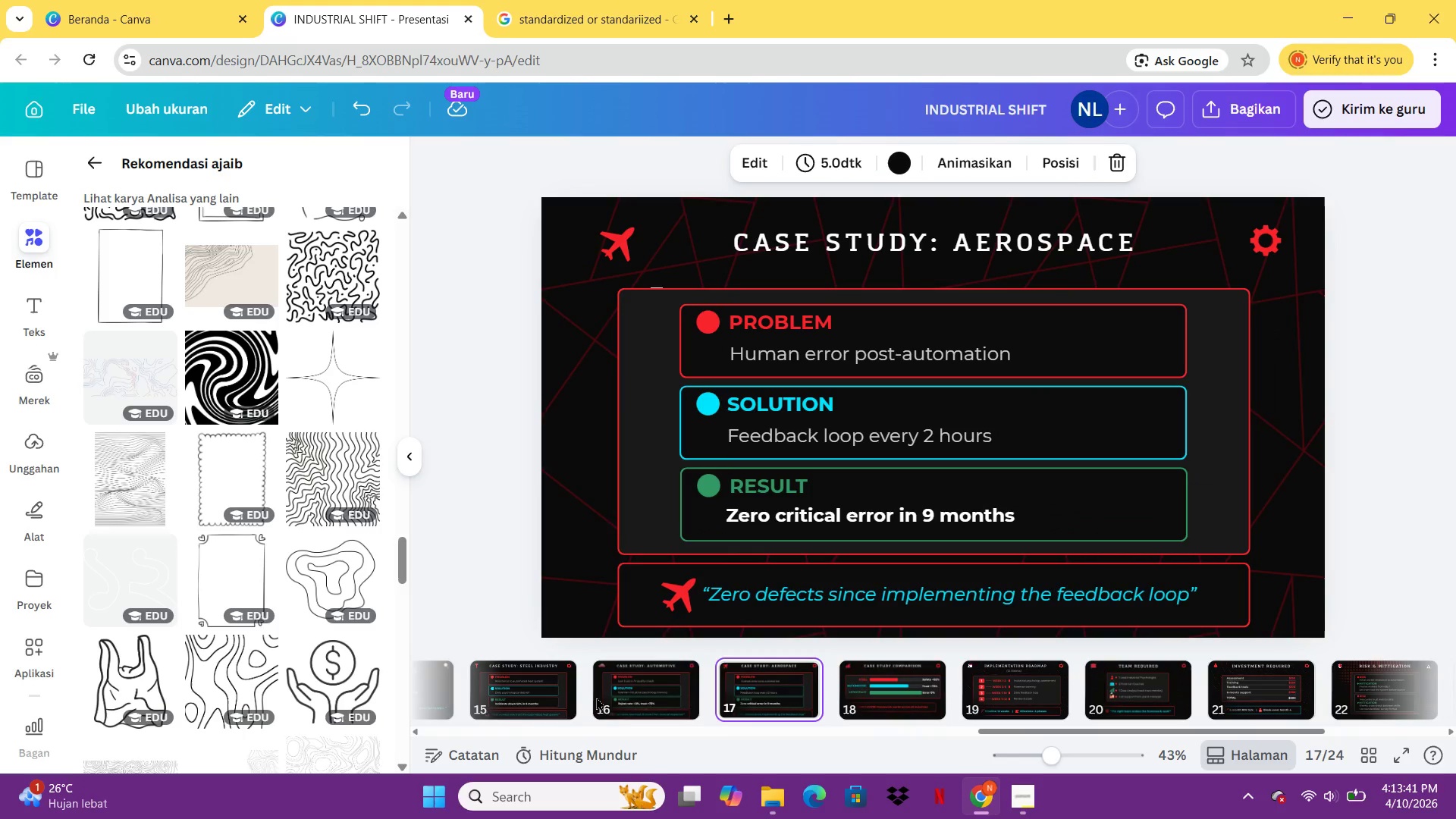 
left_click([636, 689])
 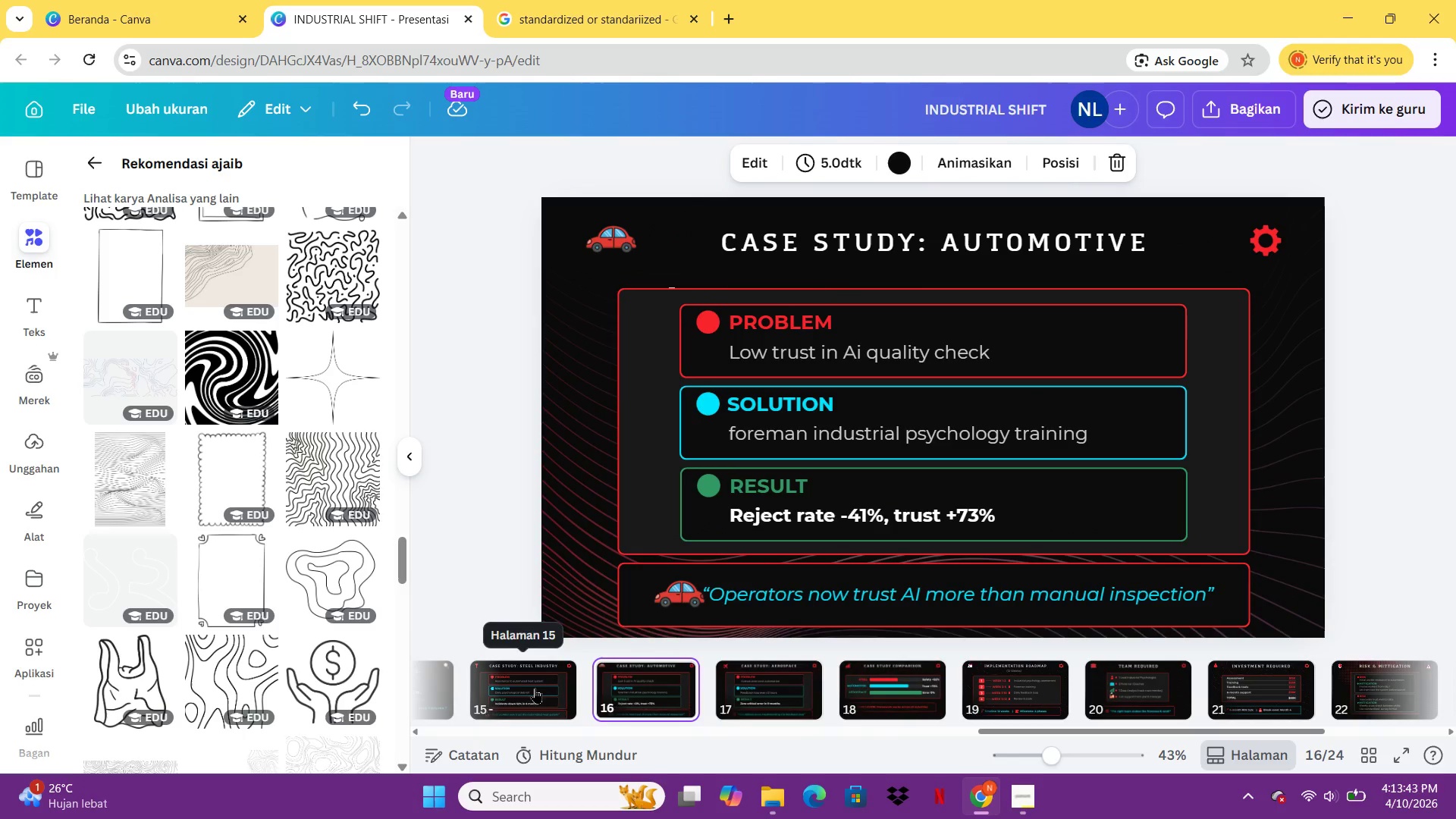 
left_click([532, 687])
 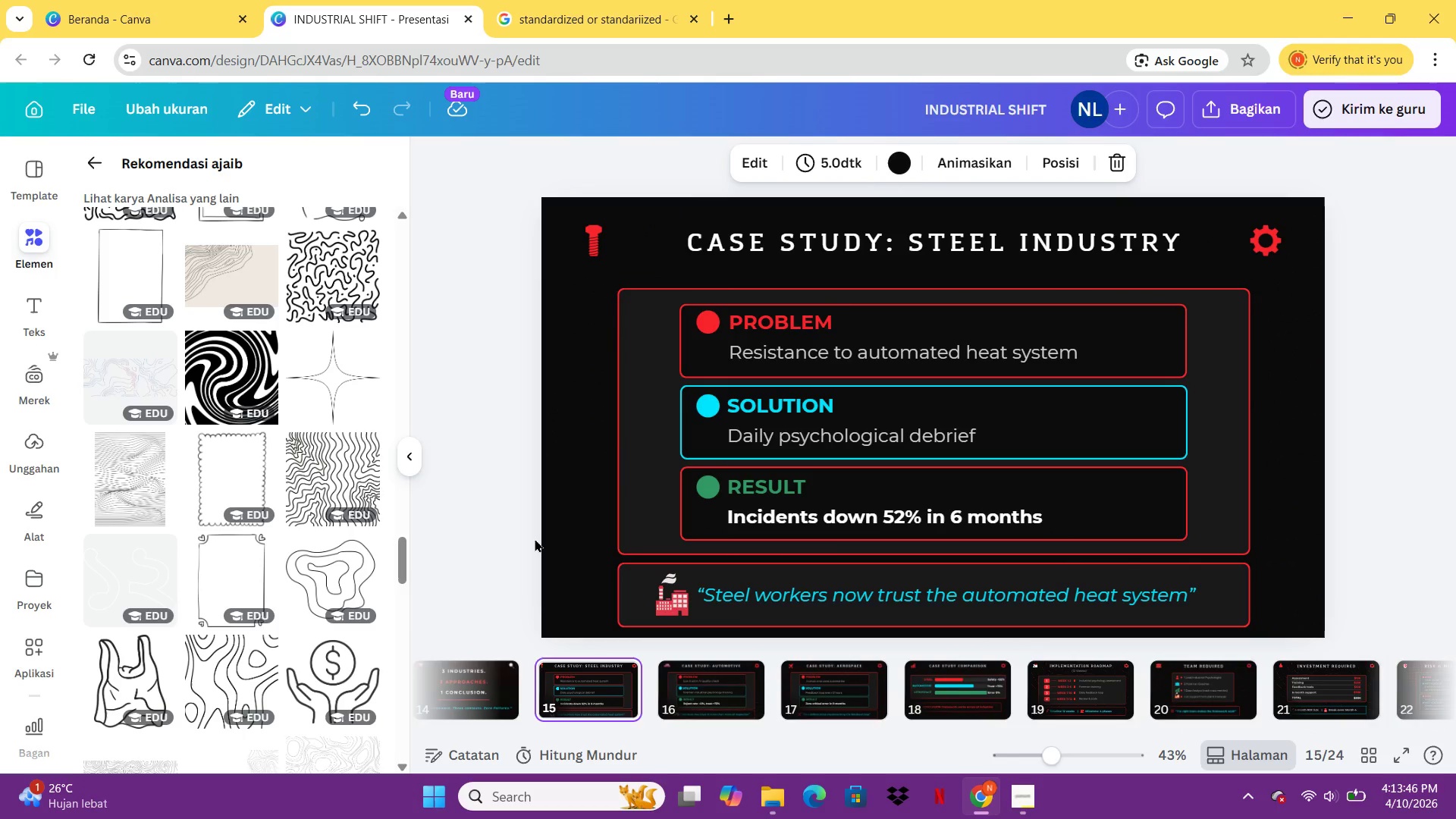 
left_click([560, 539])
 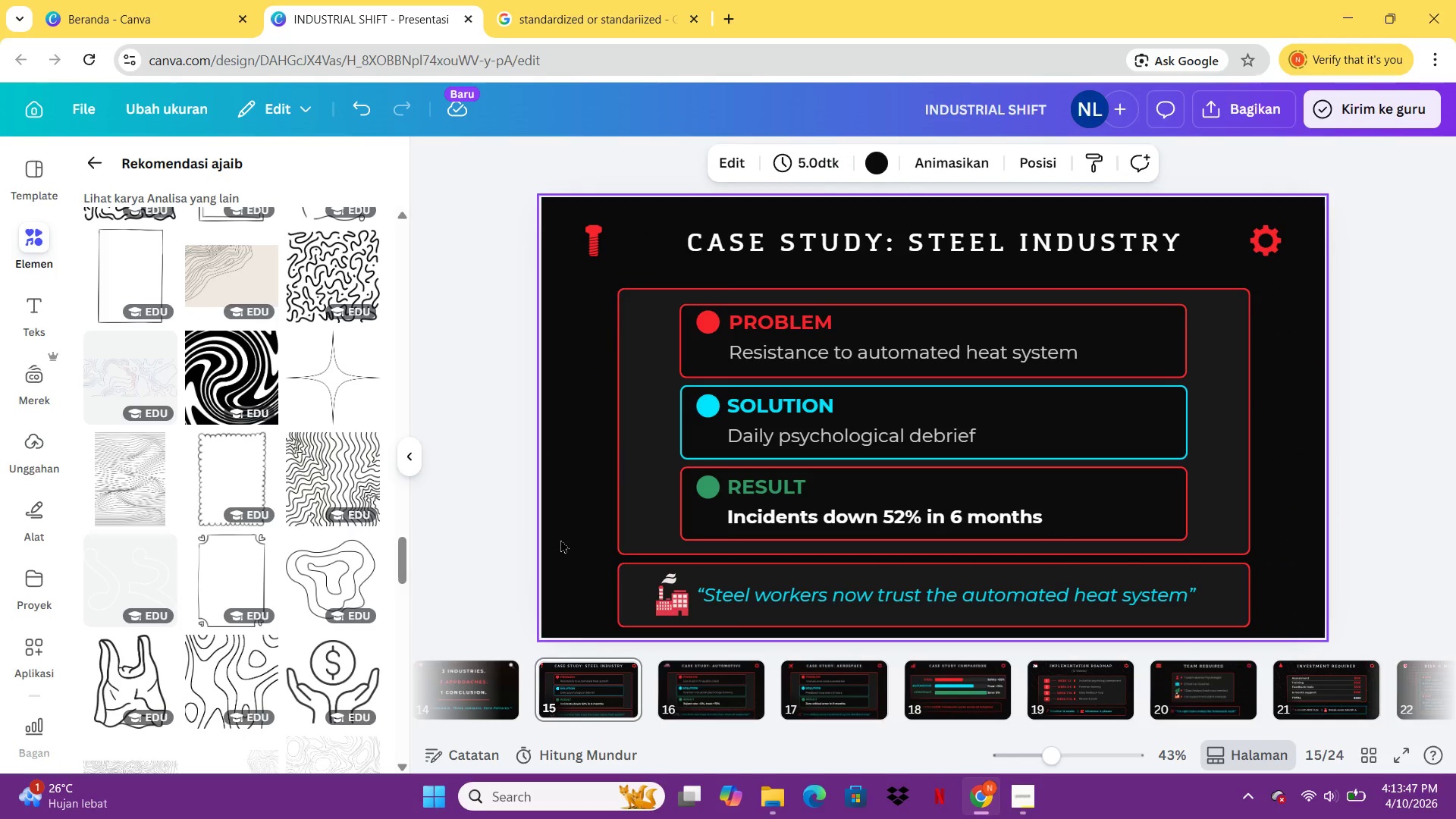 
key(Control+V)
 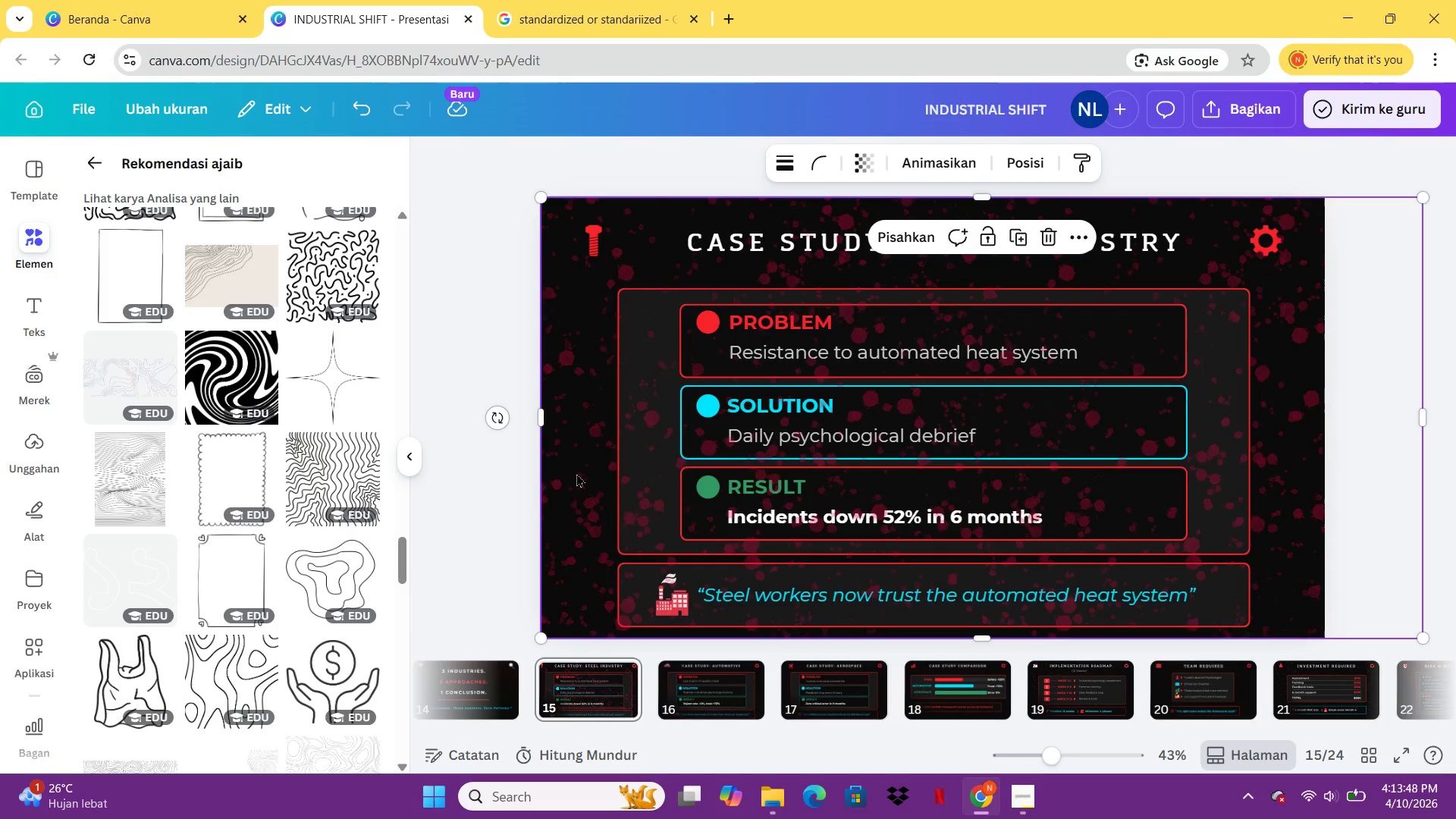 
right_click([576, 473])
 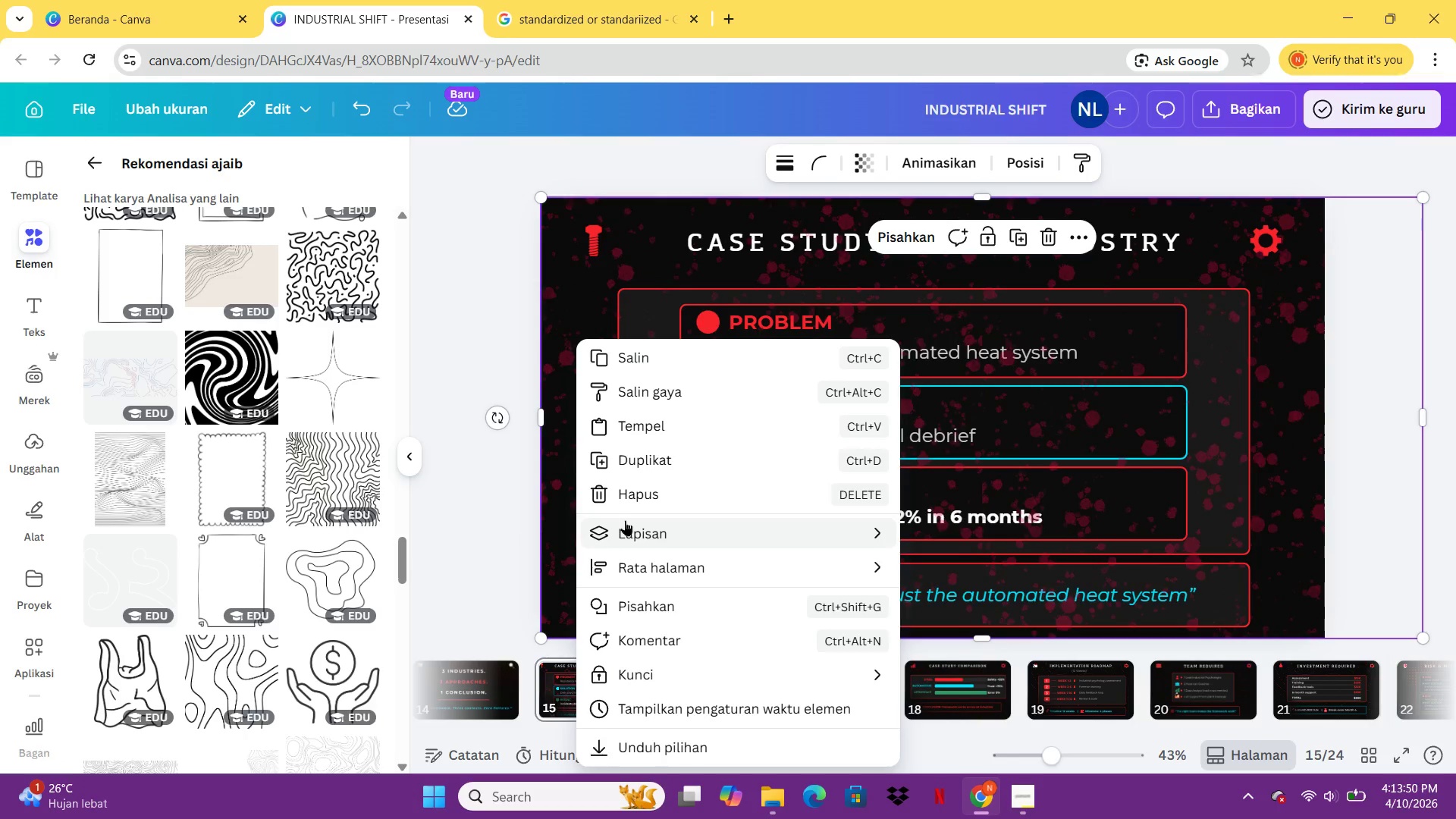 
left_click([625, 520])
 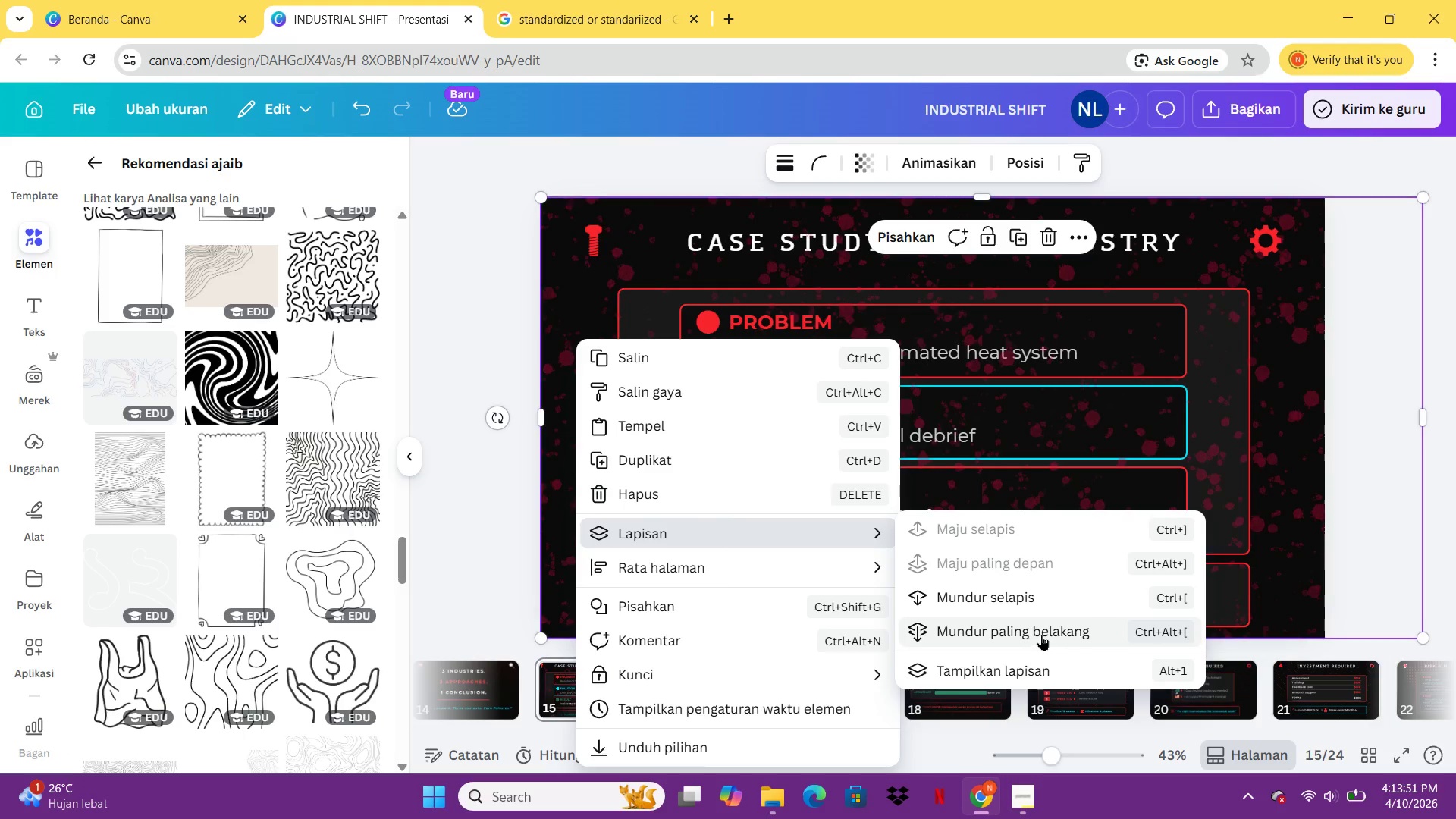 
left_click([1041, 635])
 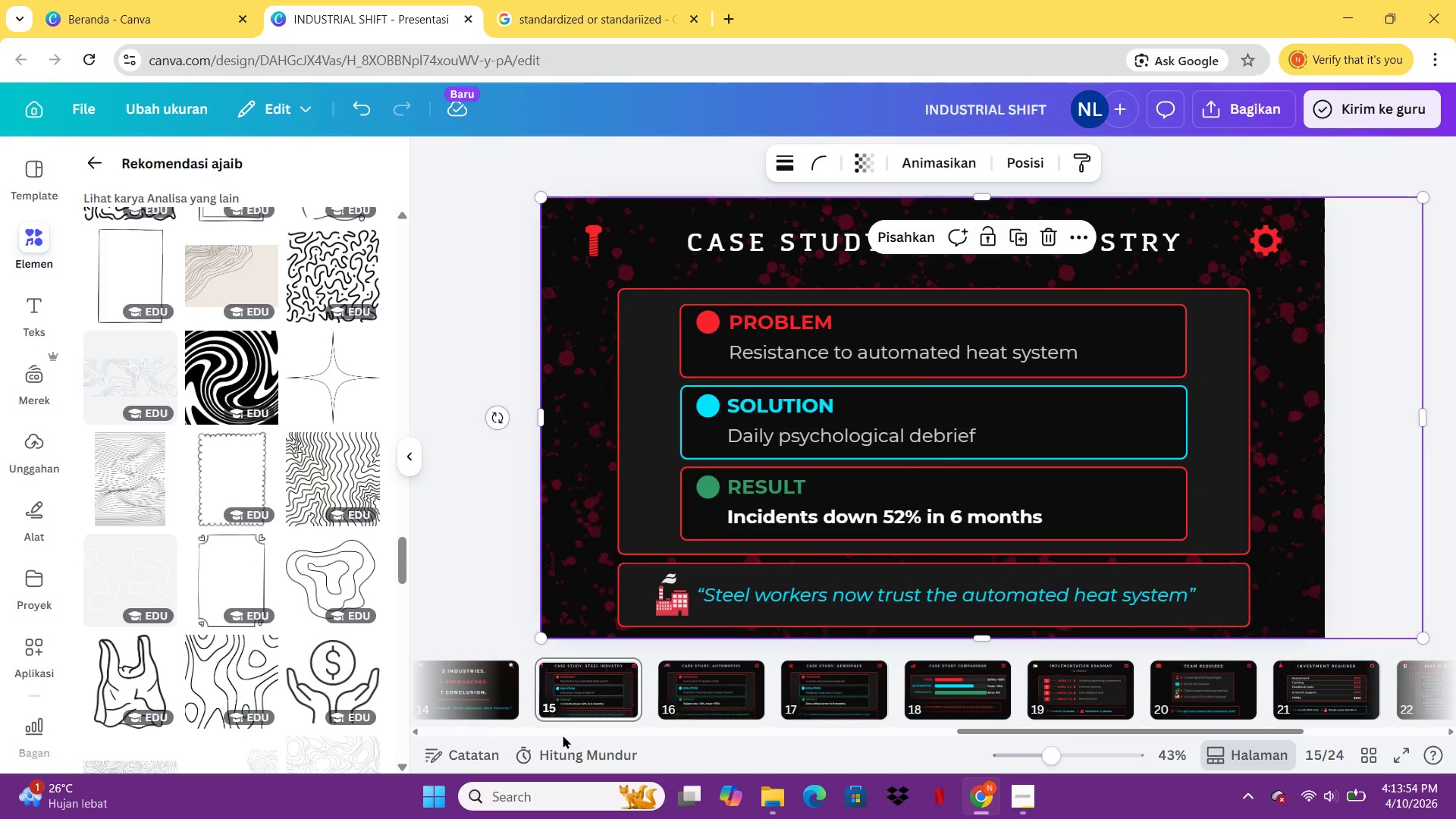 
left_click([485, 698])
 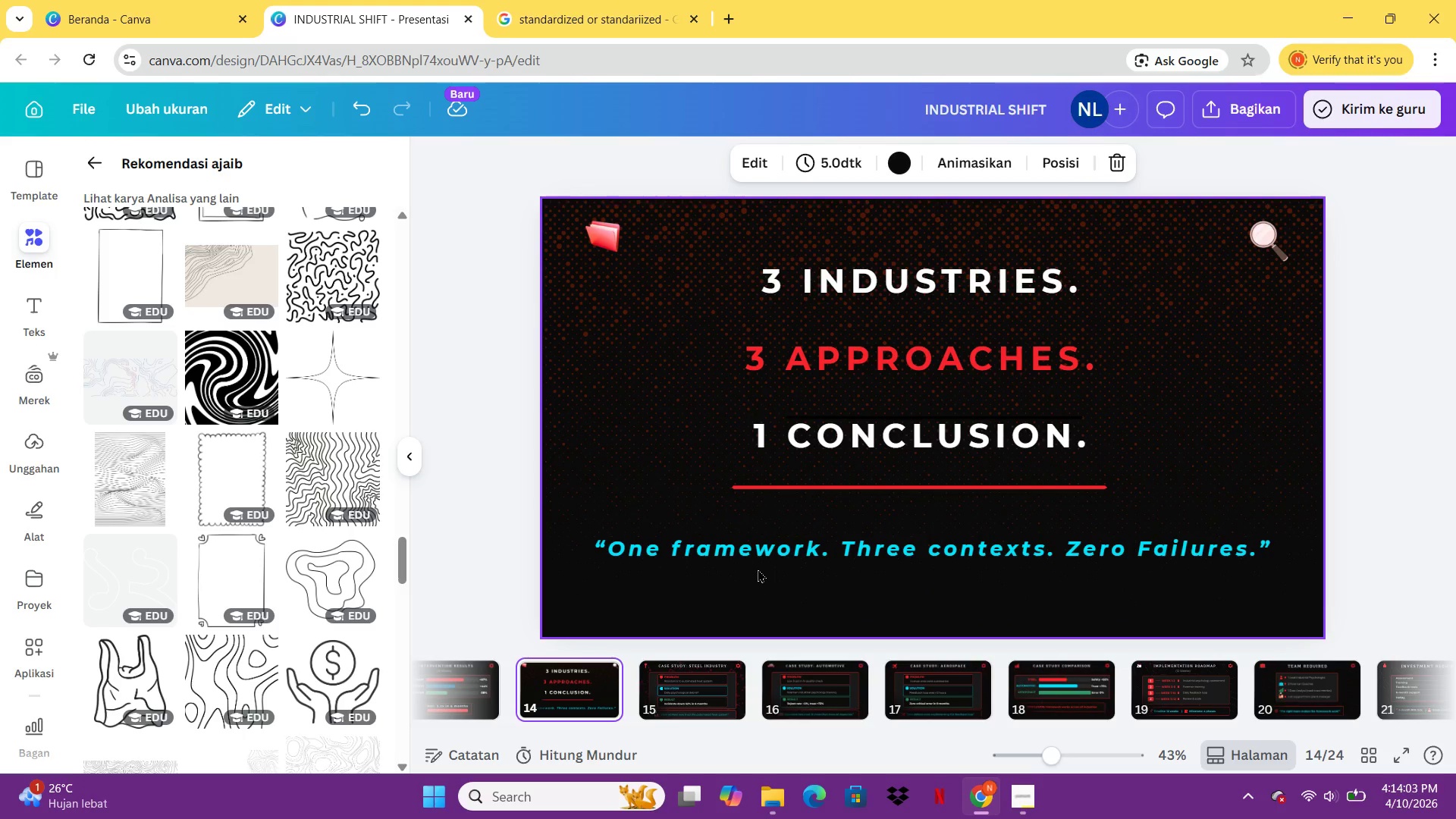 
wait(13.36)
 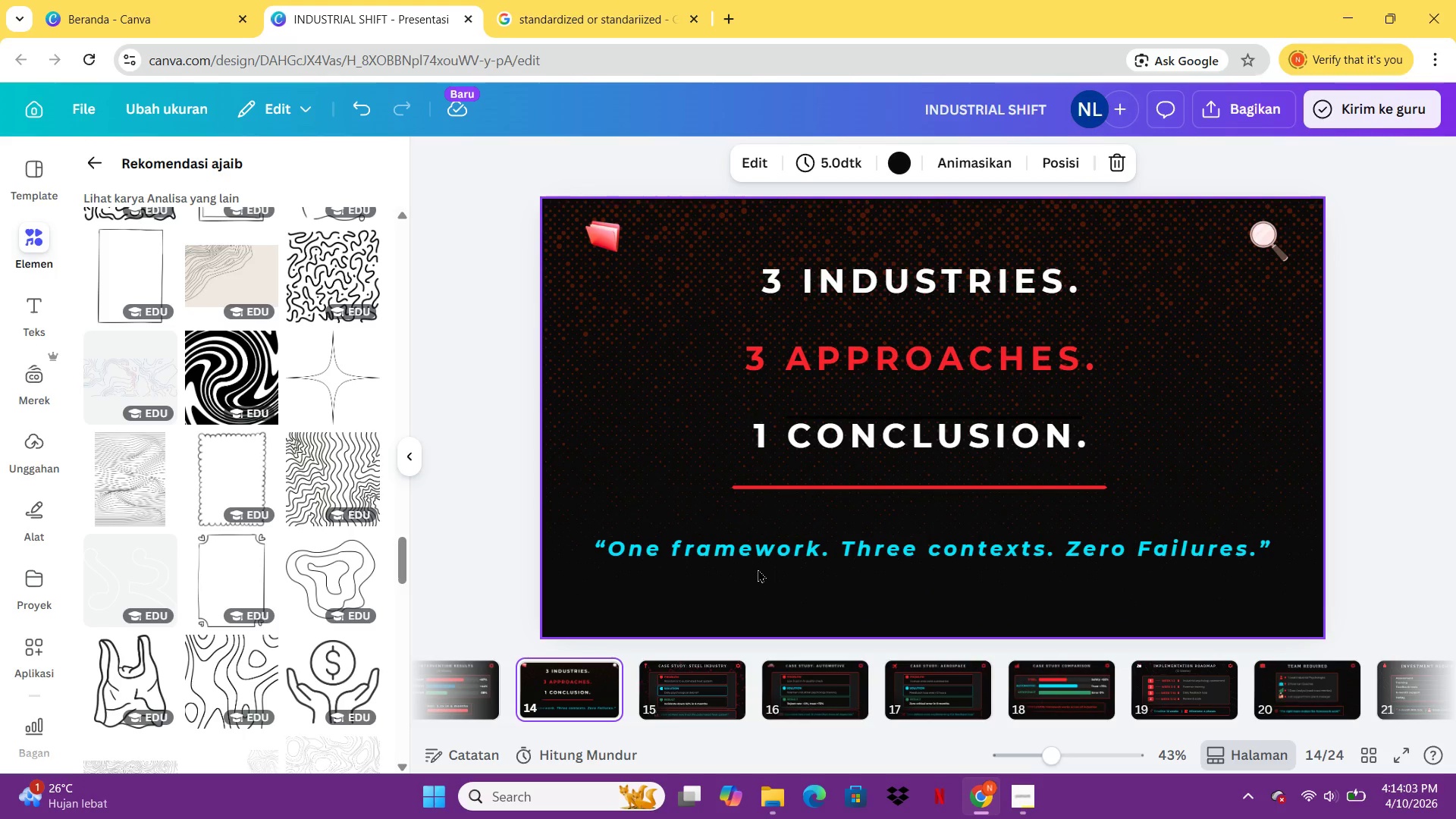 
left_click([739, 685])
 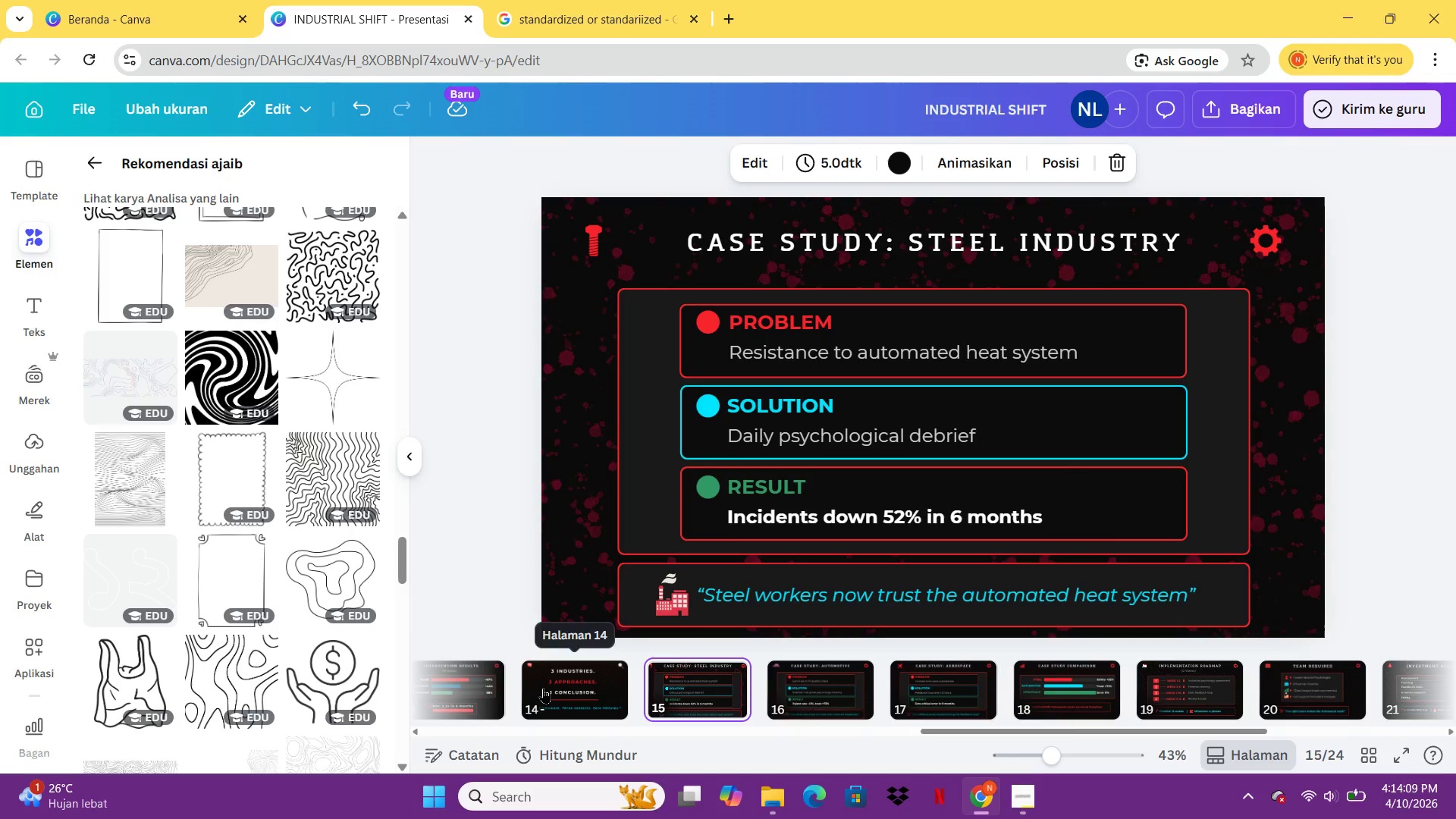 
left_click([543, 688])
 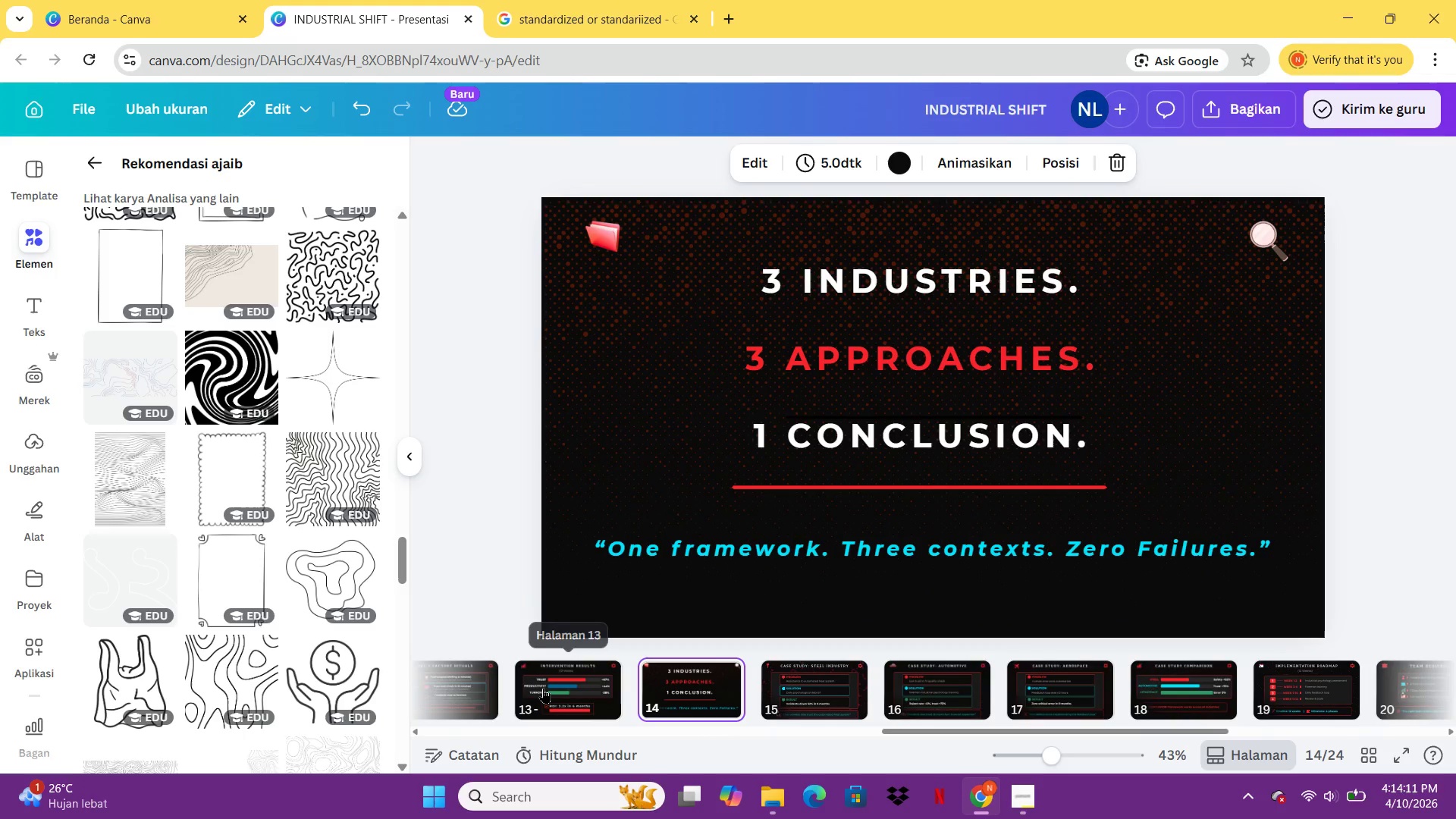 
left_click([543, 688])
 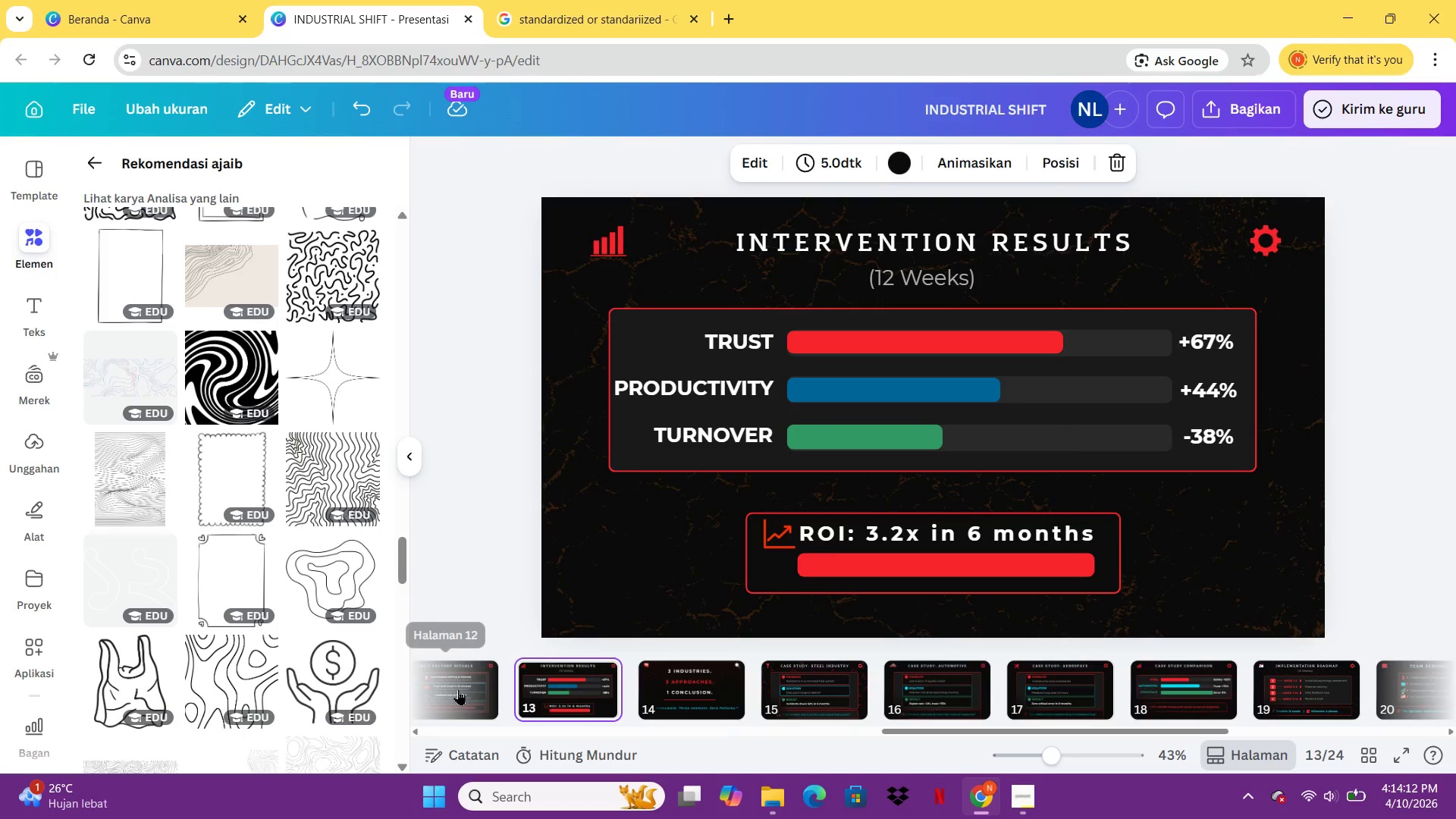 
left_click([458, 689])
 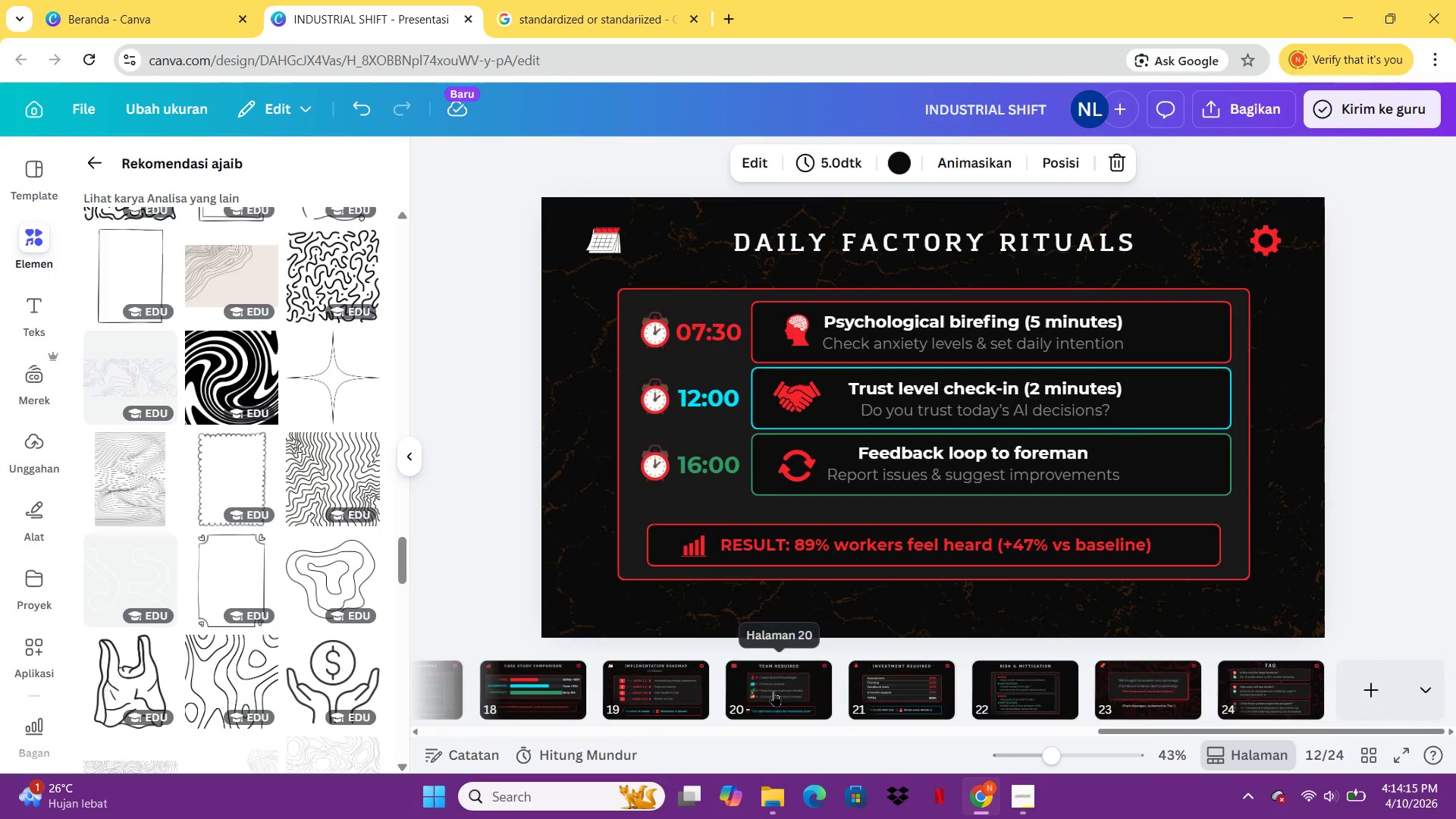 
left_click([1304, 682])
 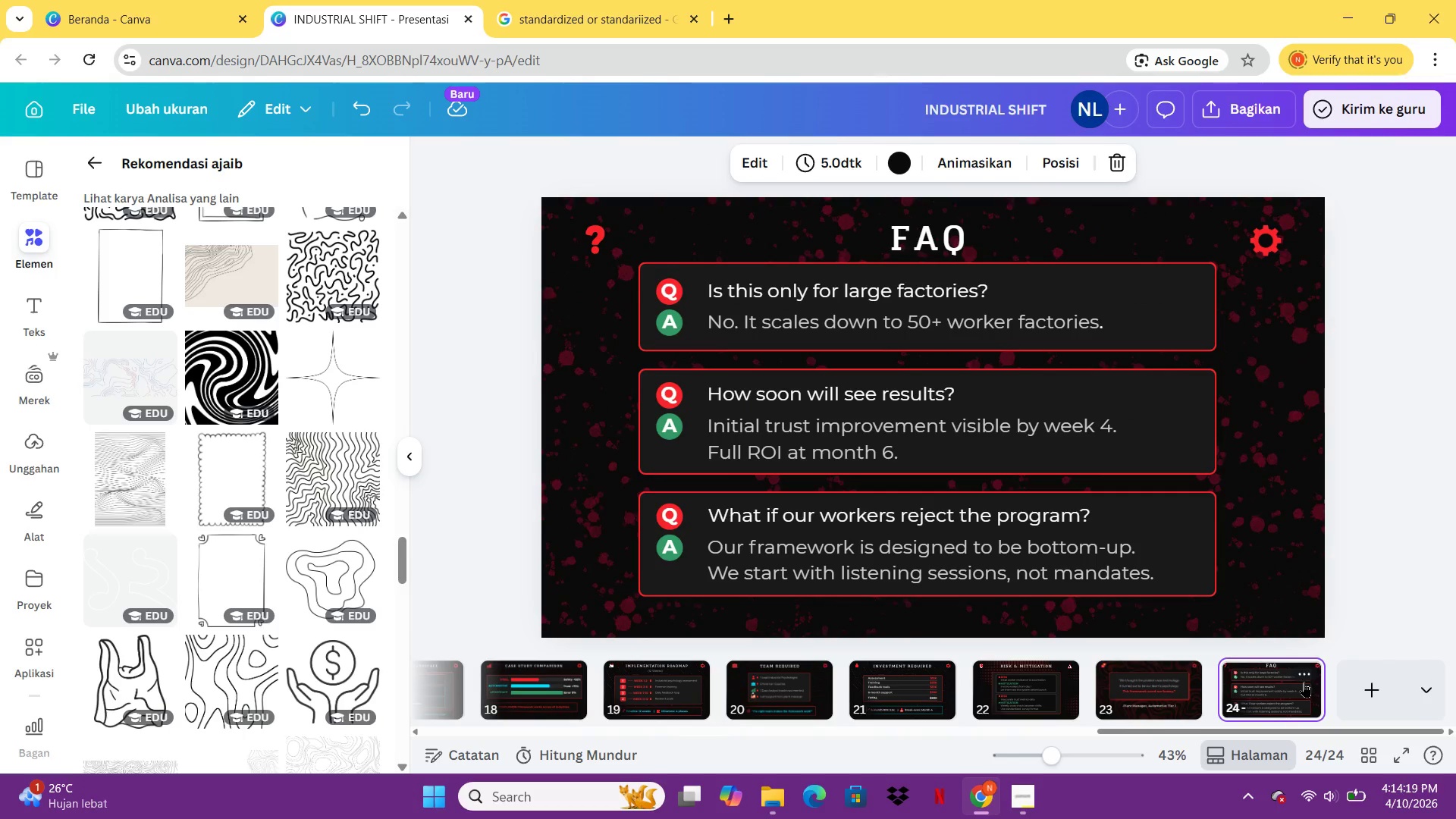 
left_click([1357, 687])
 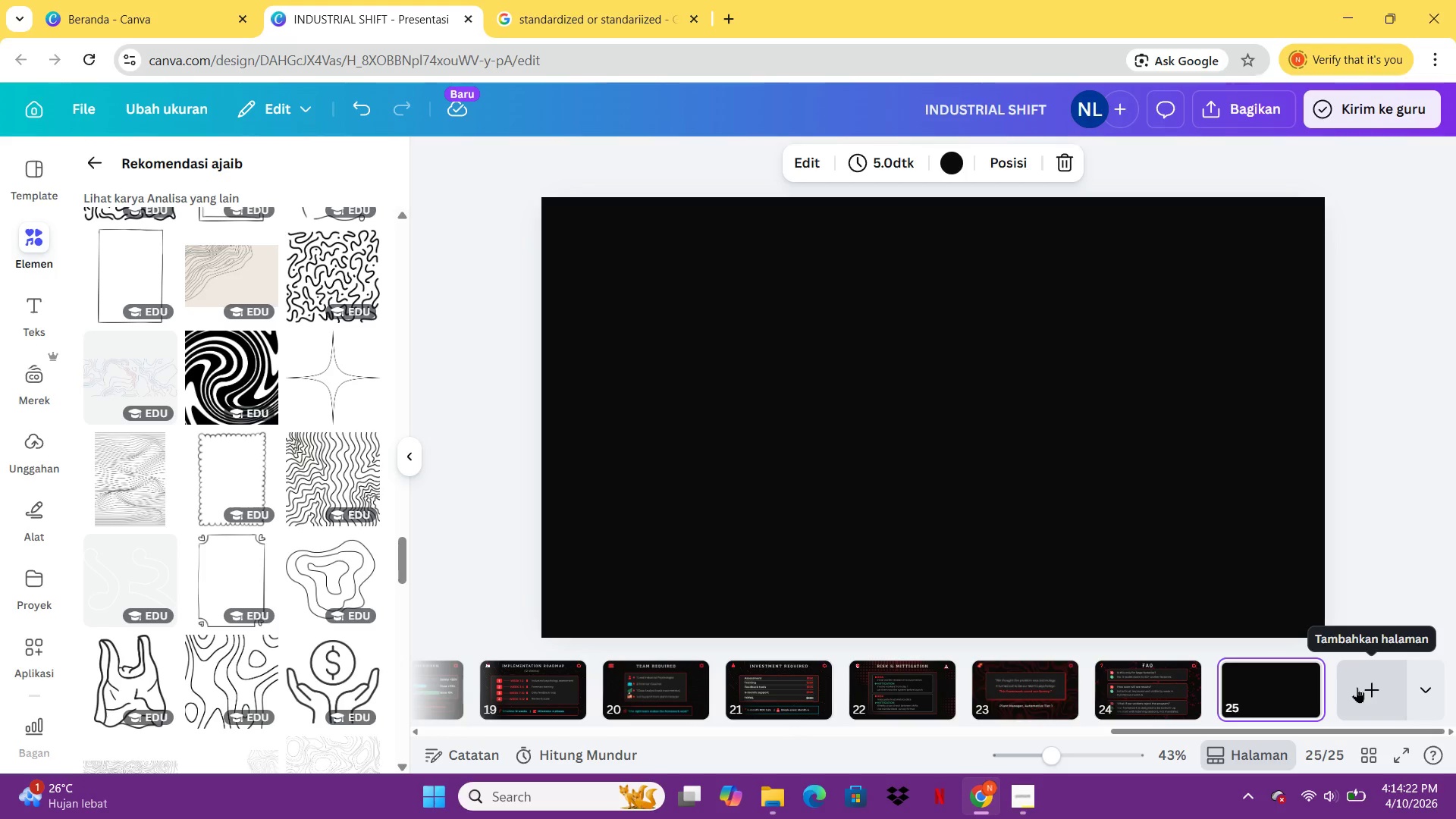 
wait(8.06)
 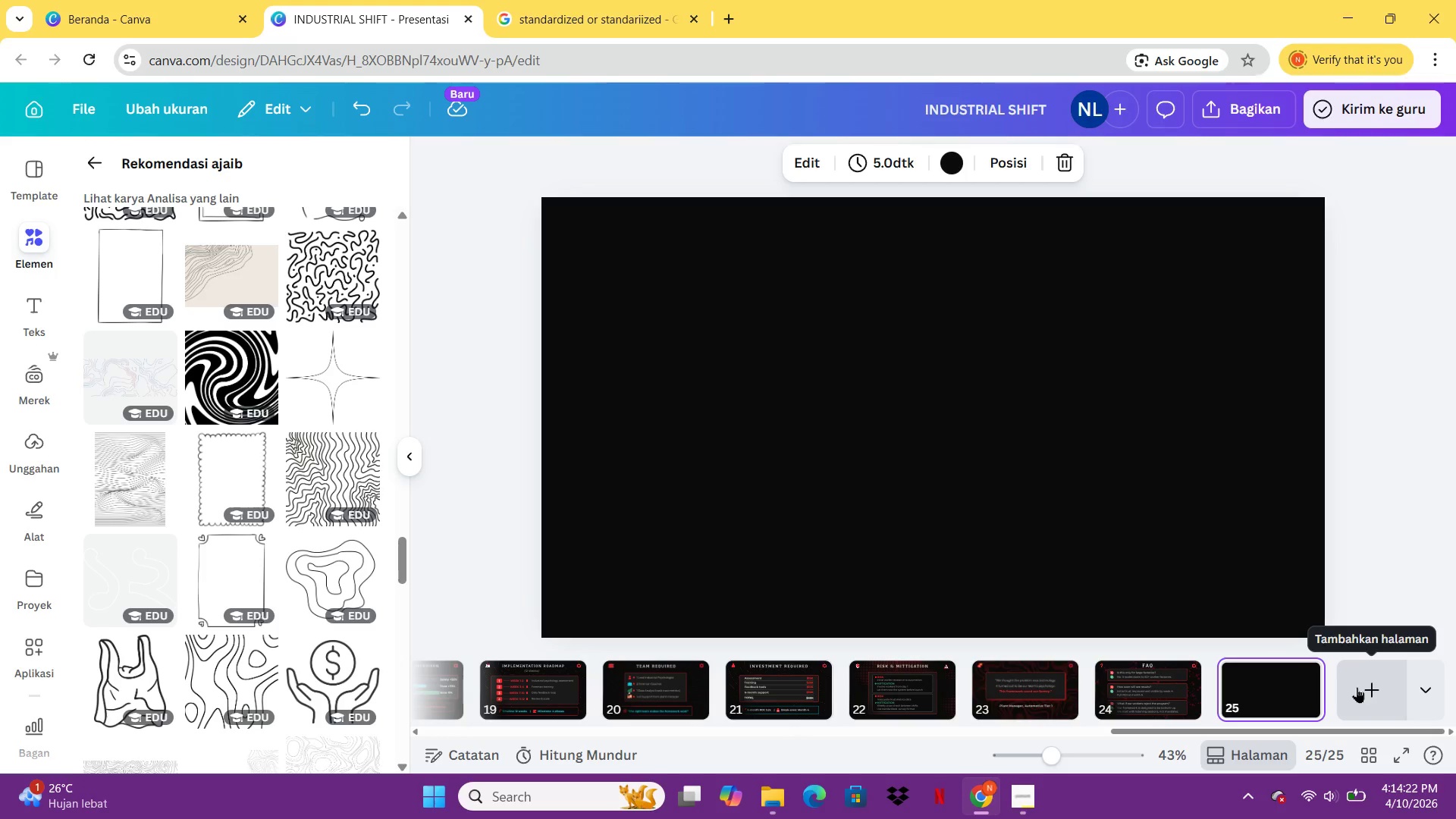 
left_click([1168, 670])
 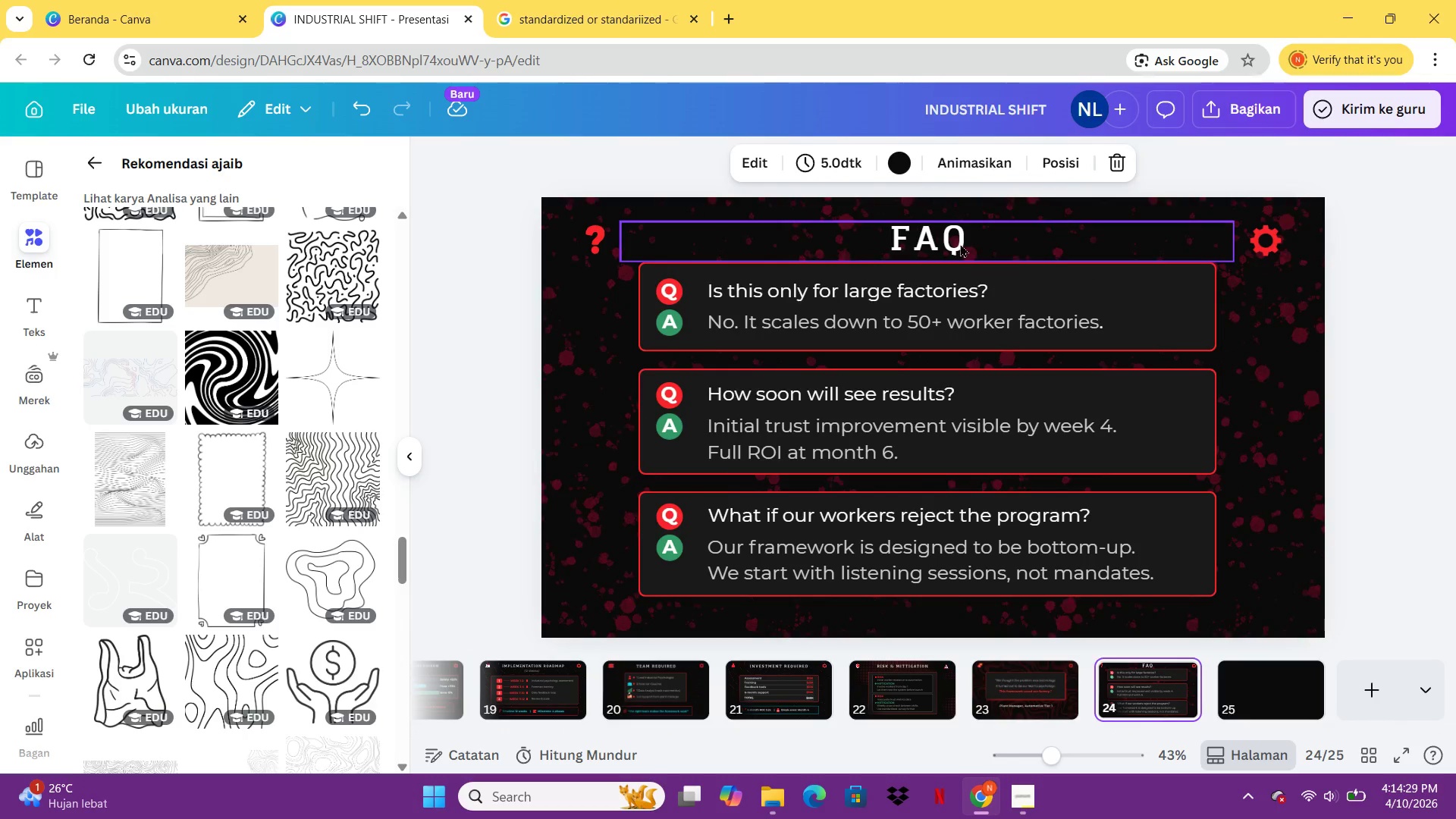 
left_click([960, 245])
 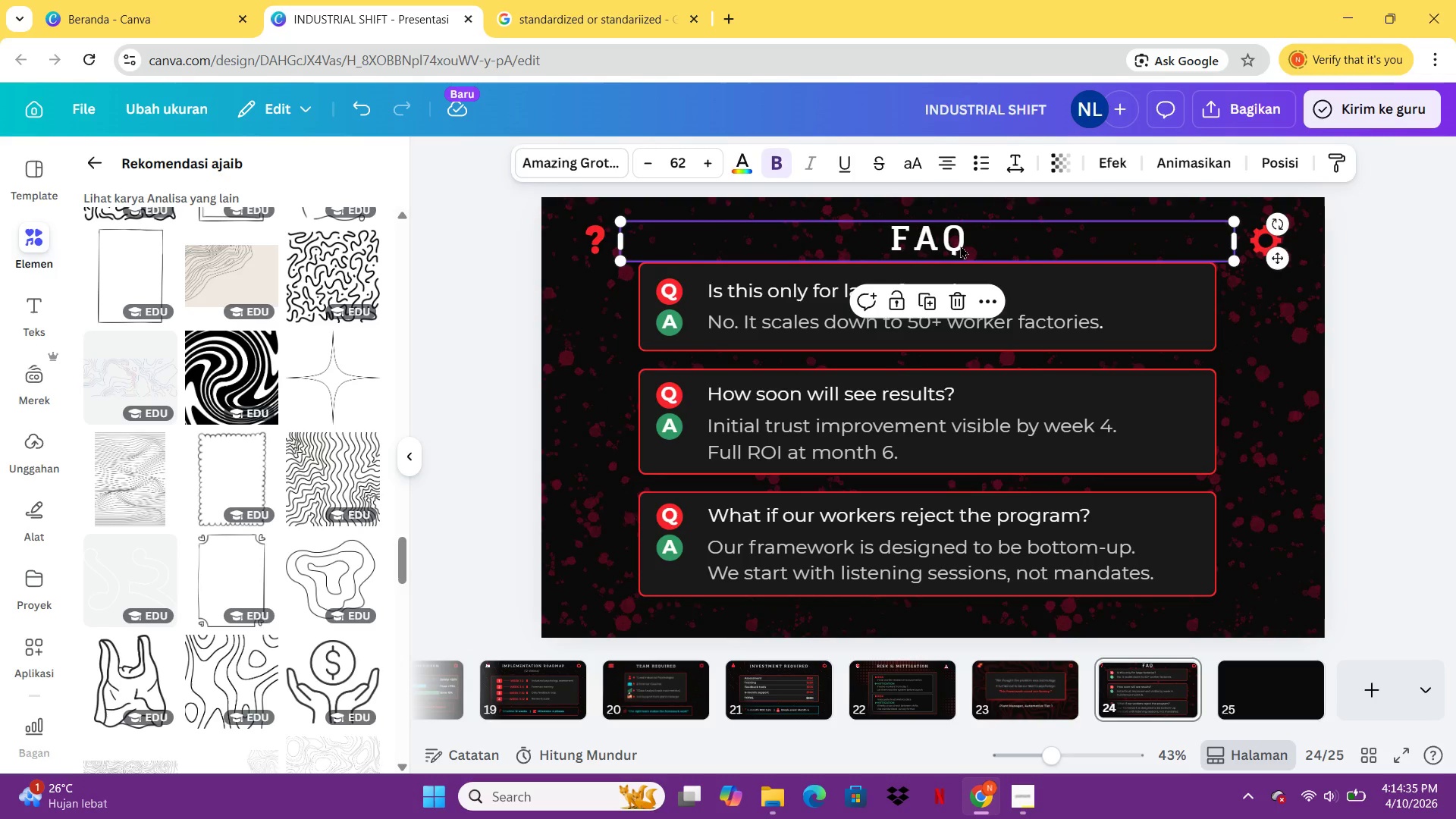 
wait(11.12)
 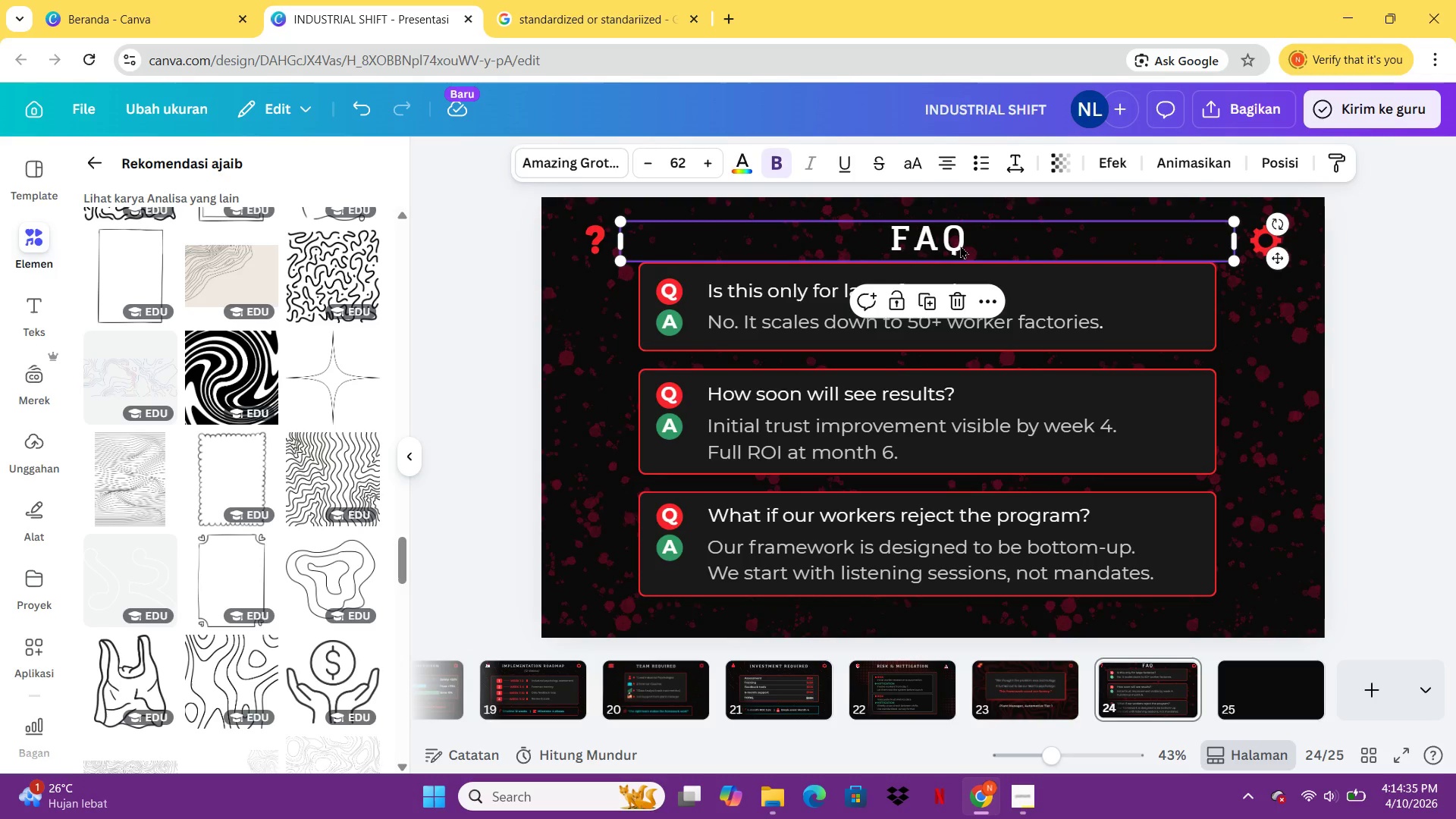 
left_click([1367, 691])
 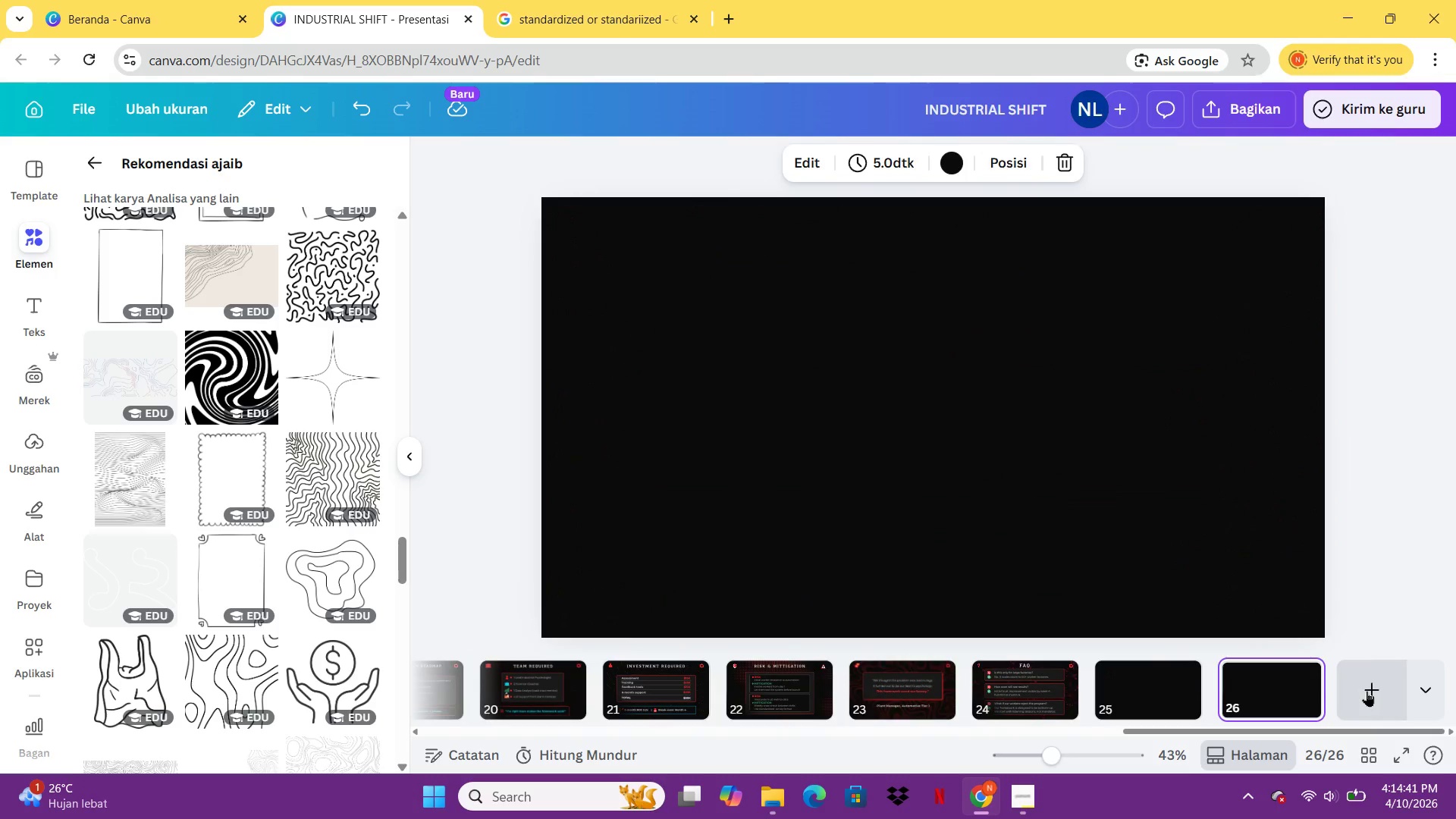 
left_click([1367, 691])
 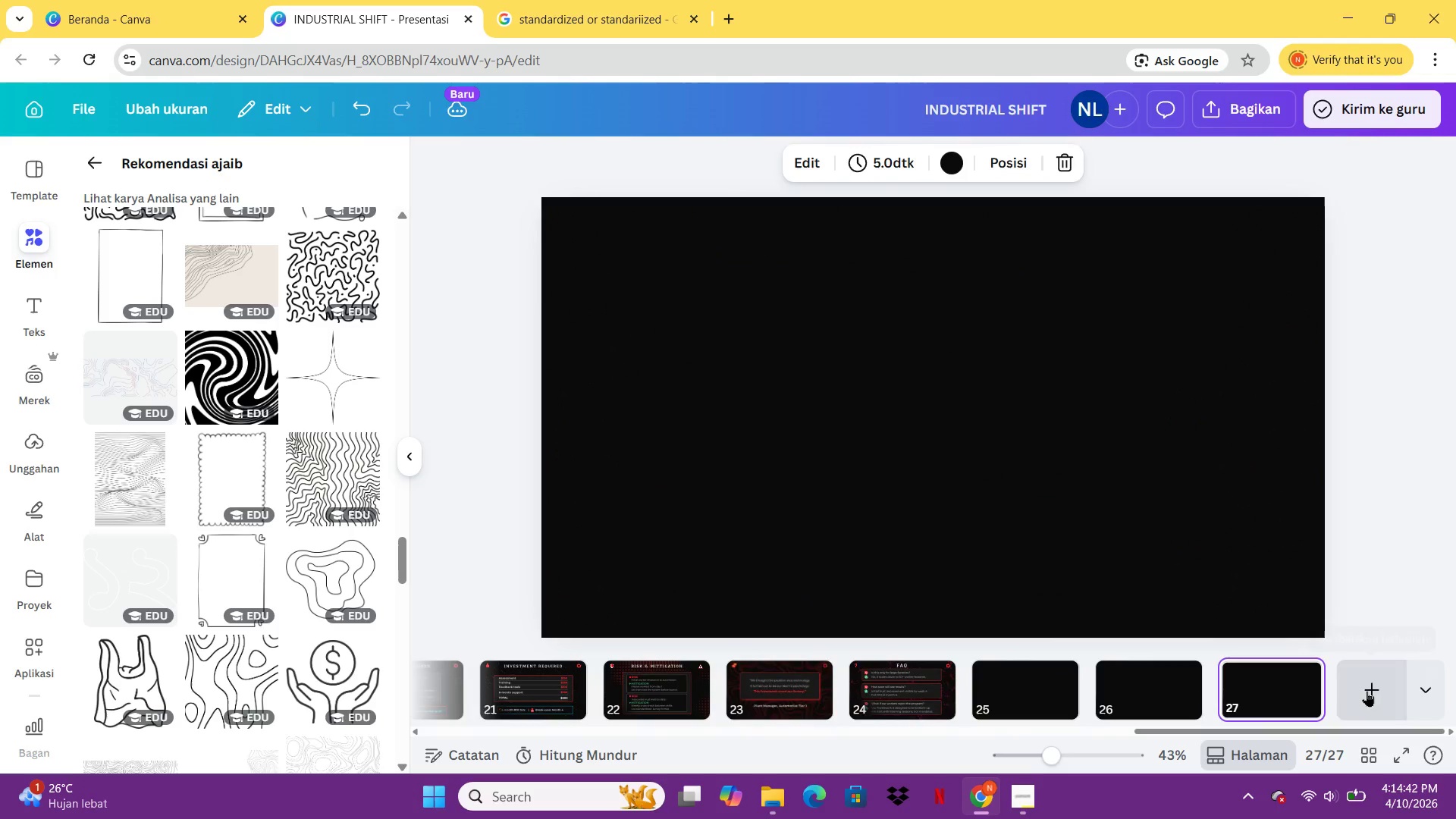 
left_click([1367, 691])
 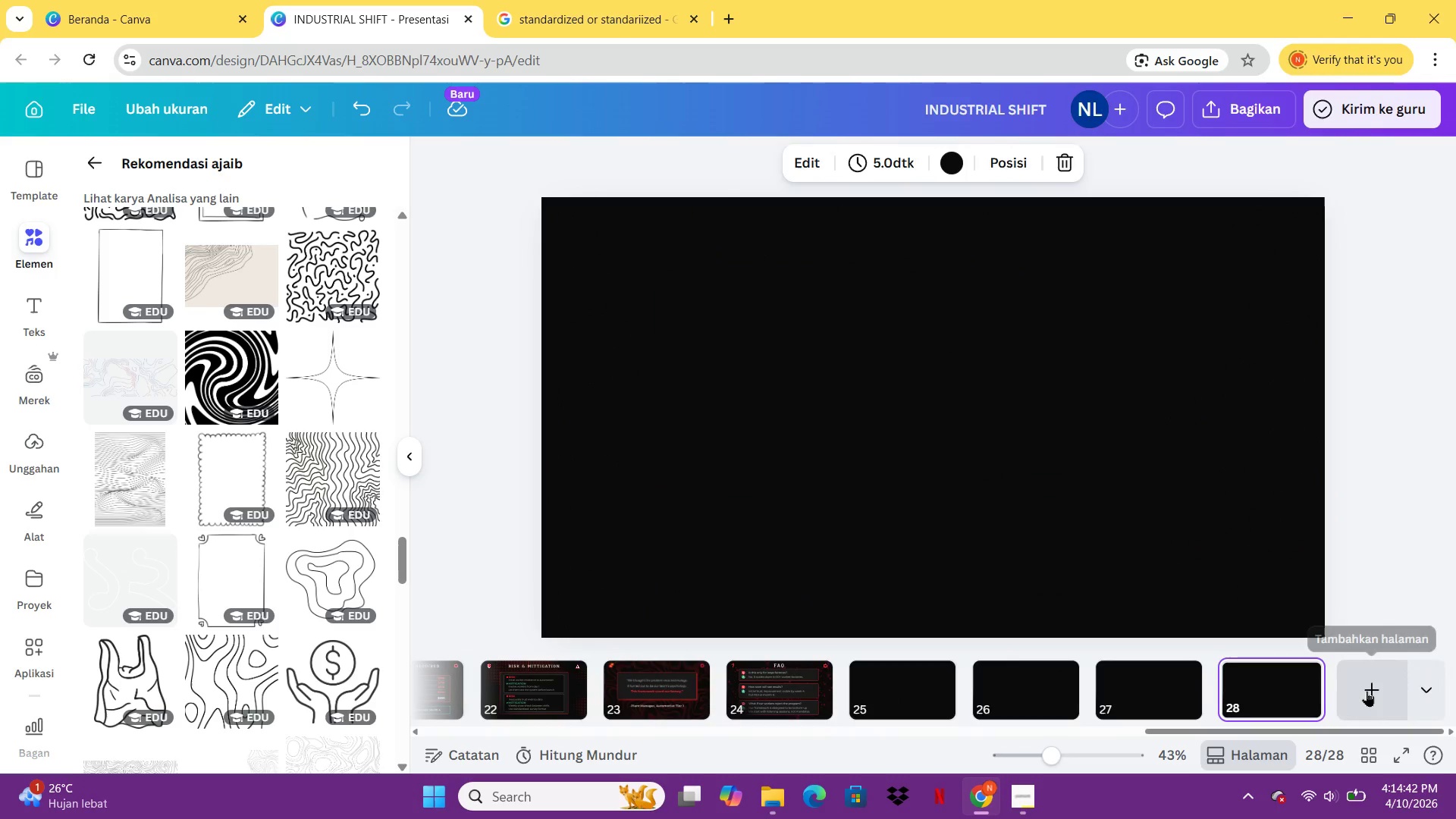 
left_click([1367, 691])
 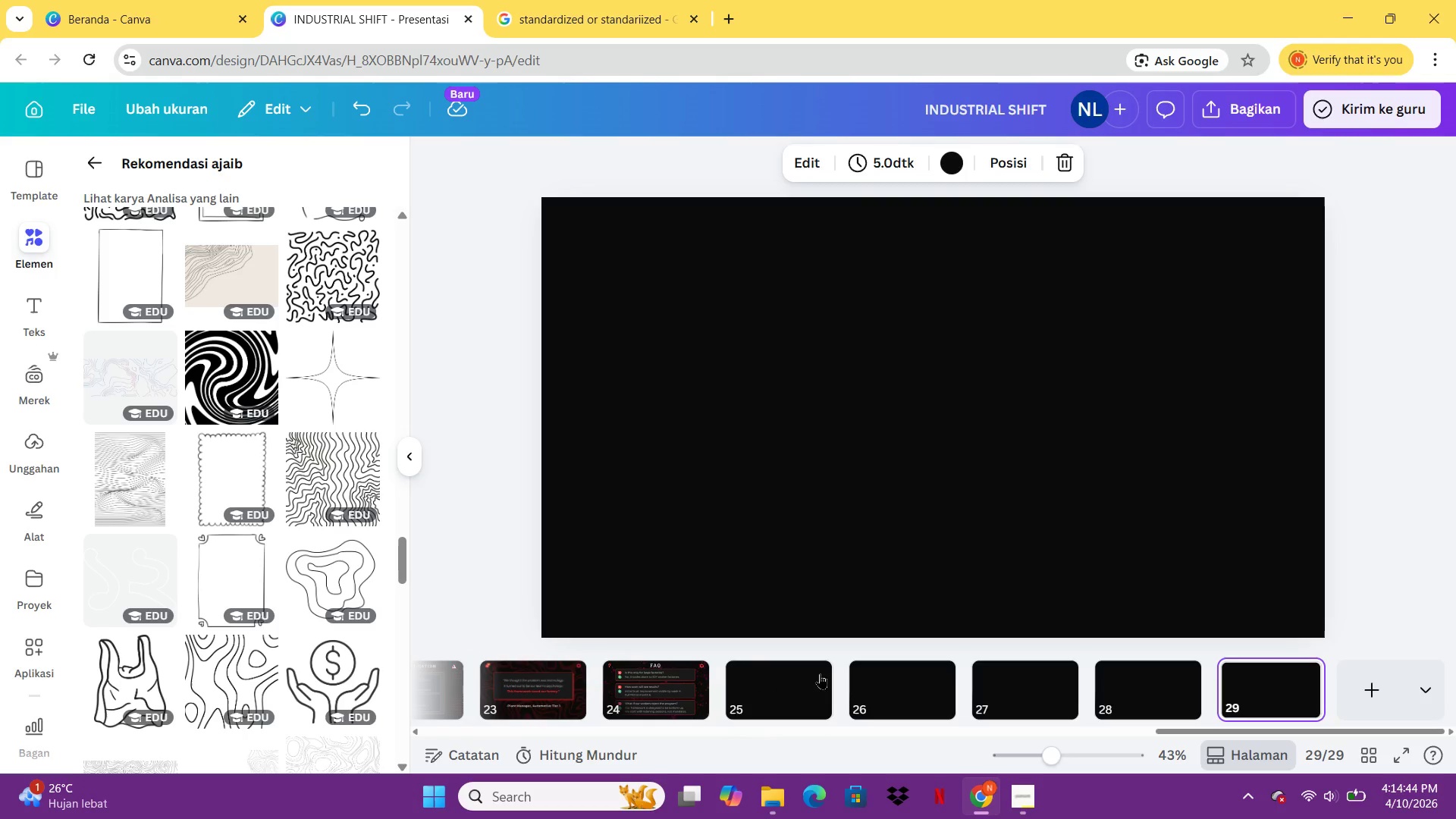 
left_click([814, 676])
 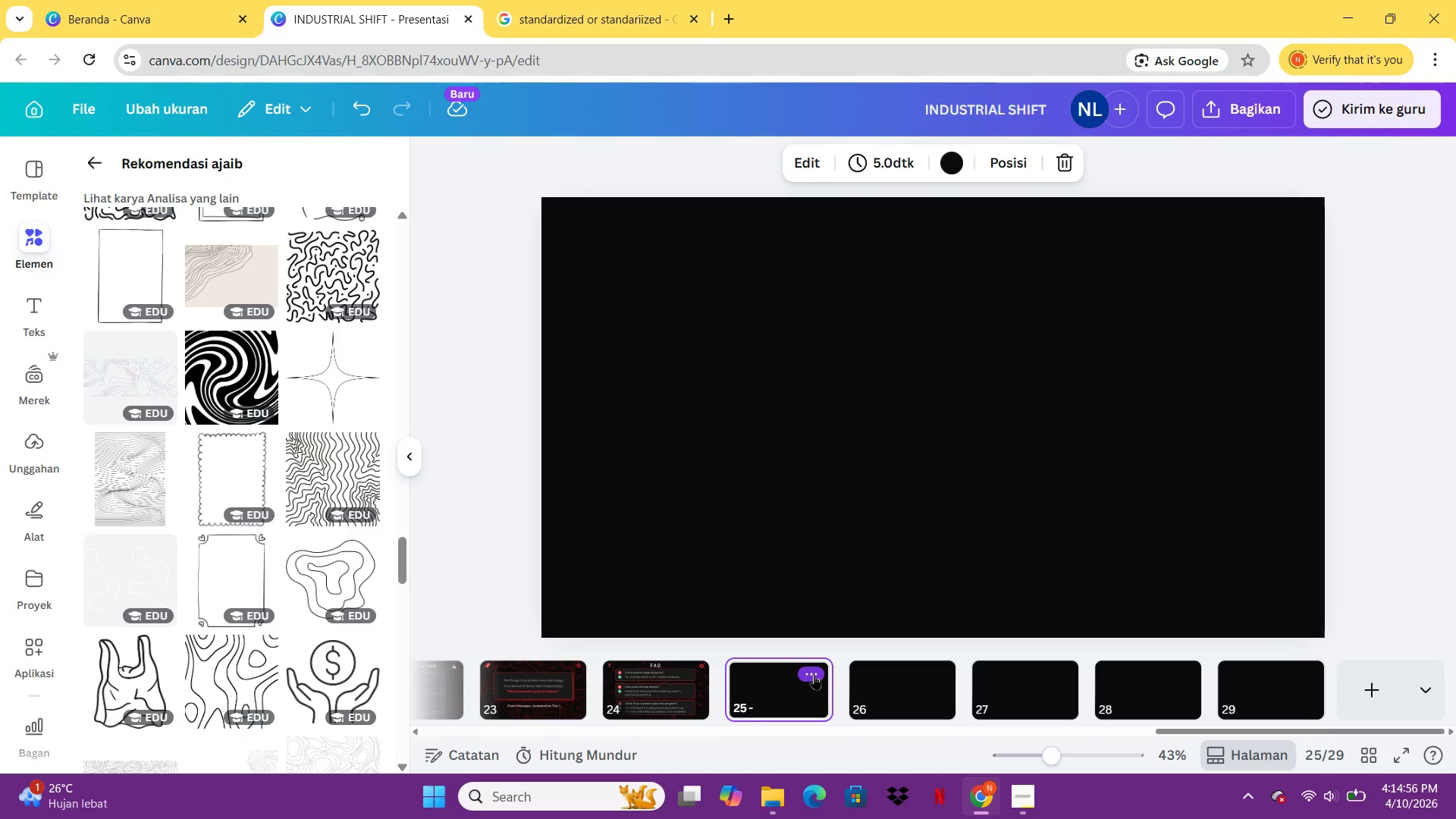 
wait(17.23)
 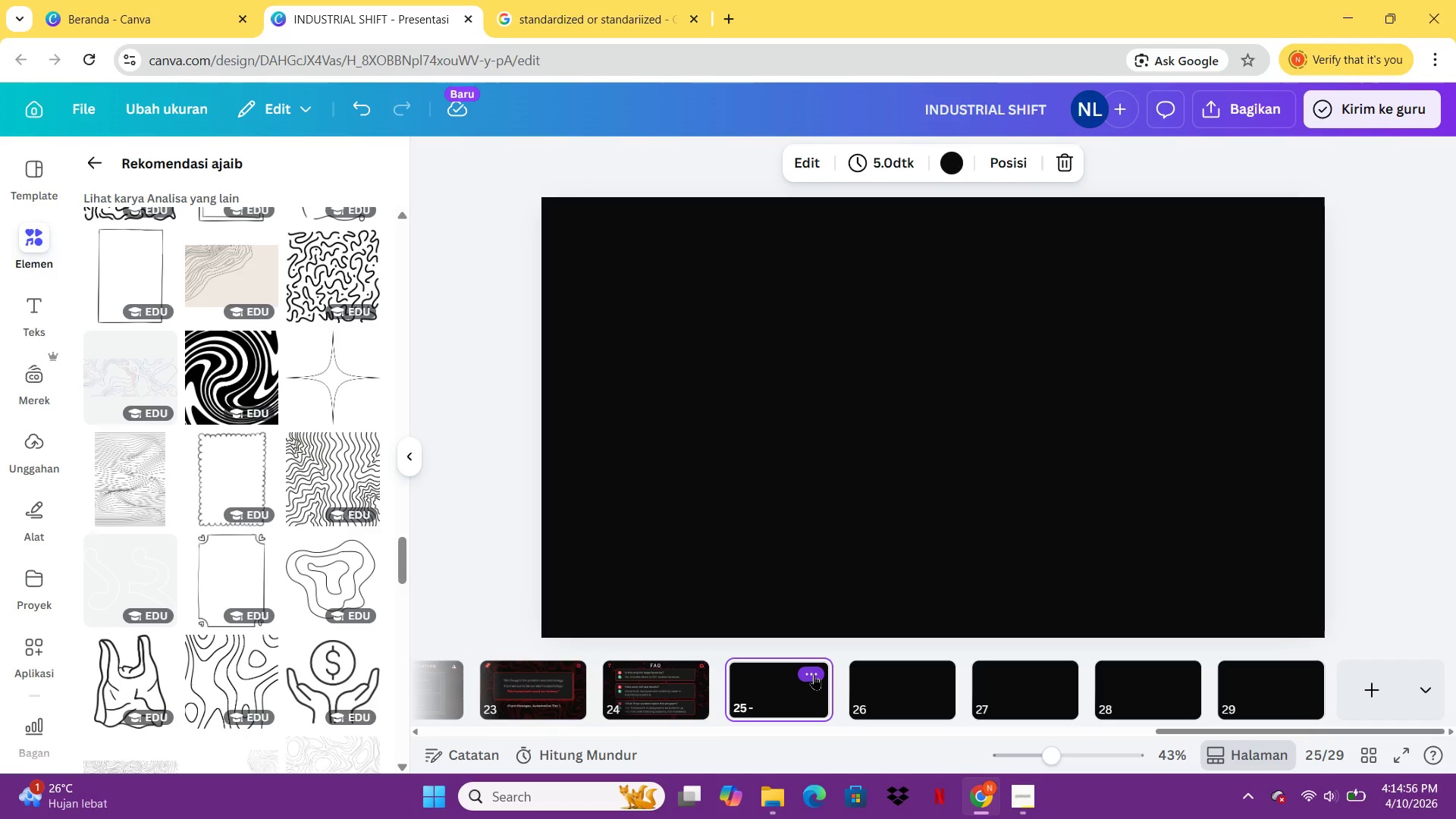 
left_click([799, 386])
 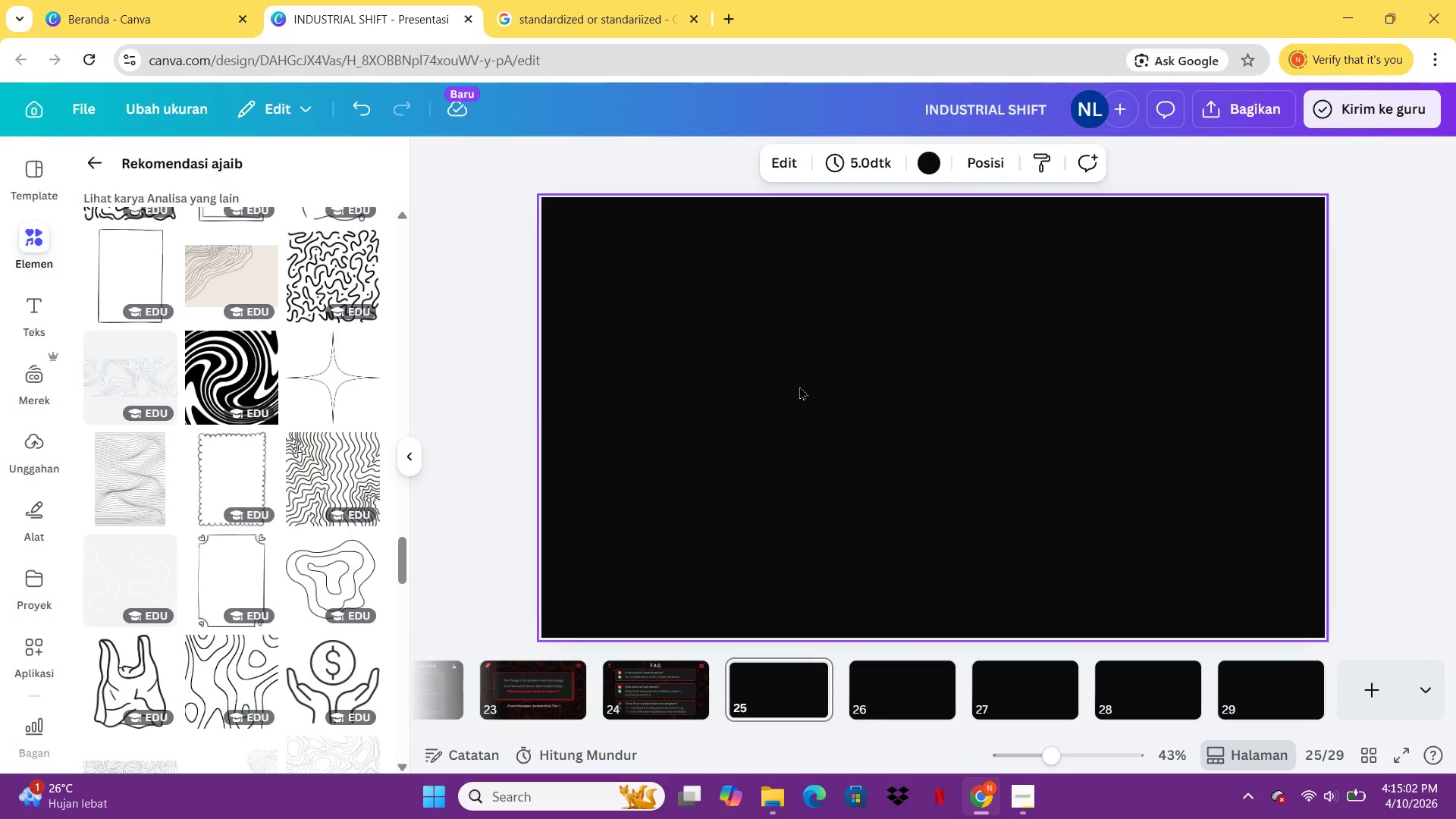 
key(Control+ControlLeft)
 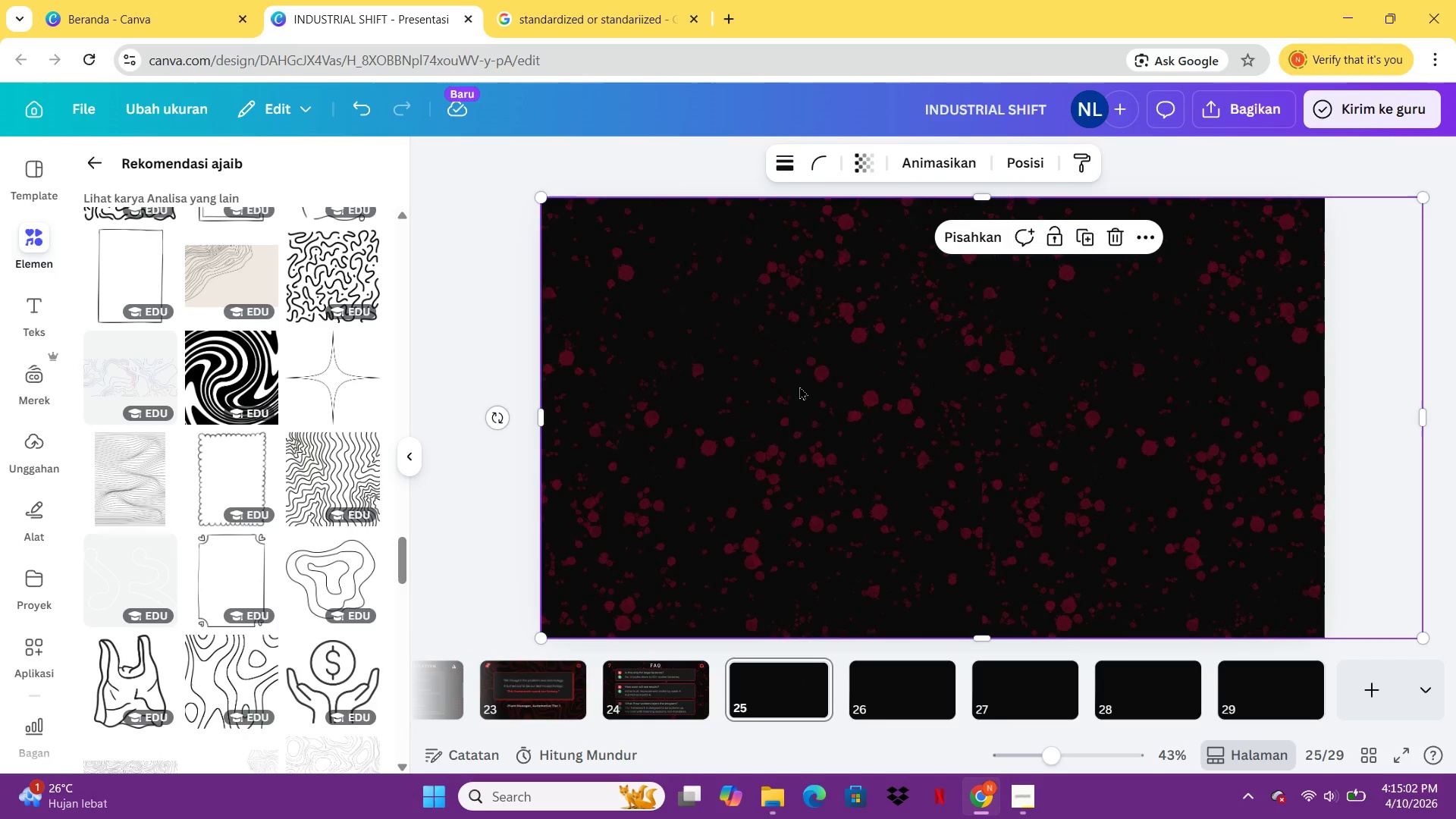 
key(Control+V)
 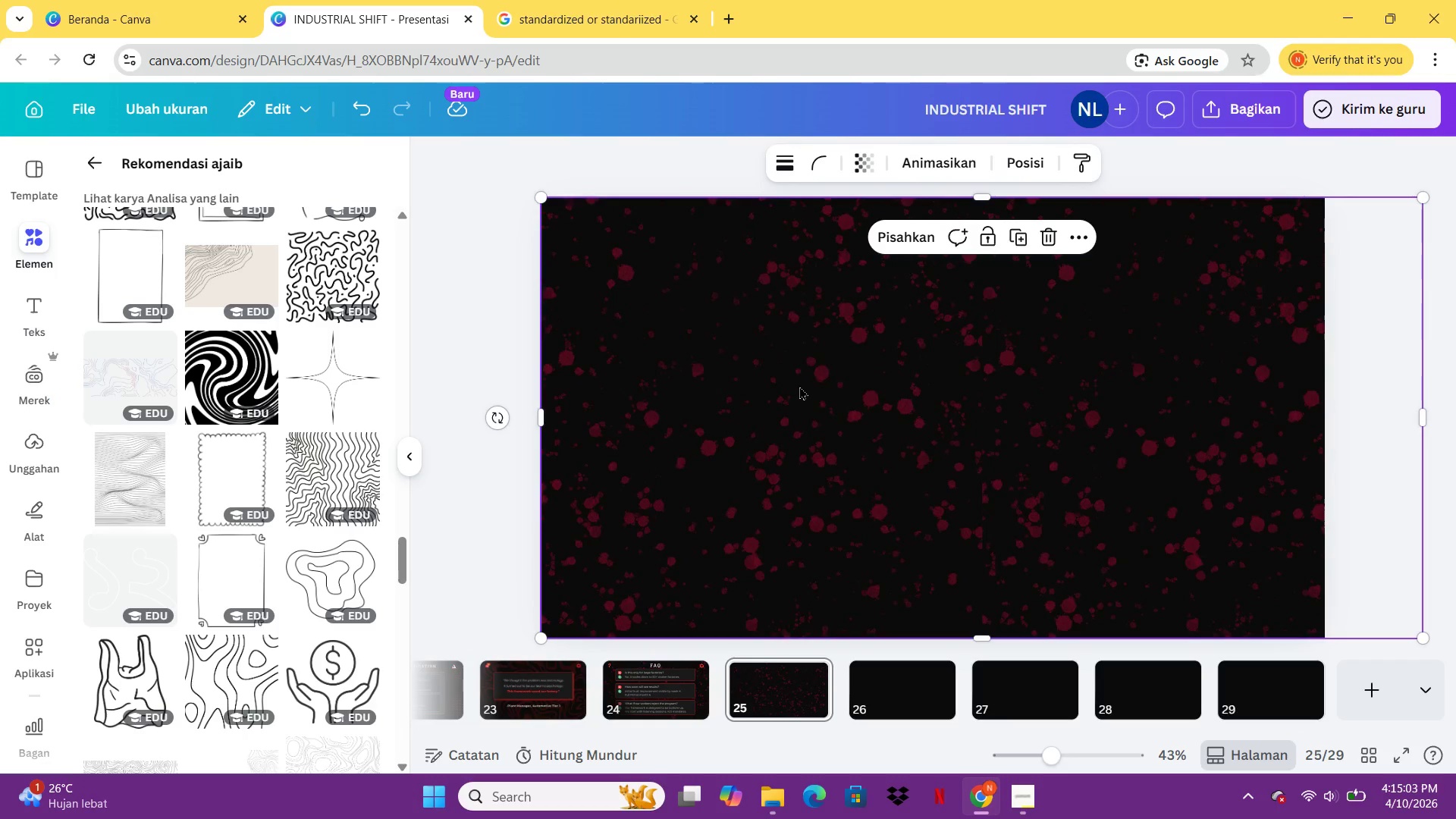 
key(Control+Z)
 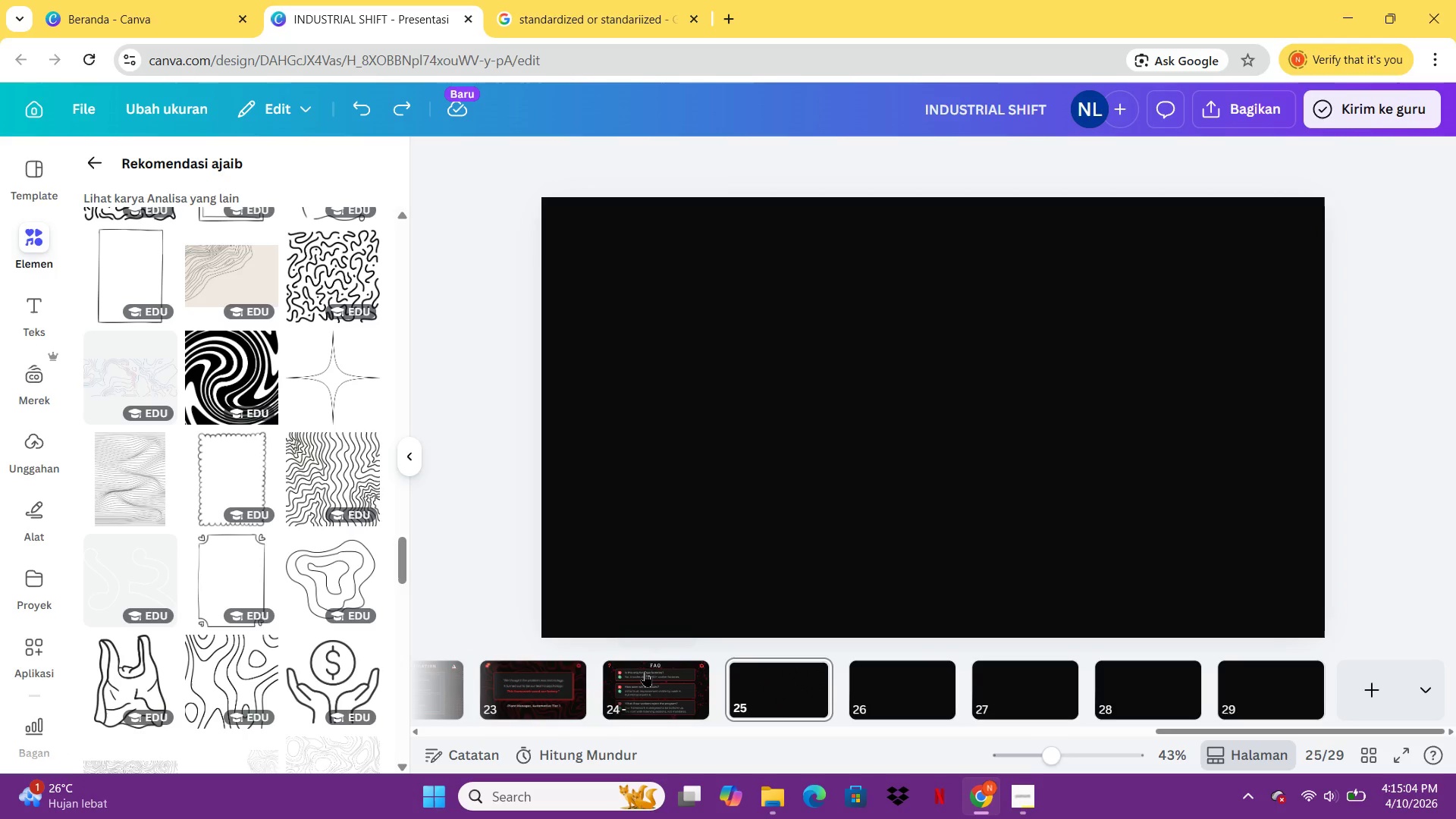 
left_click([645, 671])
 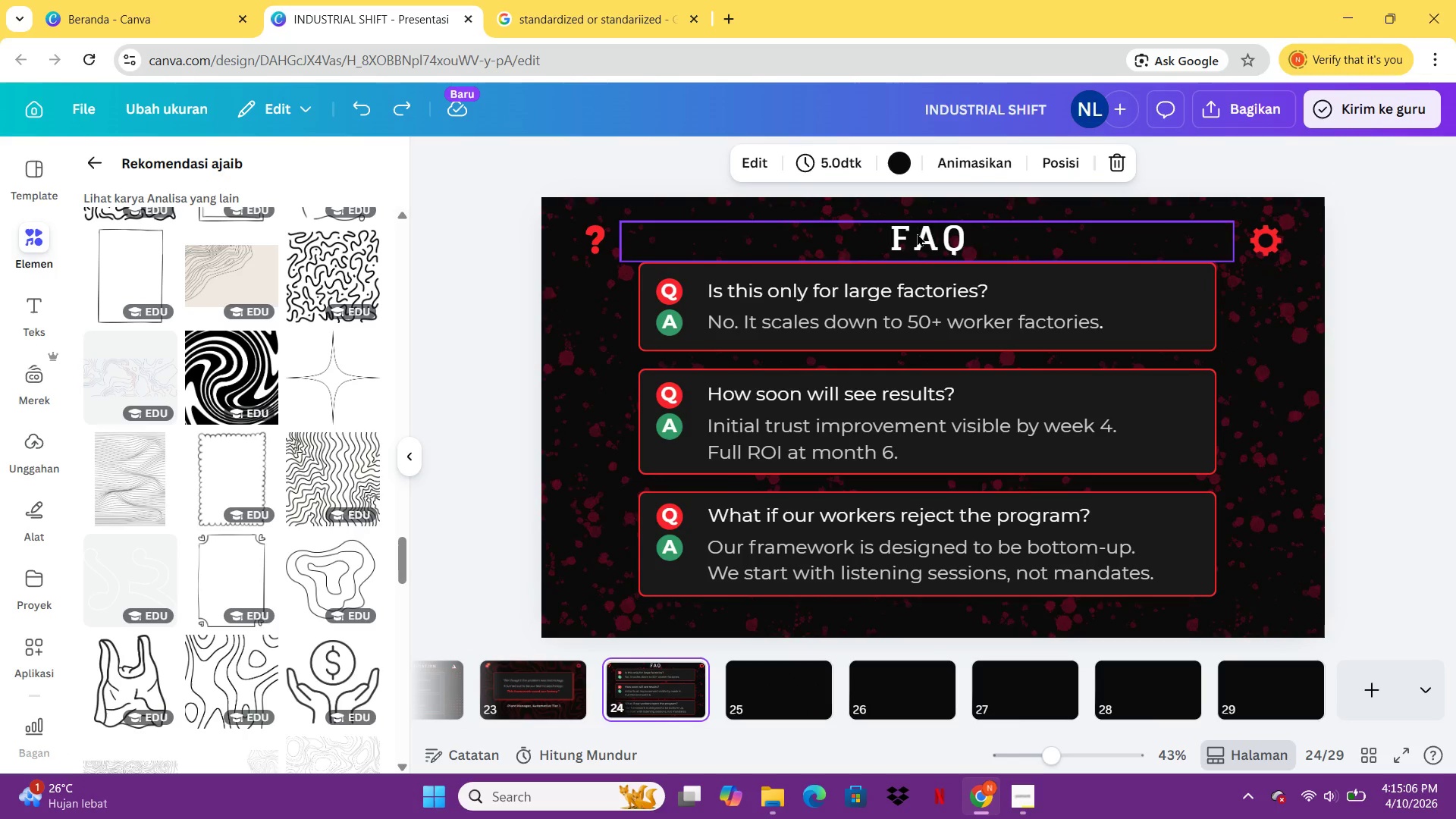 
left_click([917, 233])
 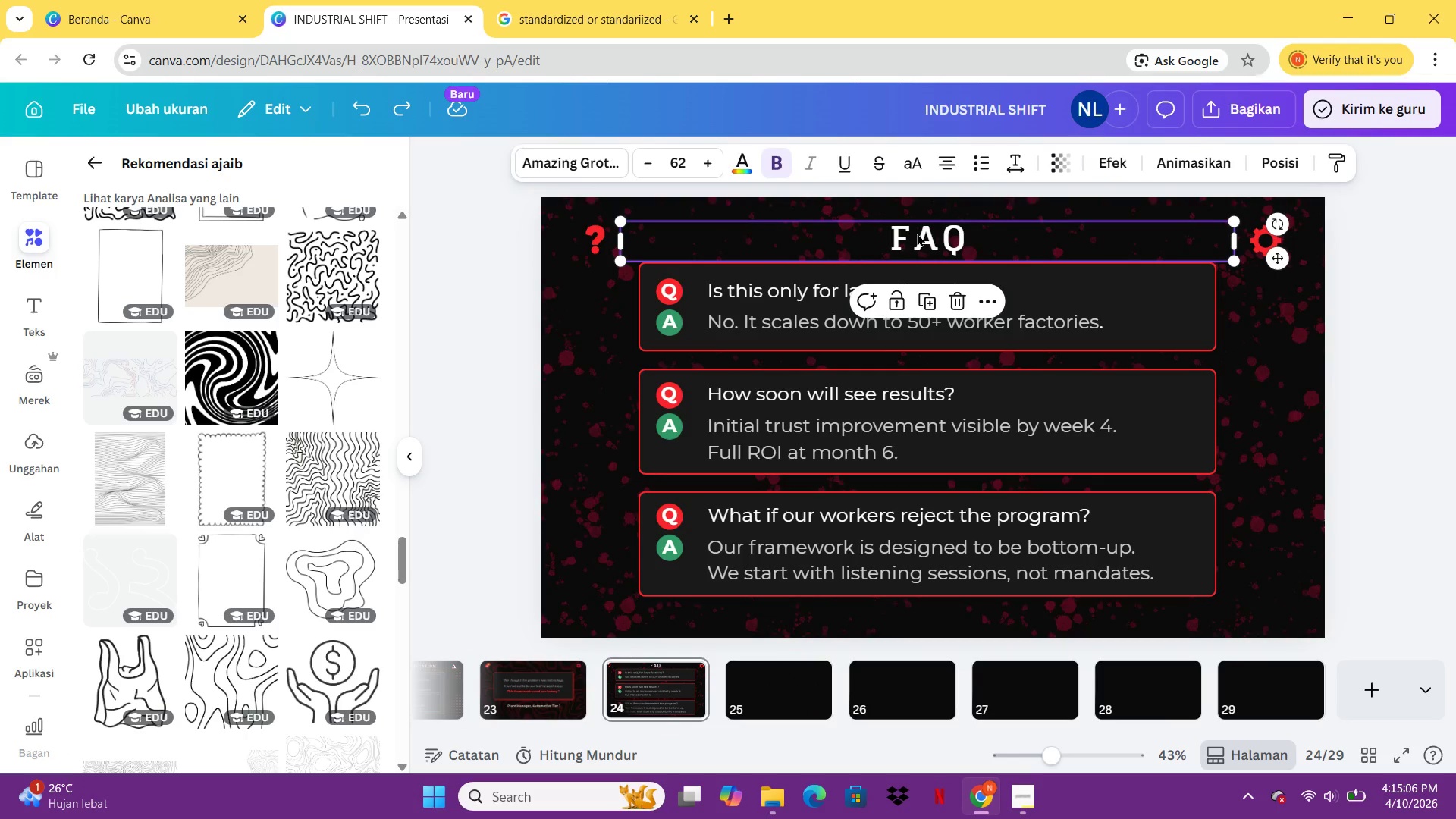 
key(Control+C)
 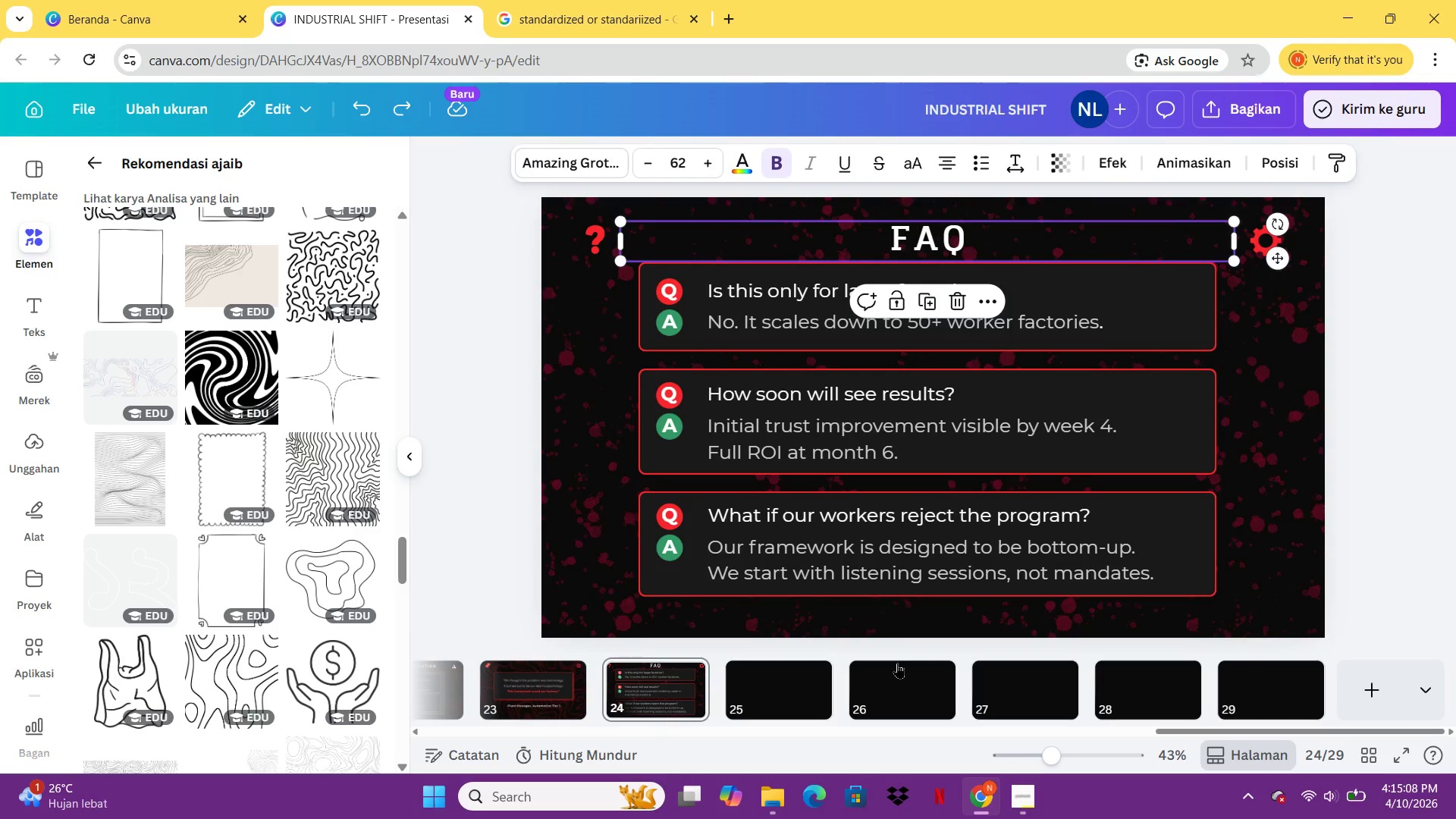 
left_click([817, 664])
 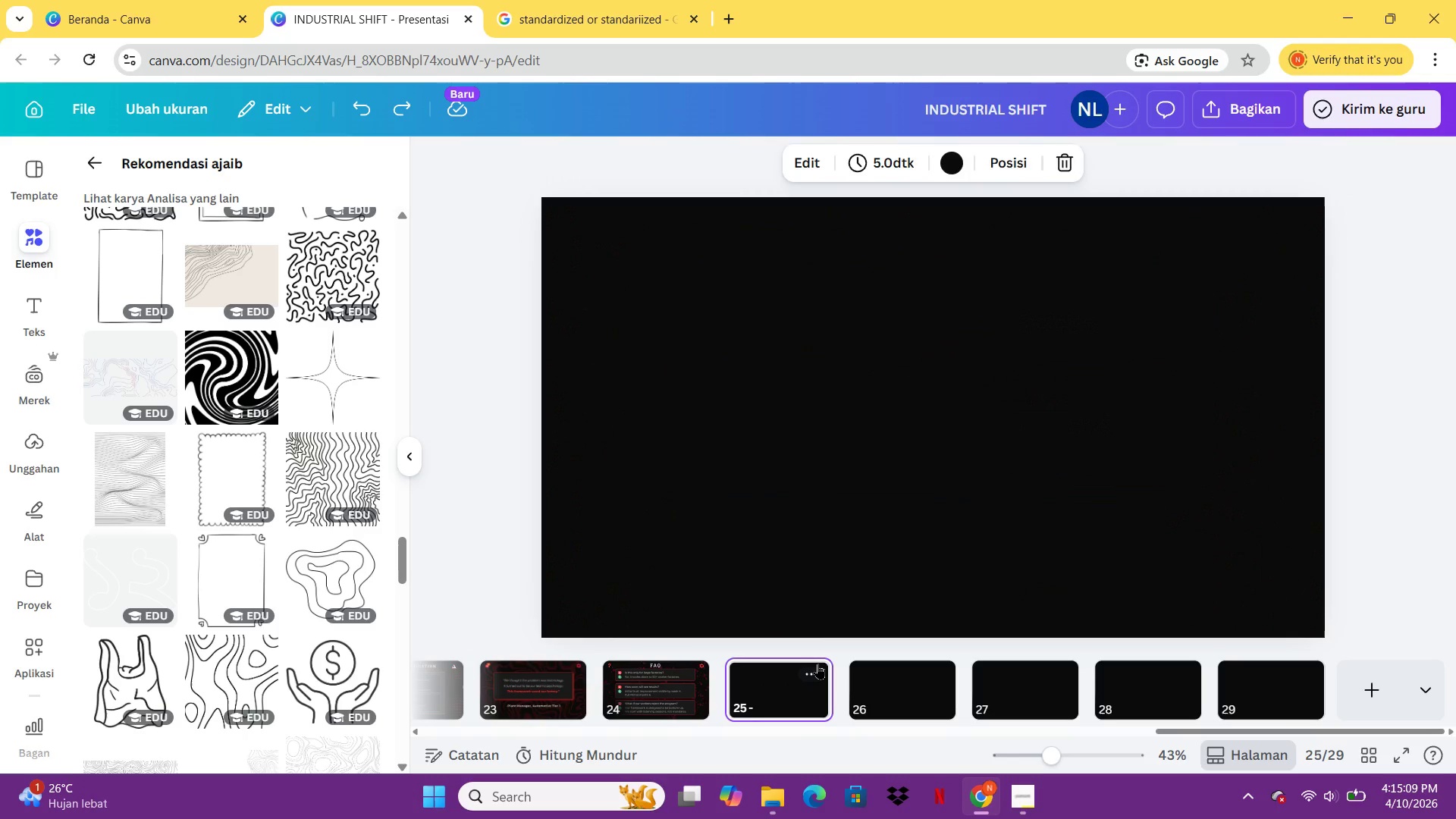 
key(Control+V)
 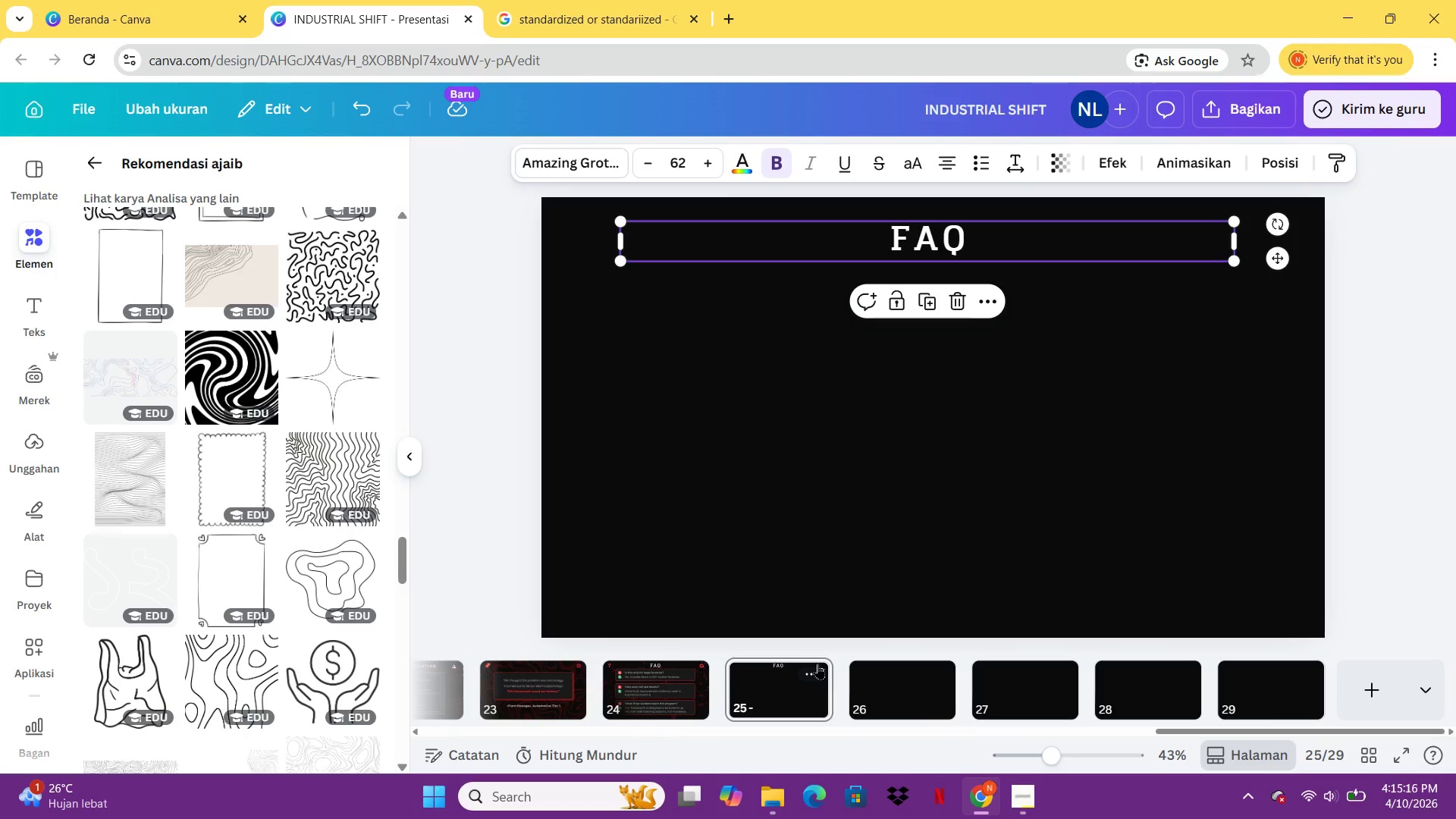 
wait(7.95)
 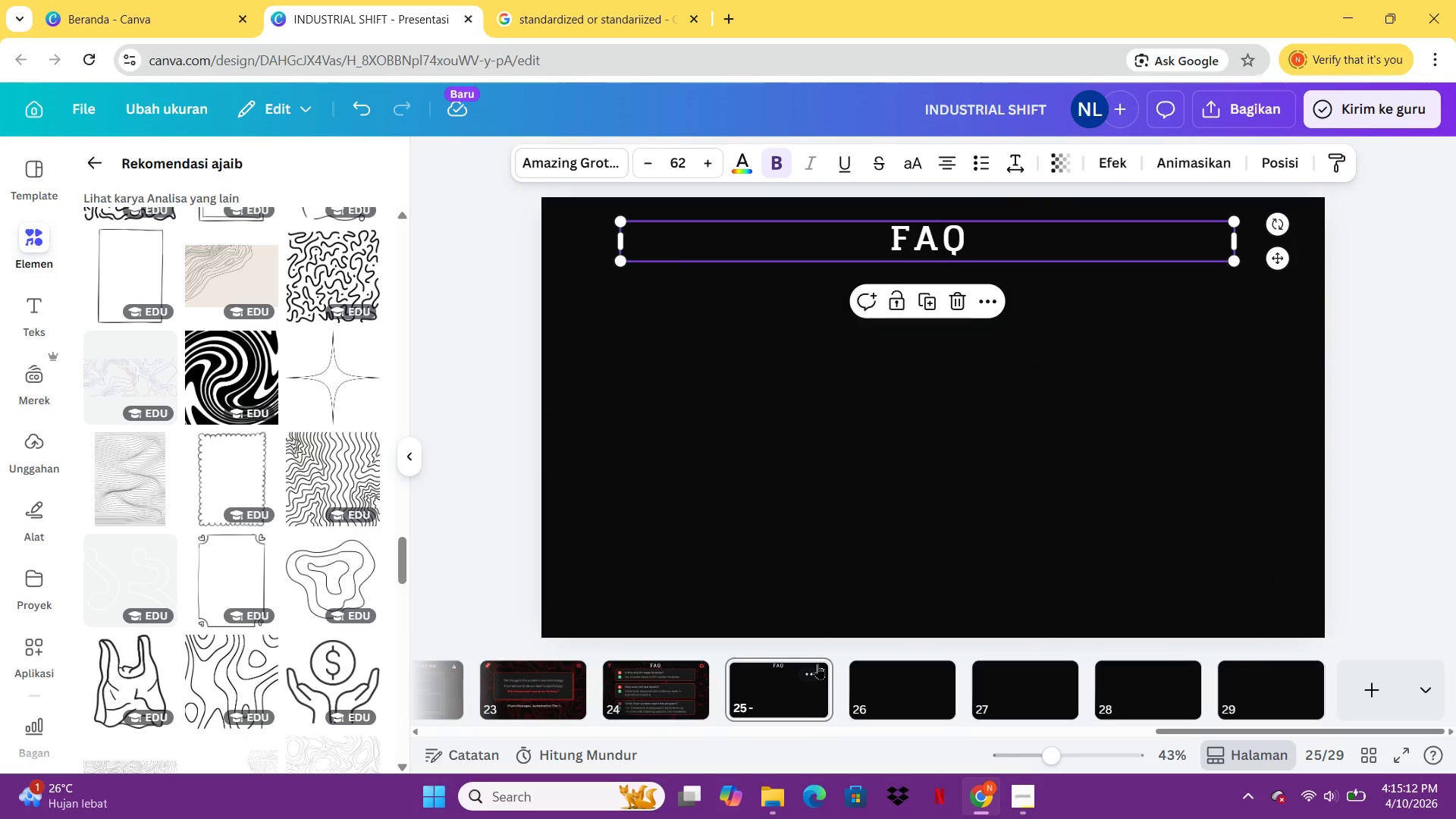 
double_click([941, 256])
 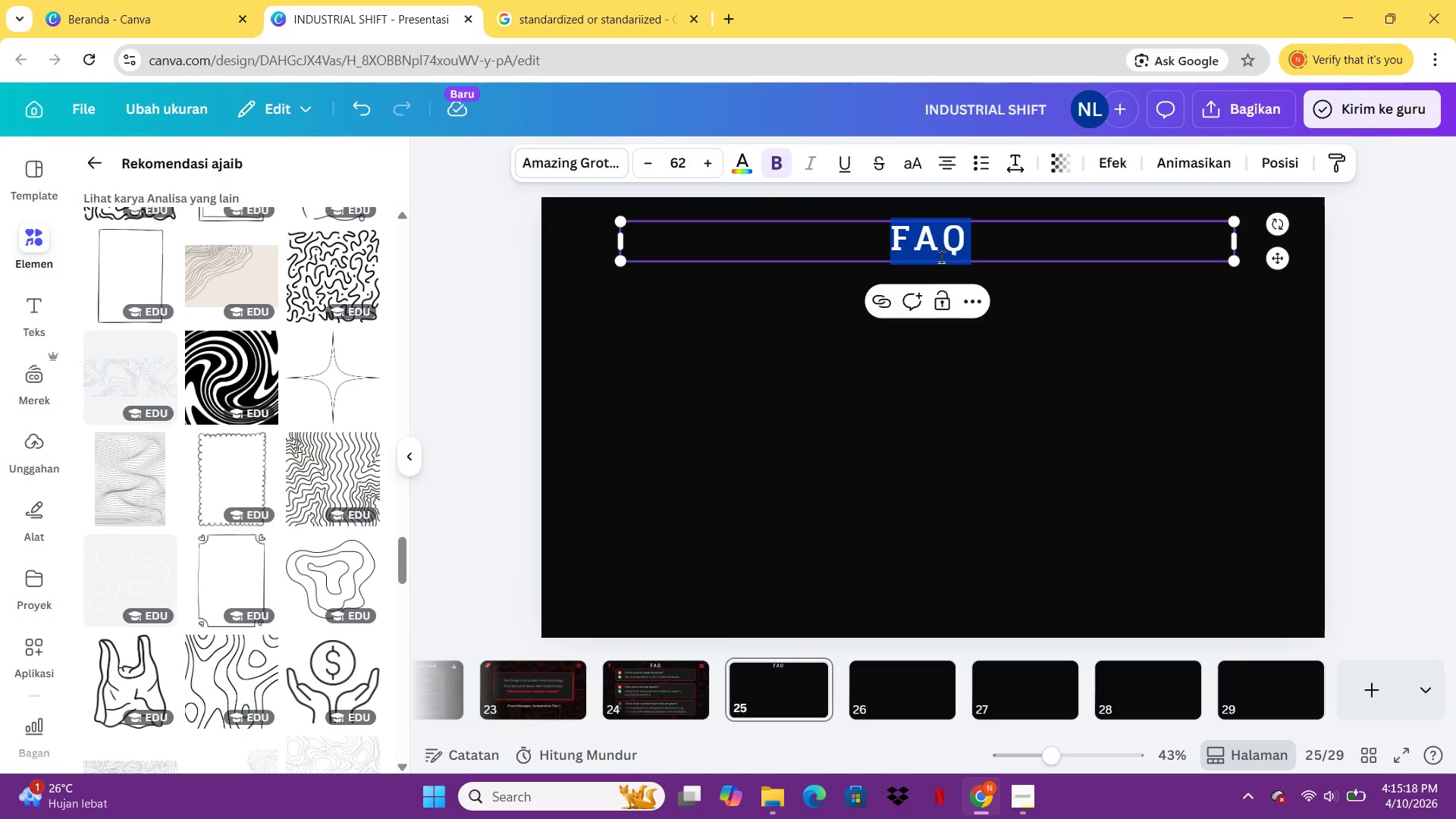 
type(NEXT STEP)
 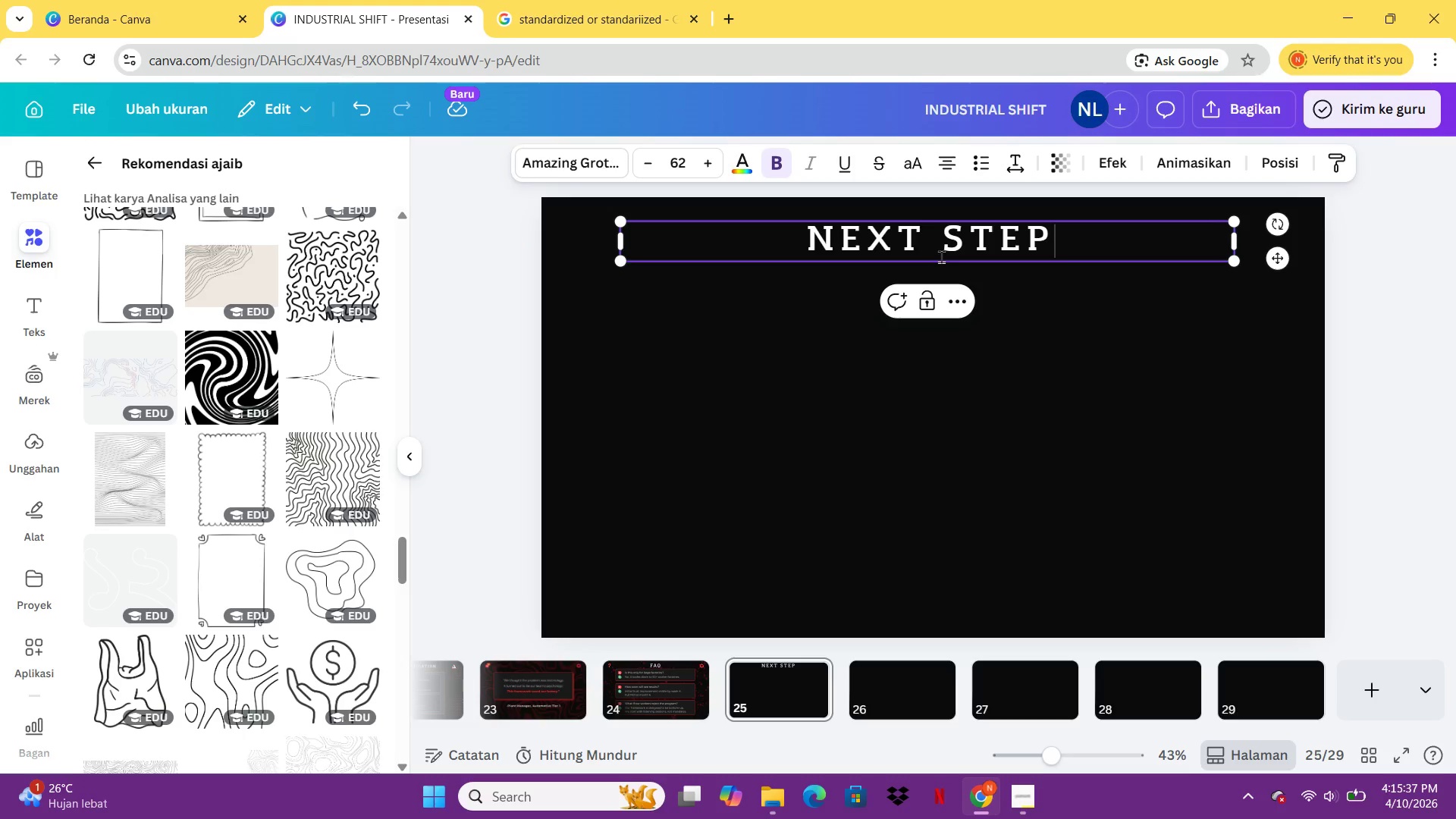 
wait(21.19)
 